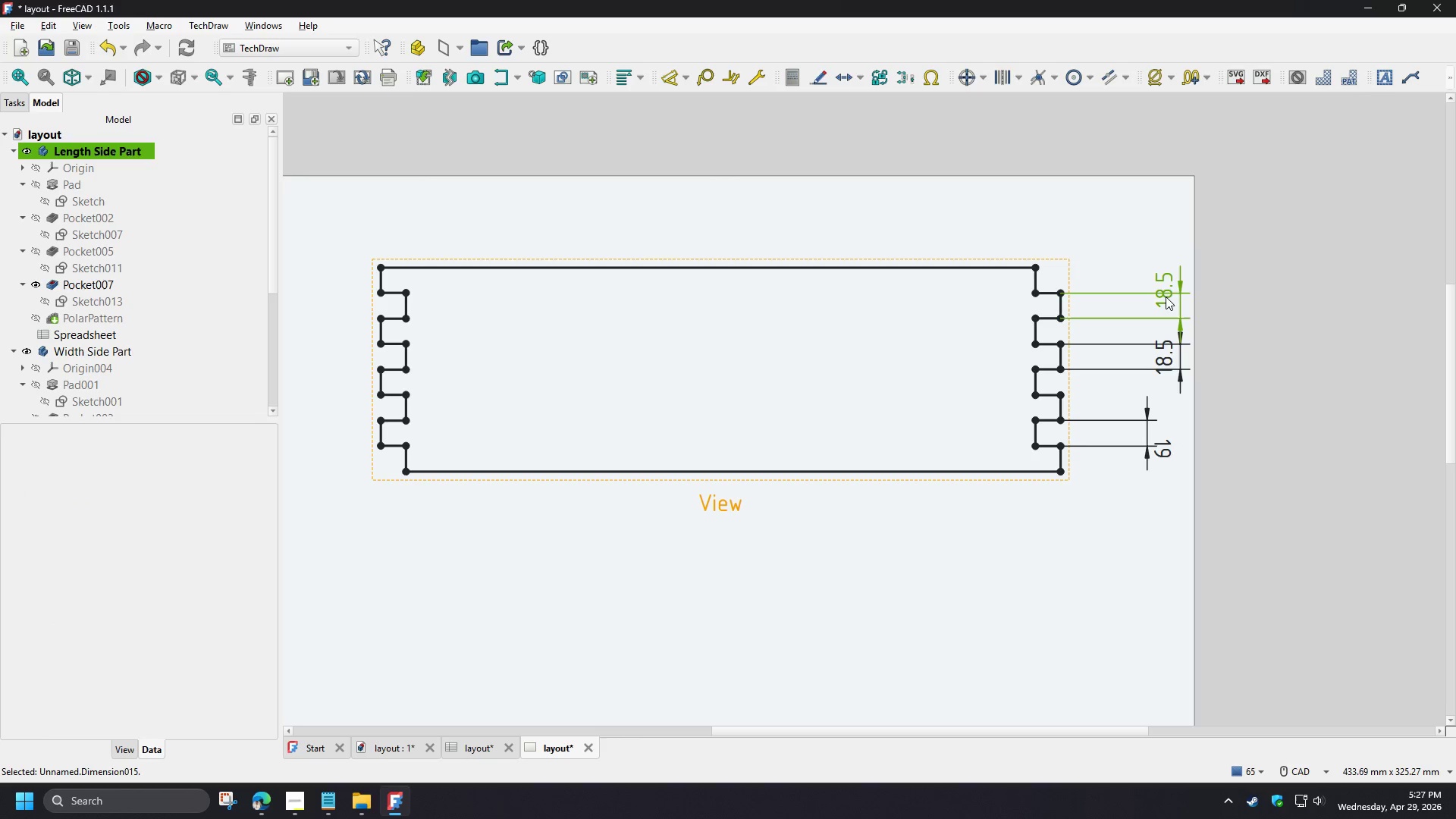 
key(Delete)
 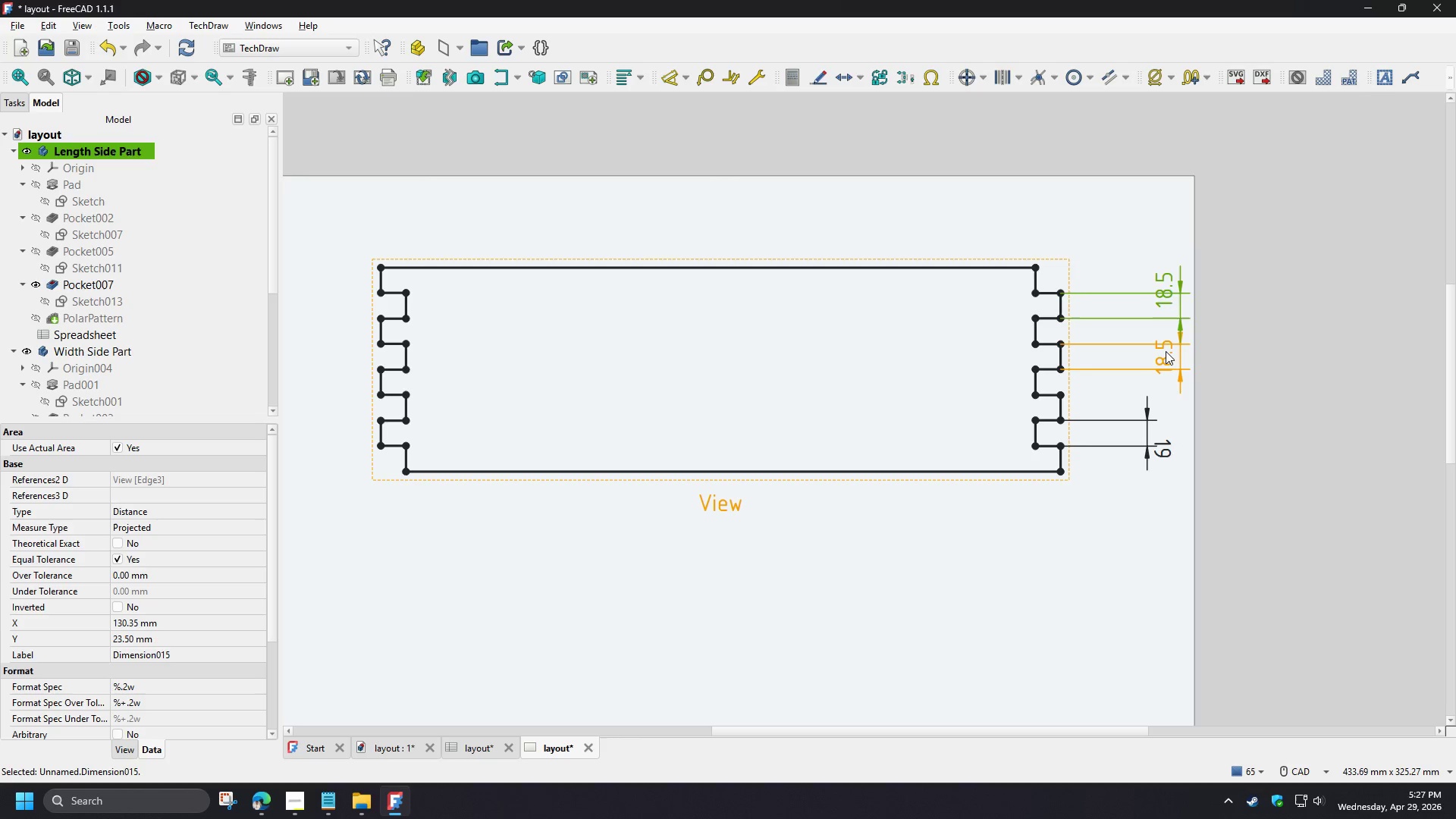 
left_click([1166, 353])
 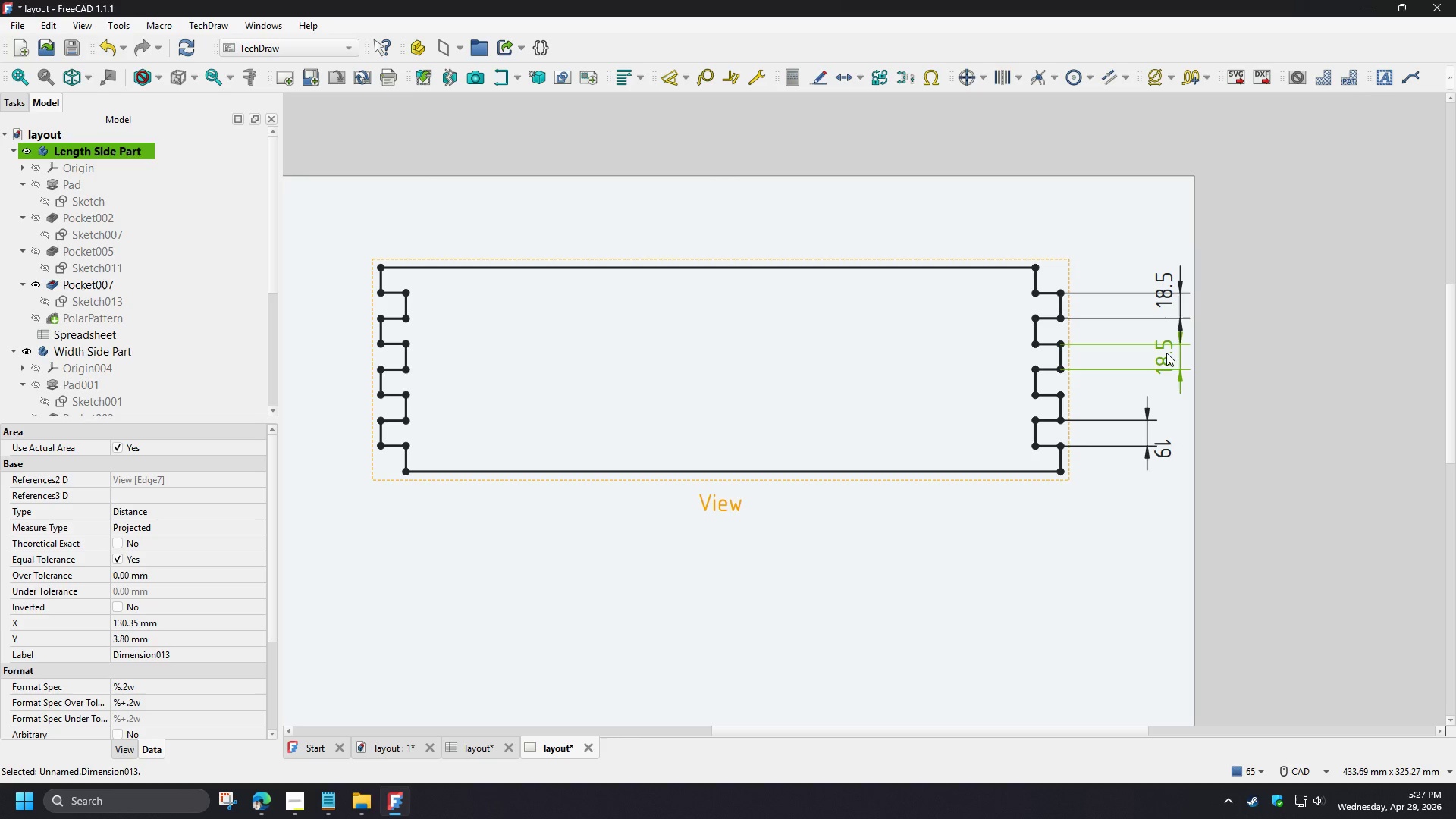 
key(Delete)
 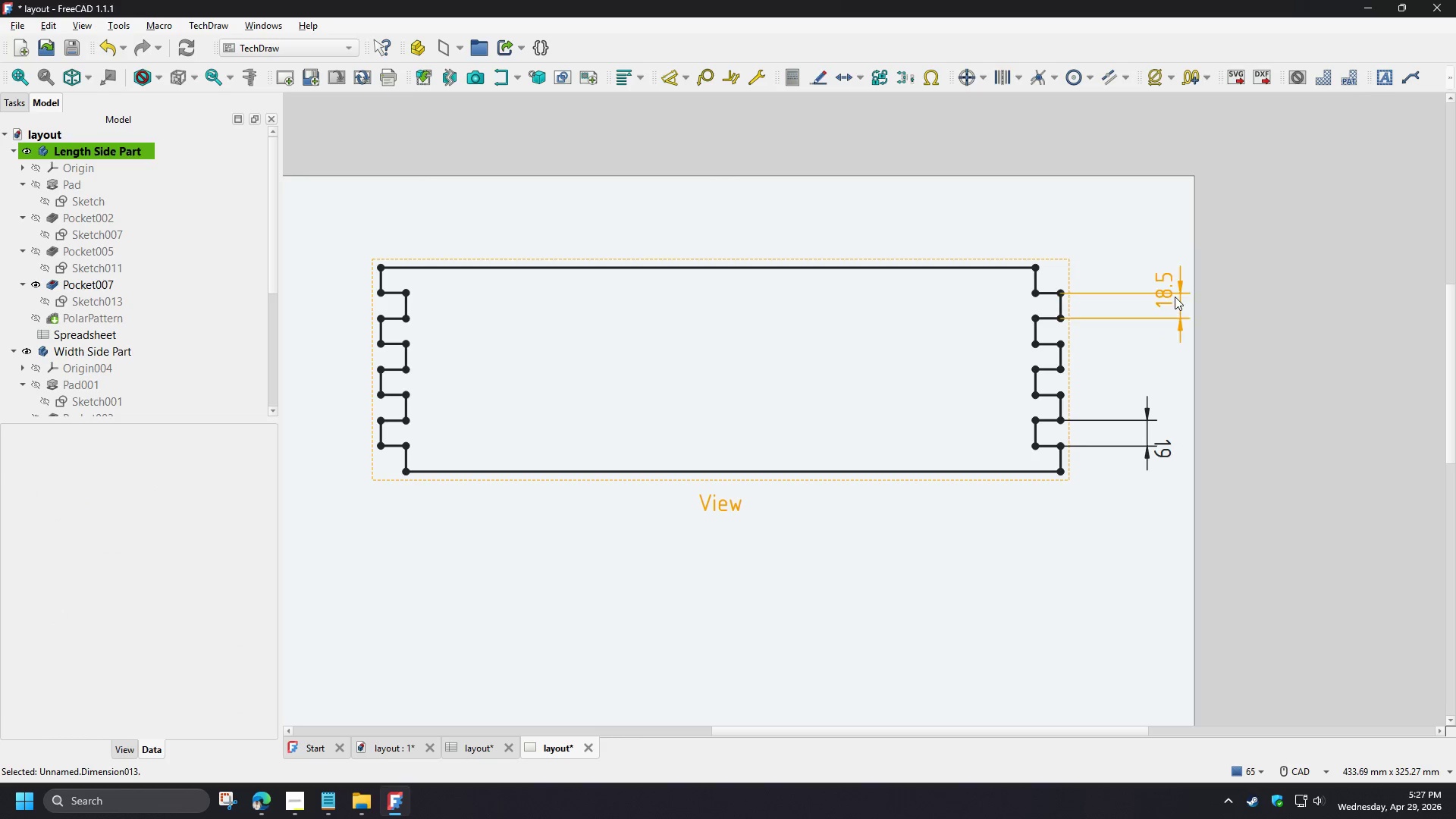 
left_click([1175, 297])
 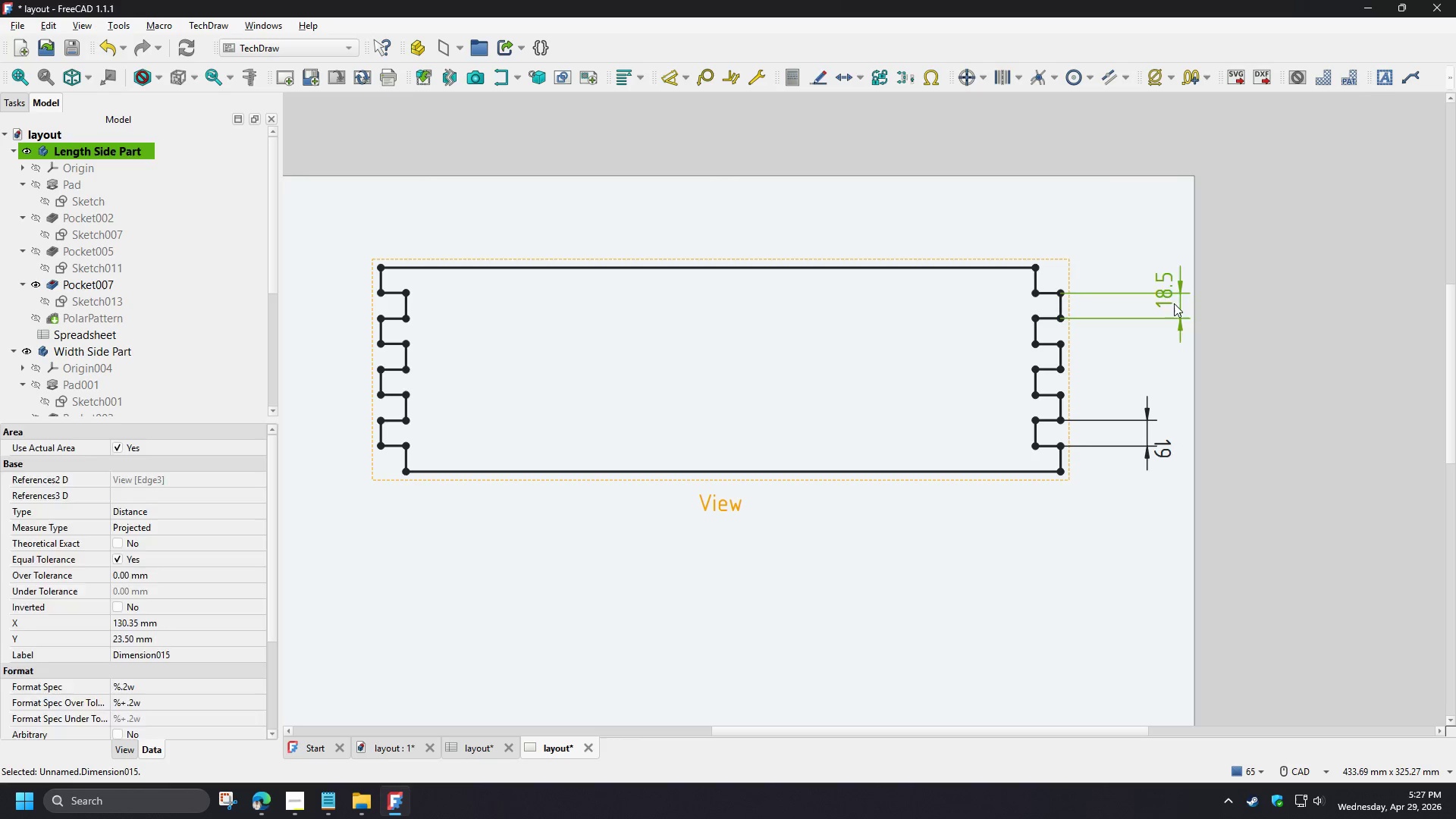 
key(Delete)
 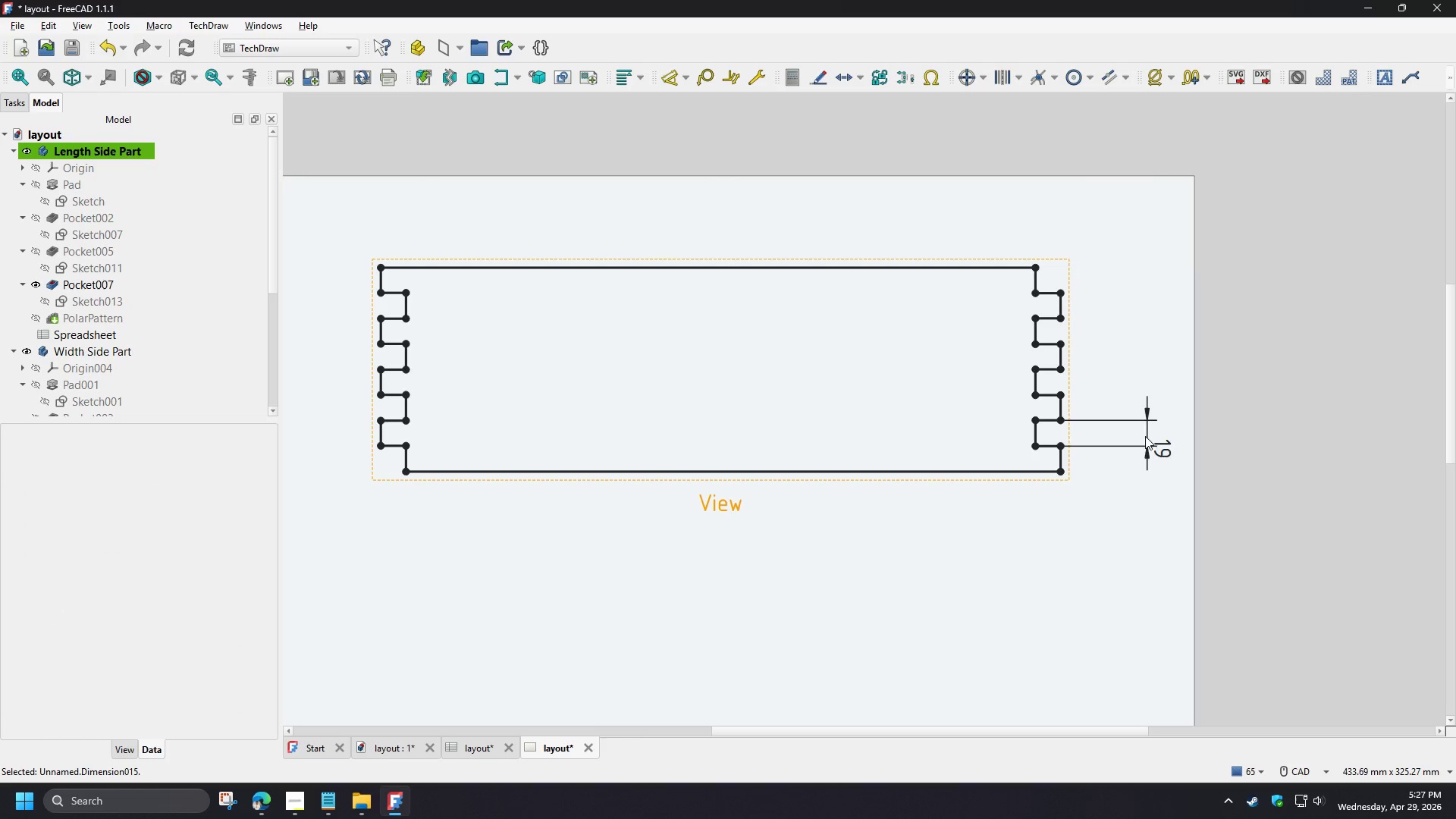 
left_click([1144, 445])
 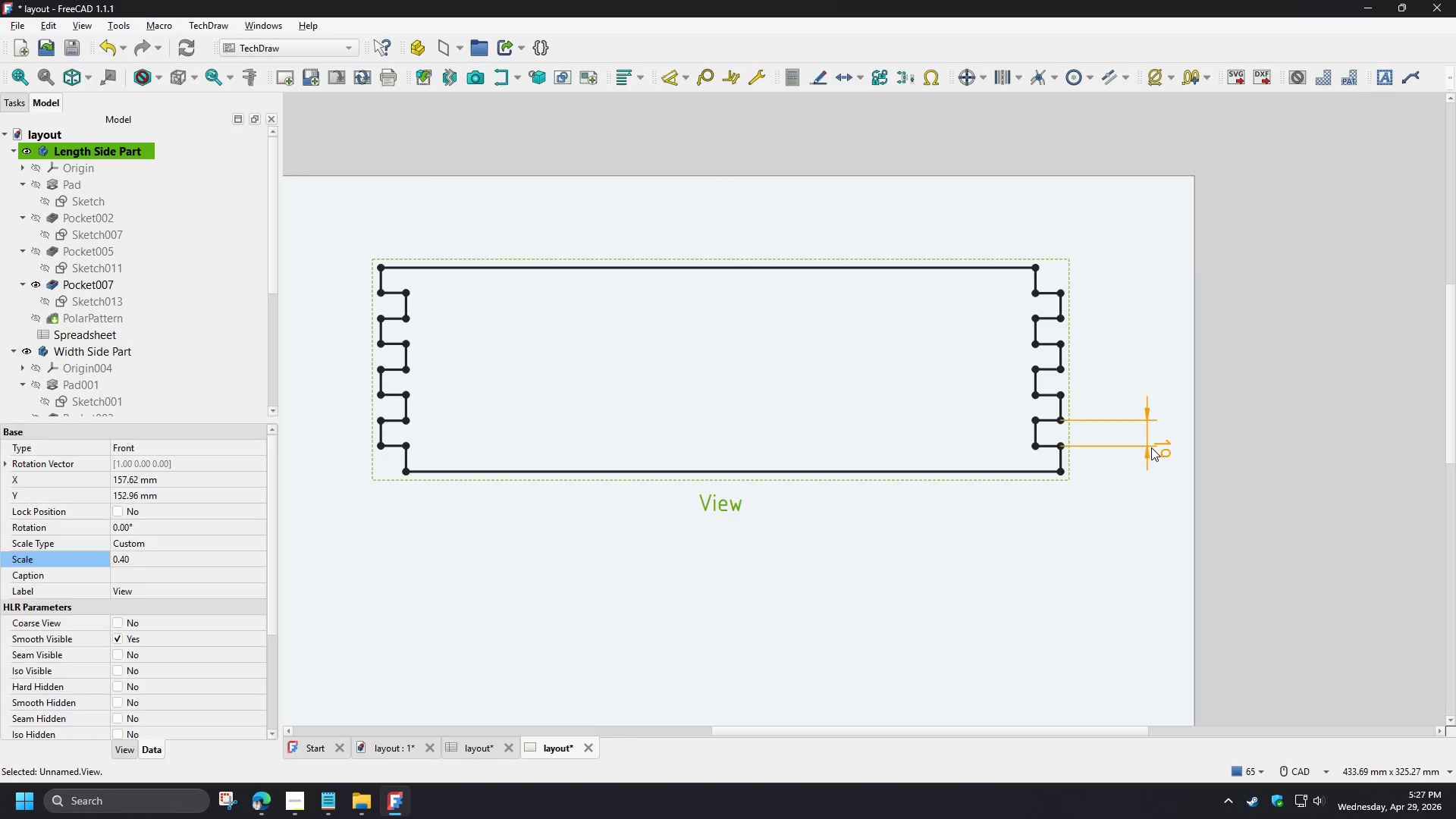 
key(Delete)
 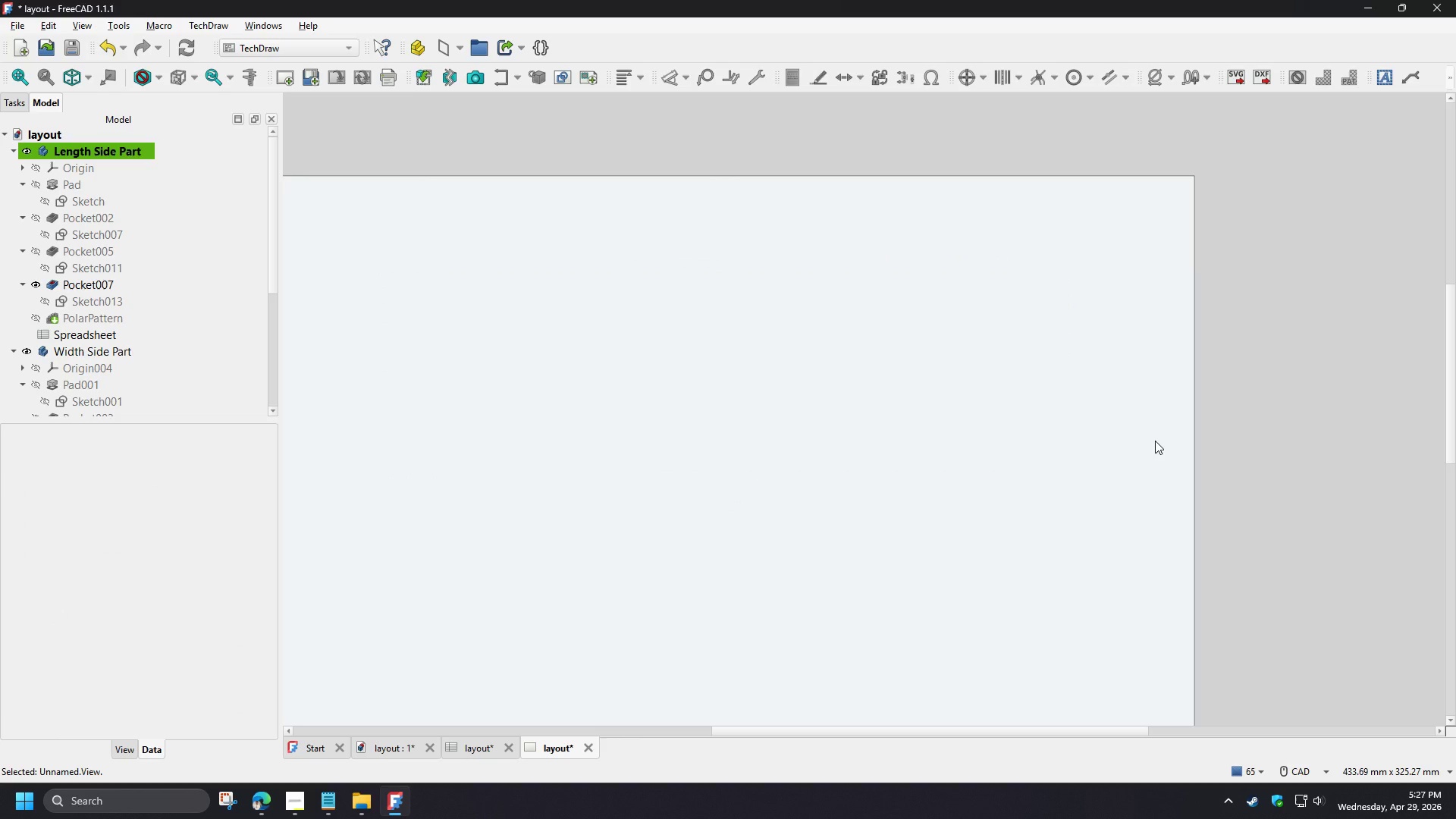 
hold_key(key=ShiftLeft, duration=0.44)
 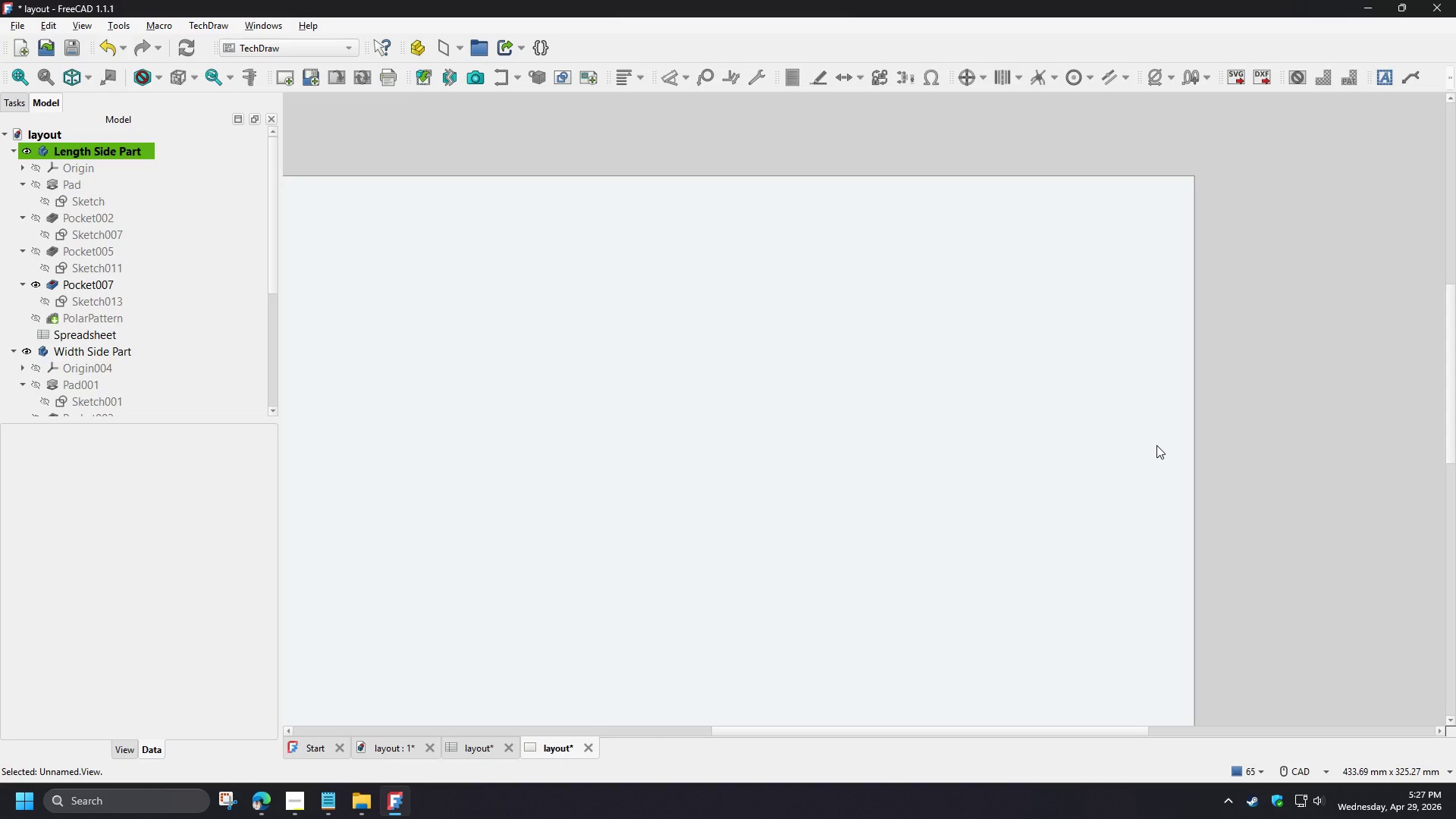 
key(Control+Z)
 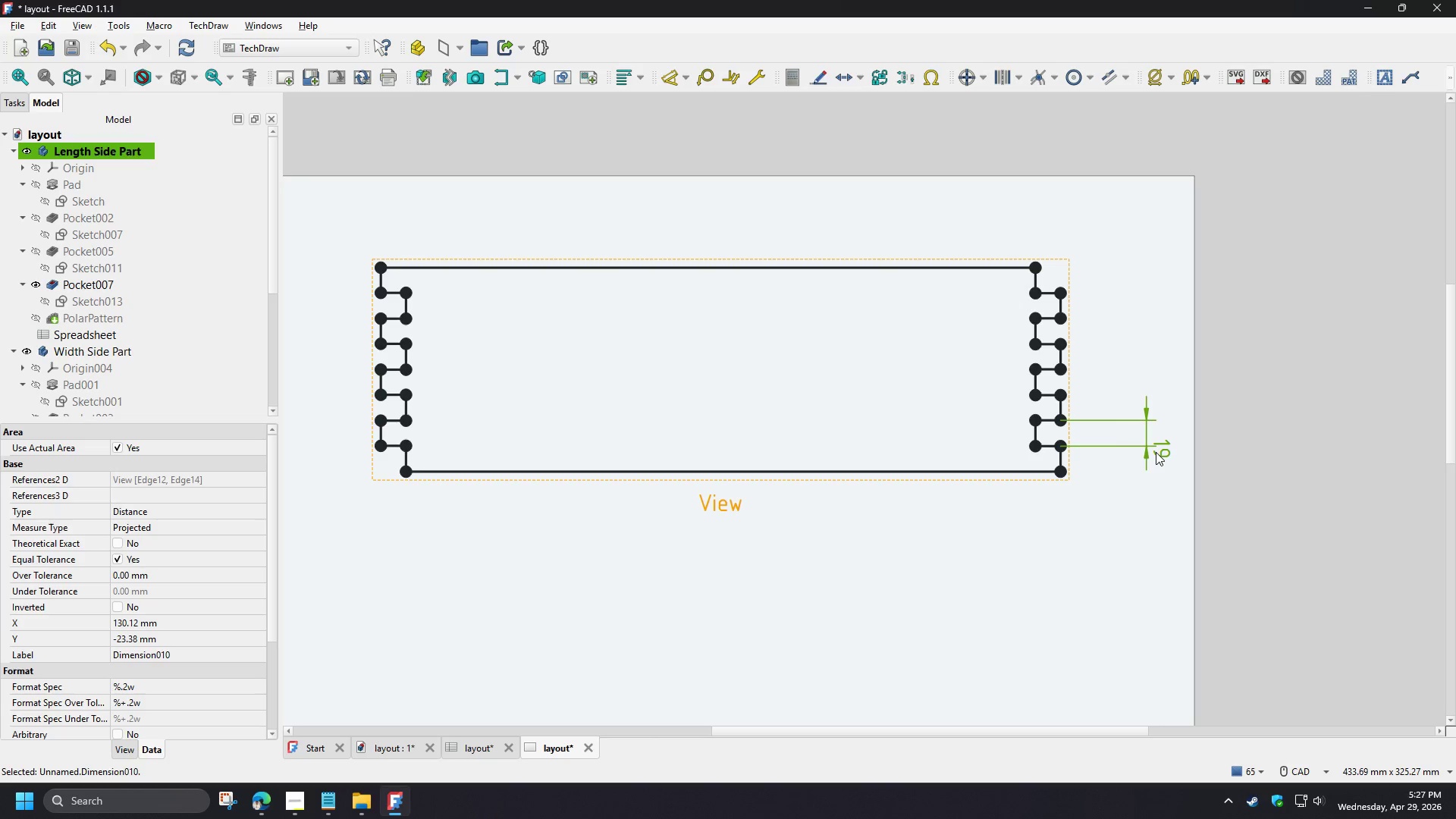 
key(Delete)
 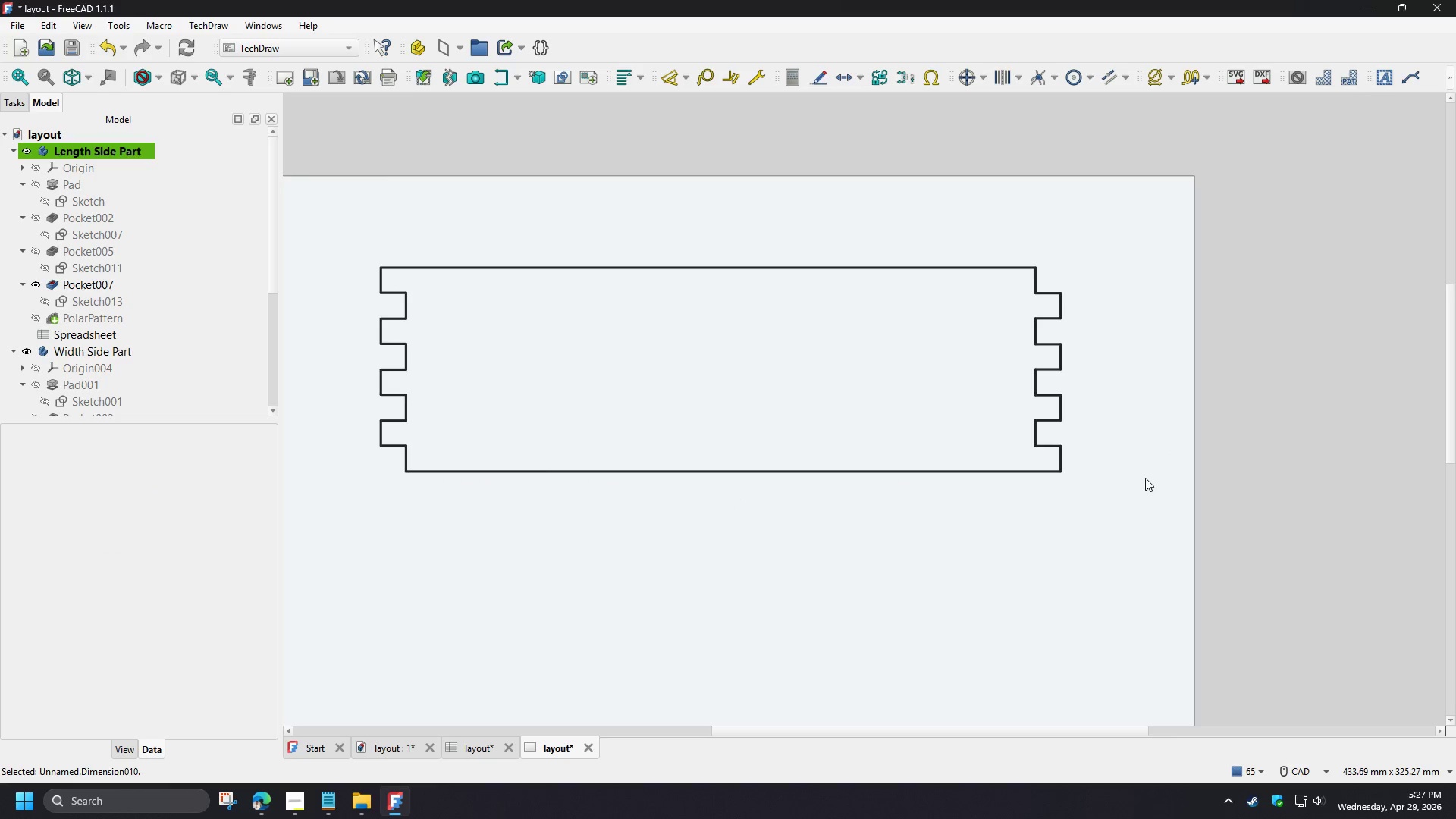 
scroll: coordinate [1101, 479], scroll_direction: down, amount: 3.0
 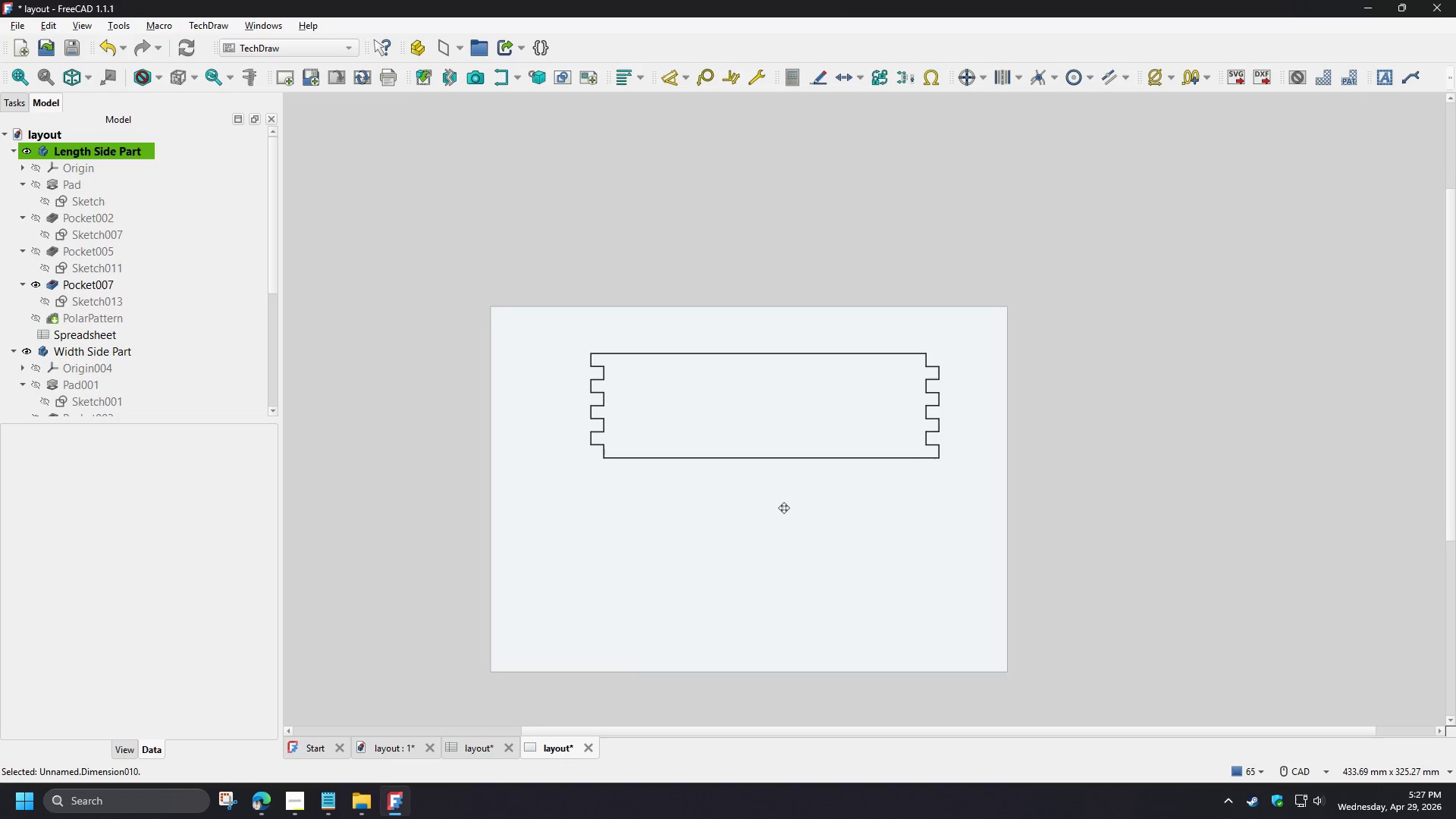 
left_click_drag(start_coordinate=[739, 465], to_coordinate=[708, 472])
 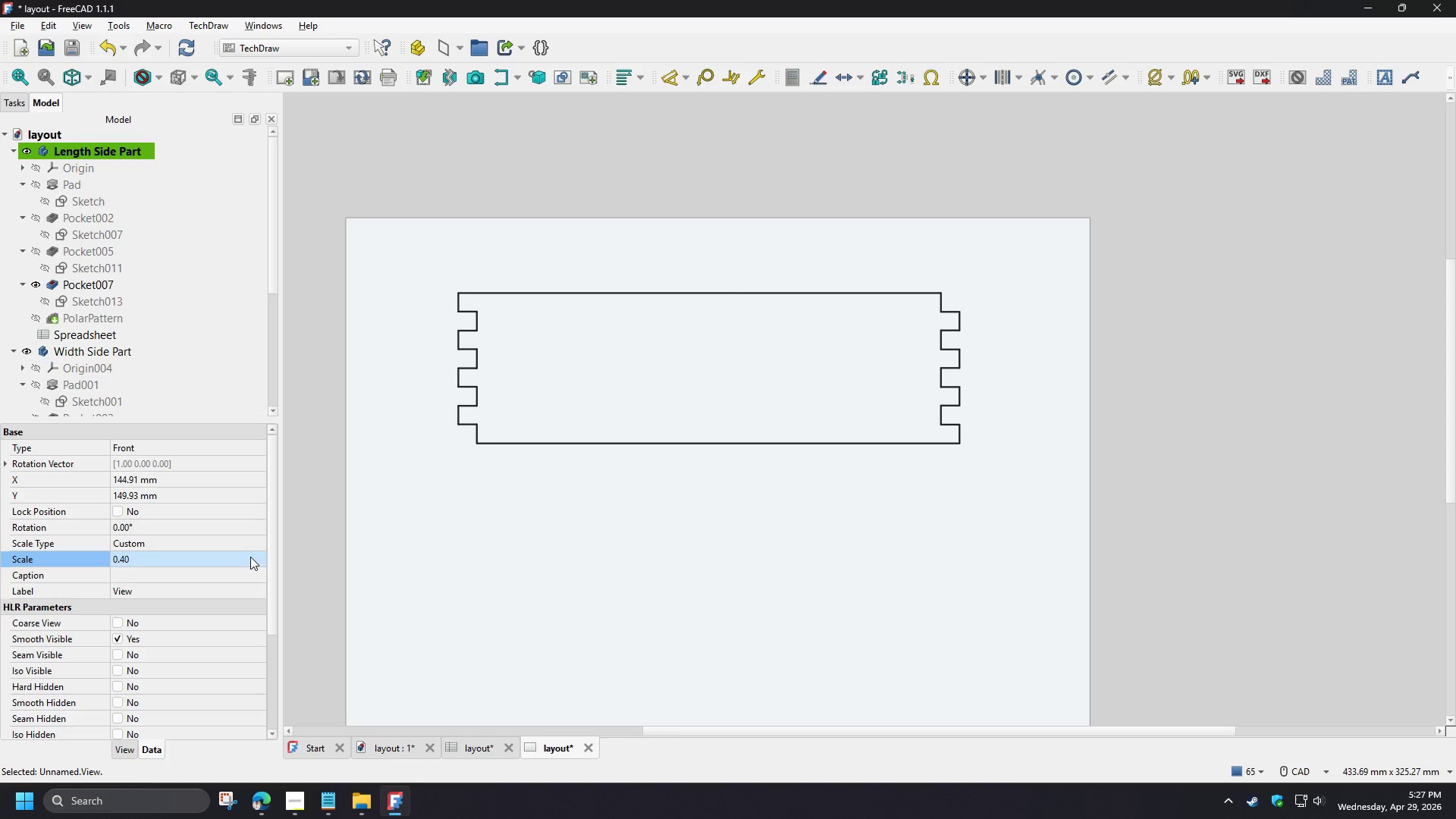 
scroll: coordinate [775, 502], scroll_direction: up, amount: 2.0
 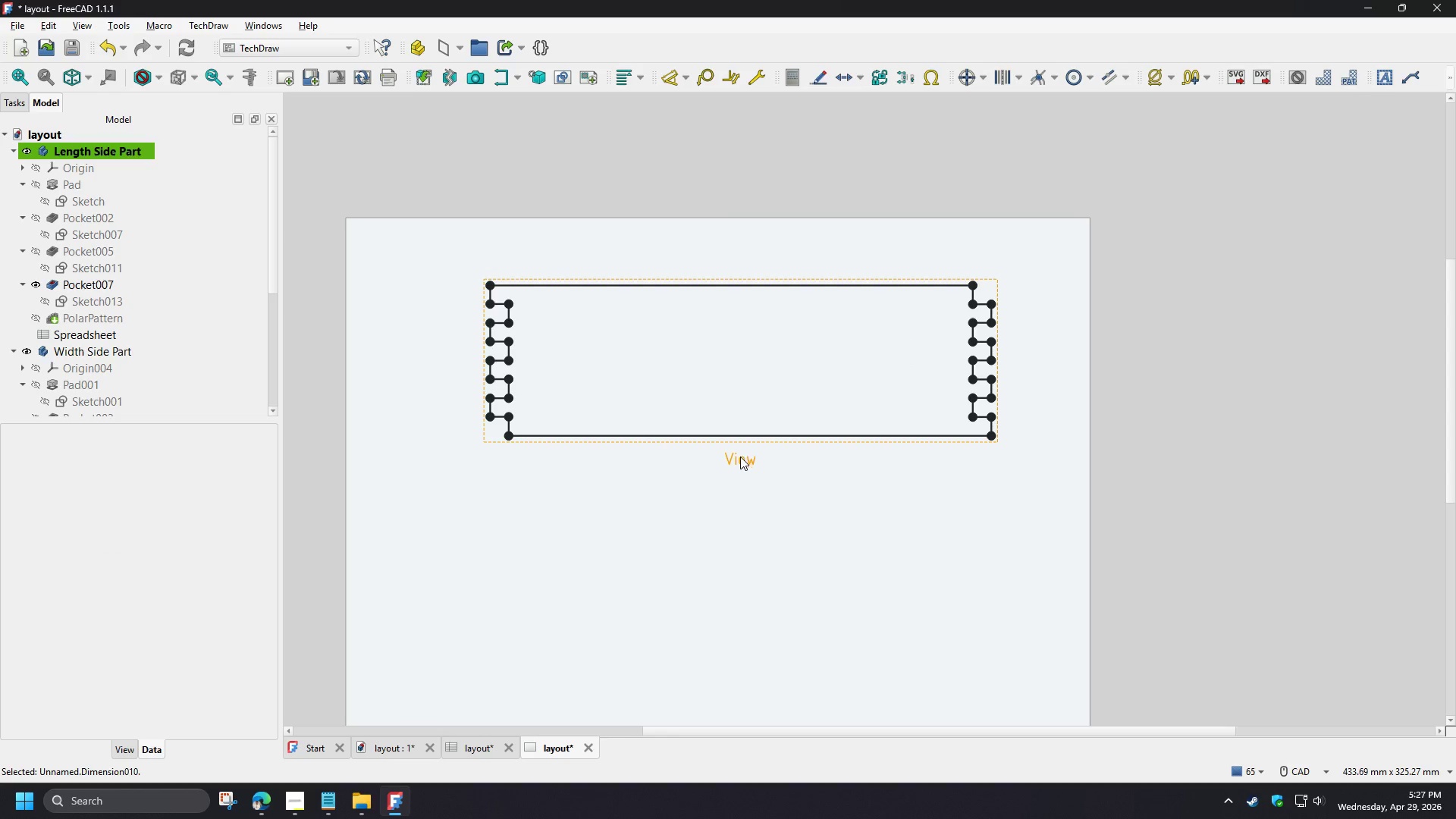 
left_click([254, 560])
 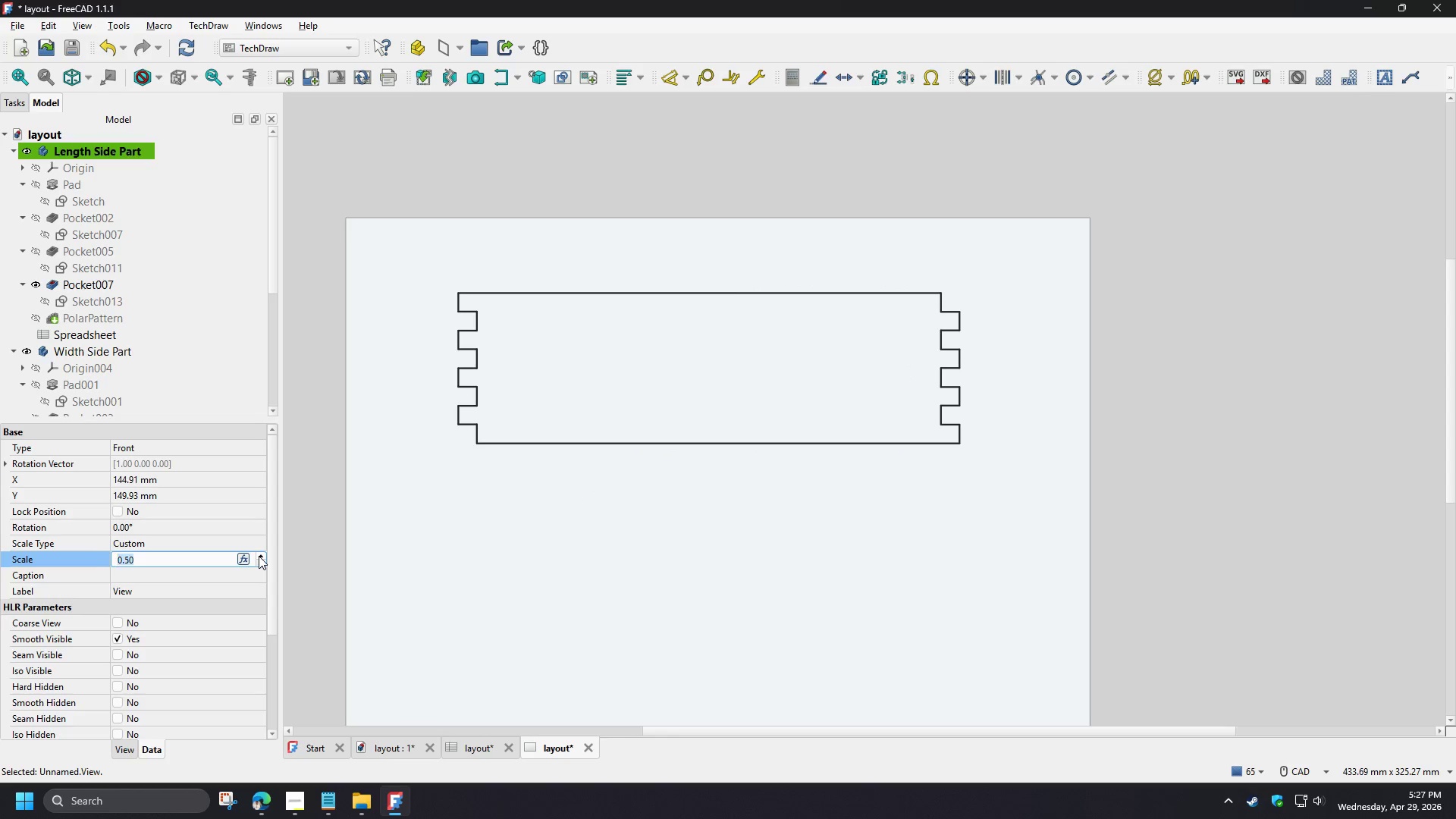 
double_click([259, 556])
 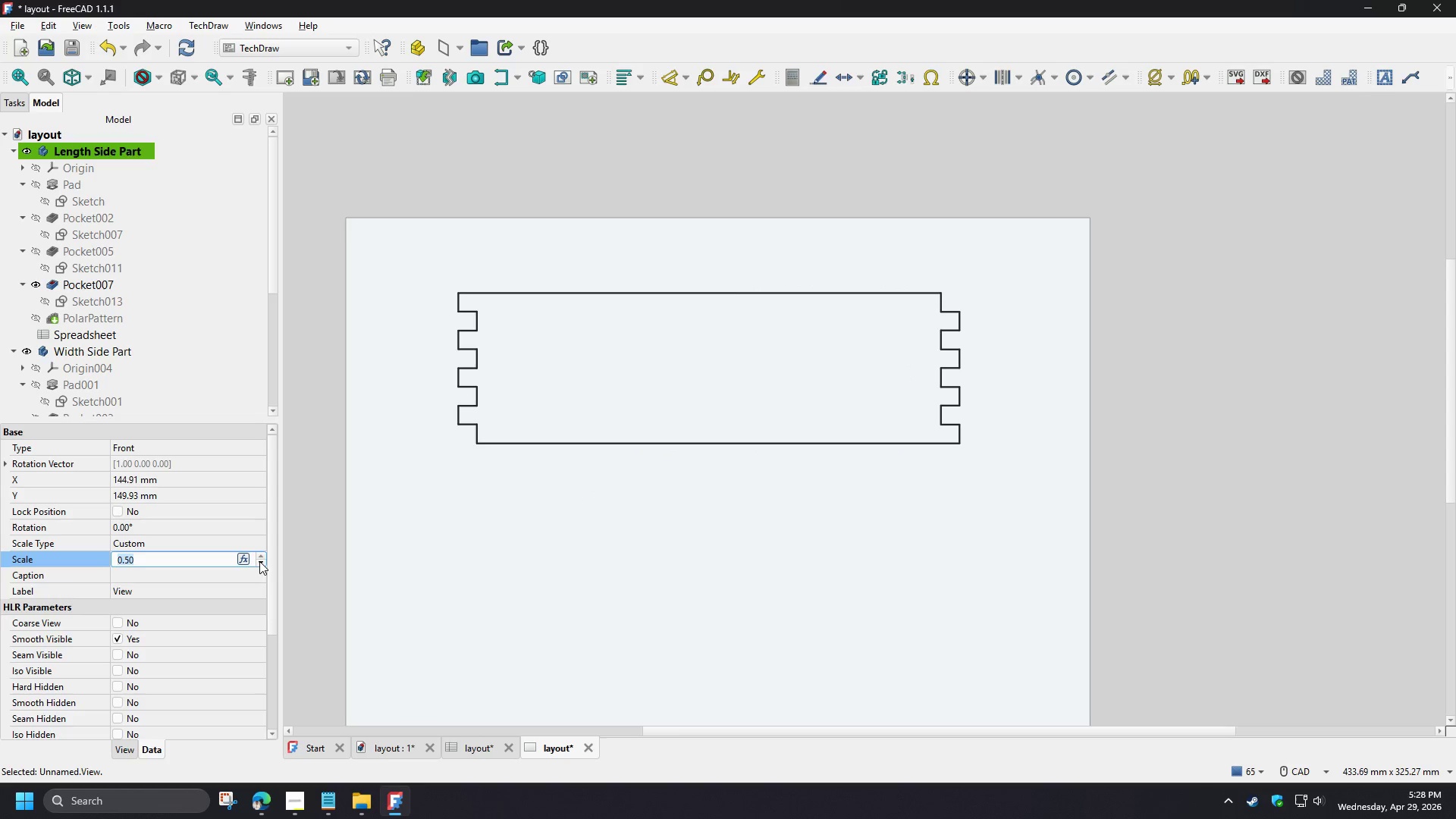 
double_click([761, 519])
 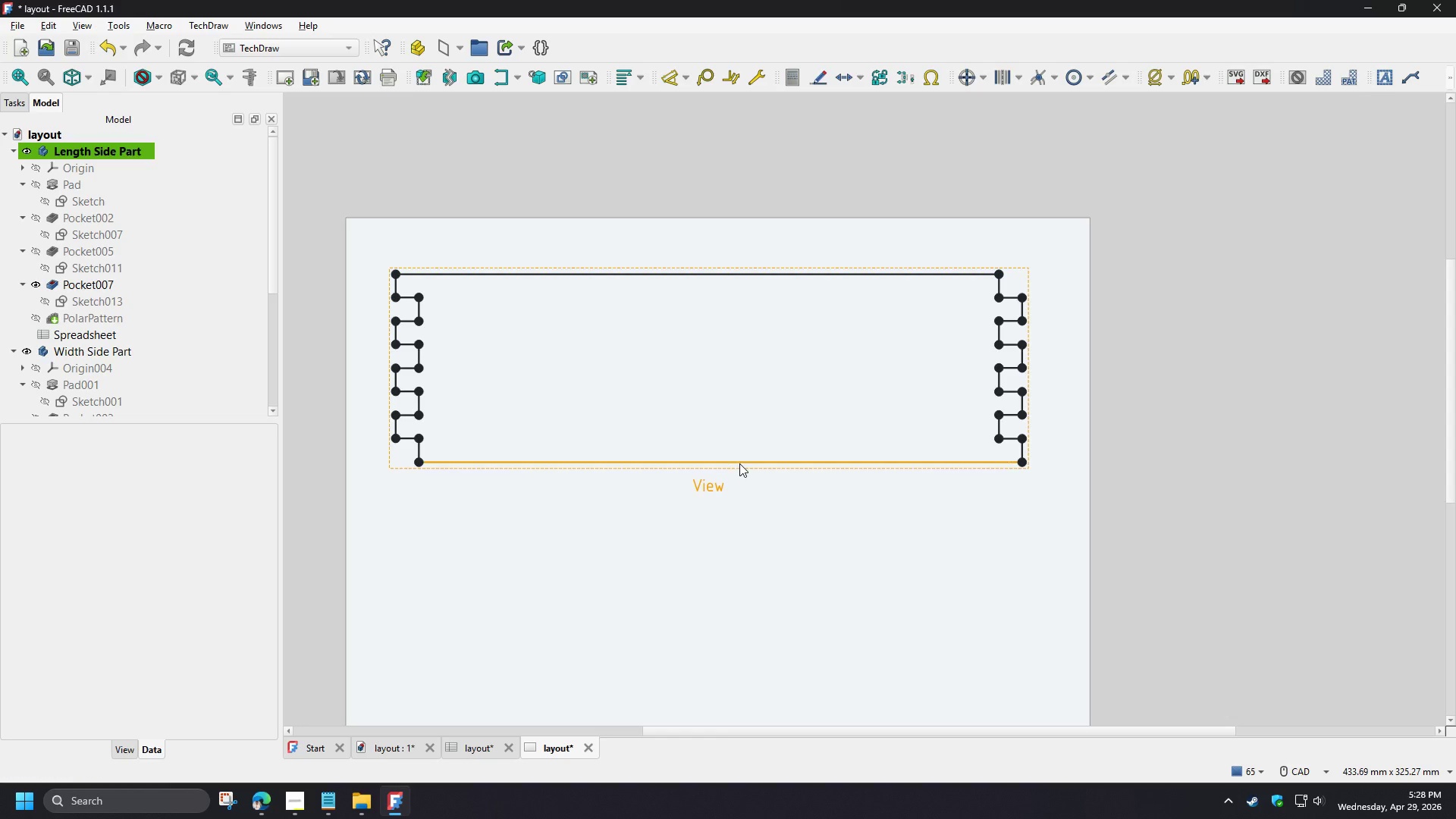 
left_click_drag(start_coordinate=[711, 486], to_coordinate=[718, 489])
 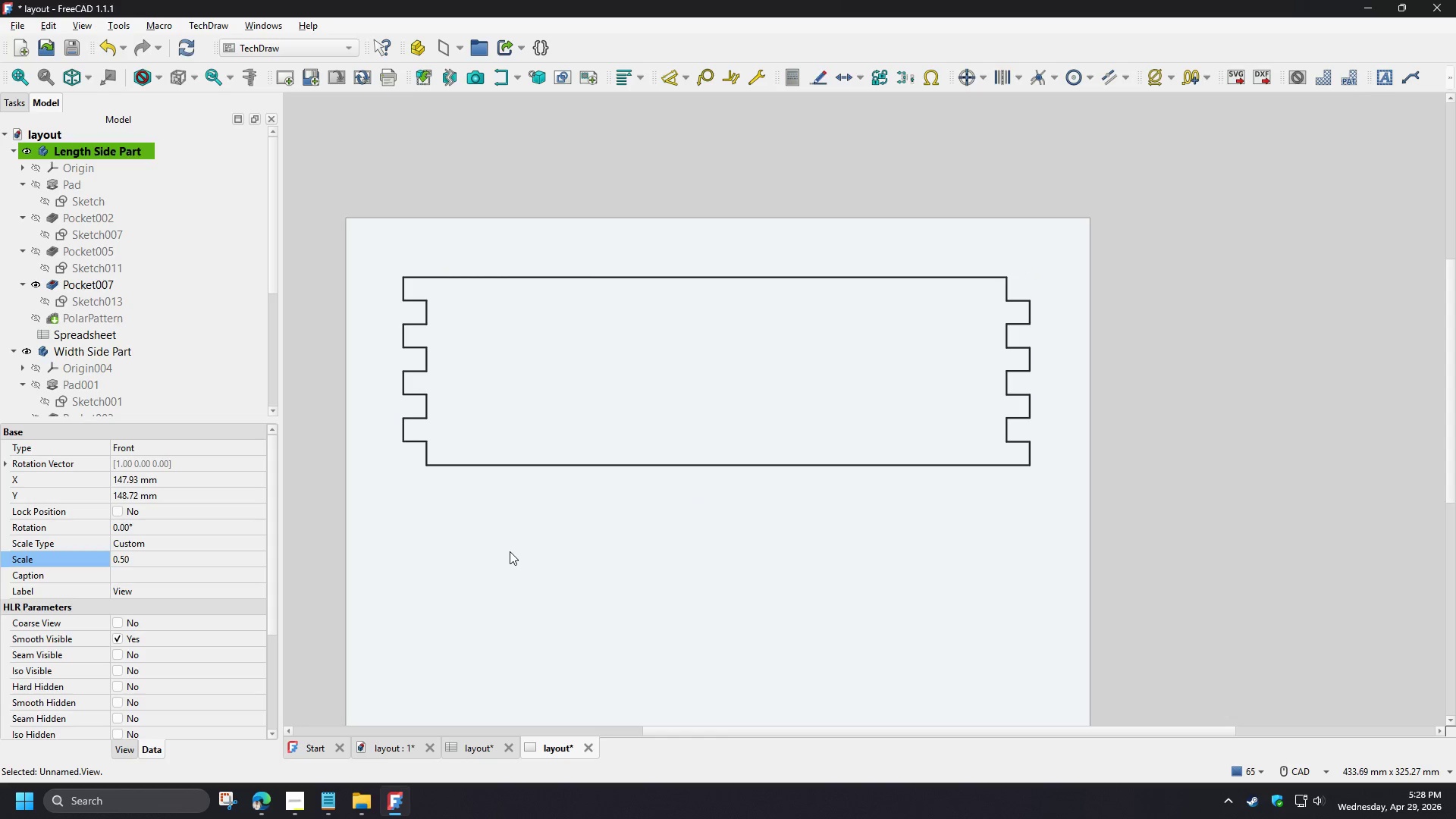 
left_click([510, 551])
 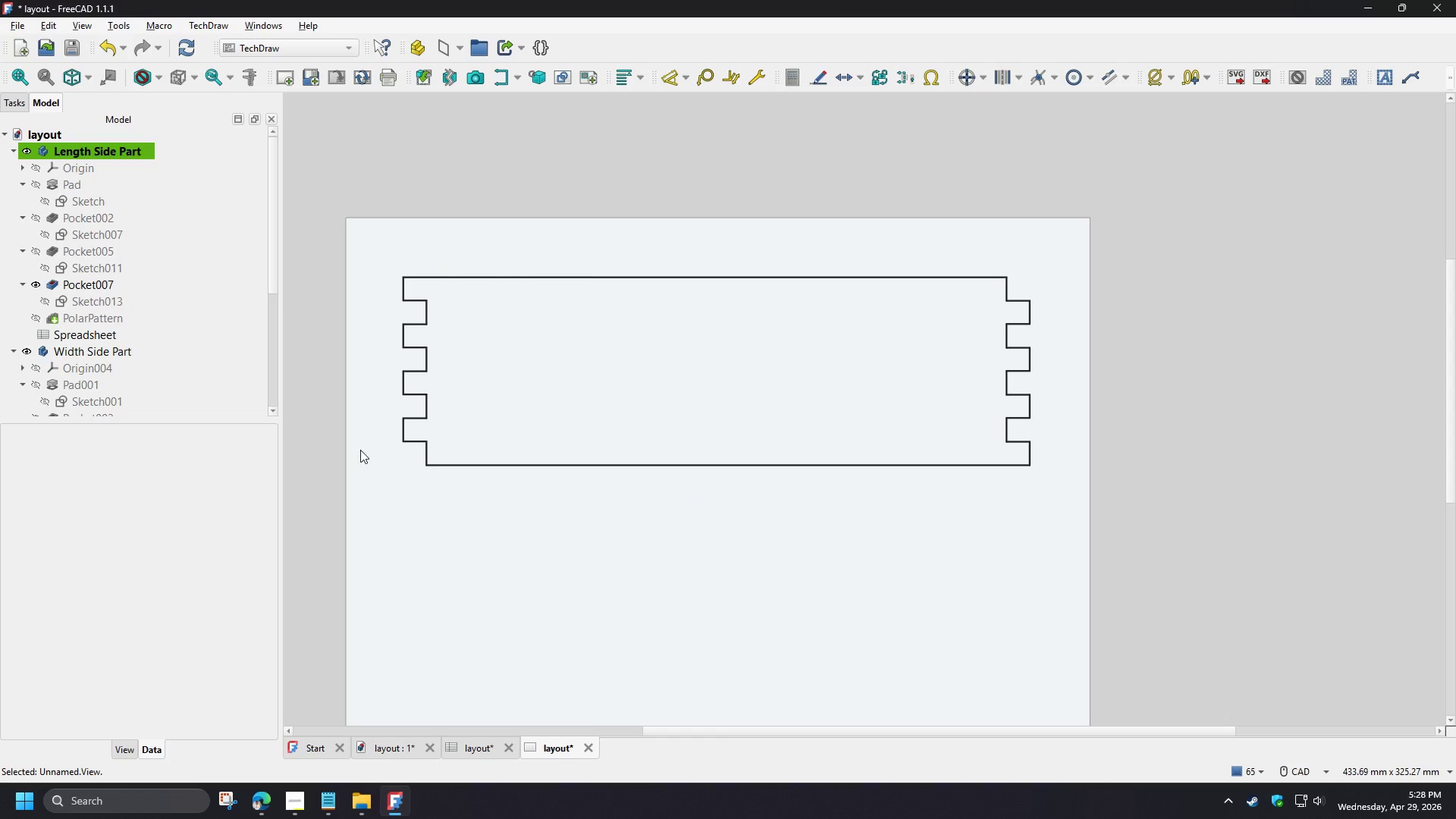 
scroll: coordinate [360, 438], scroll_direction: up, amount: 3.0
 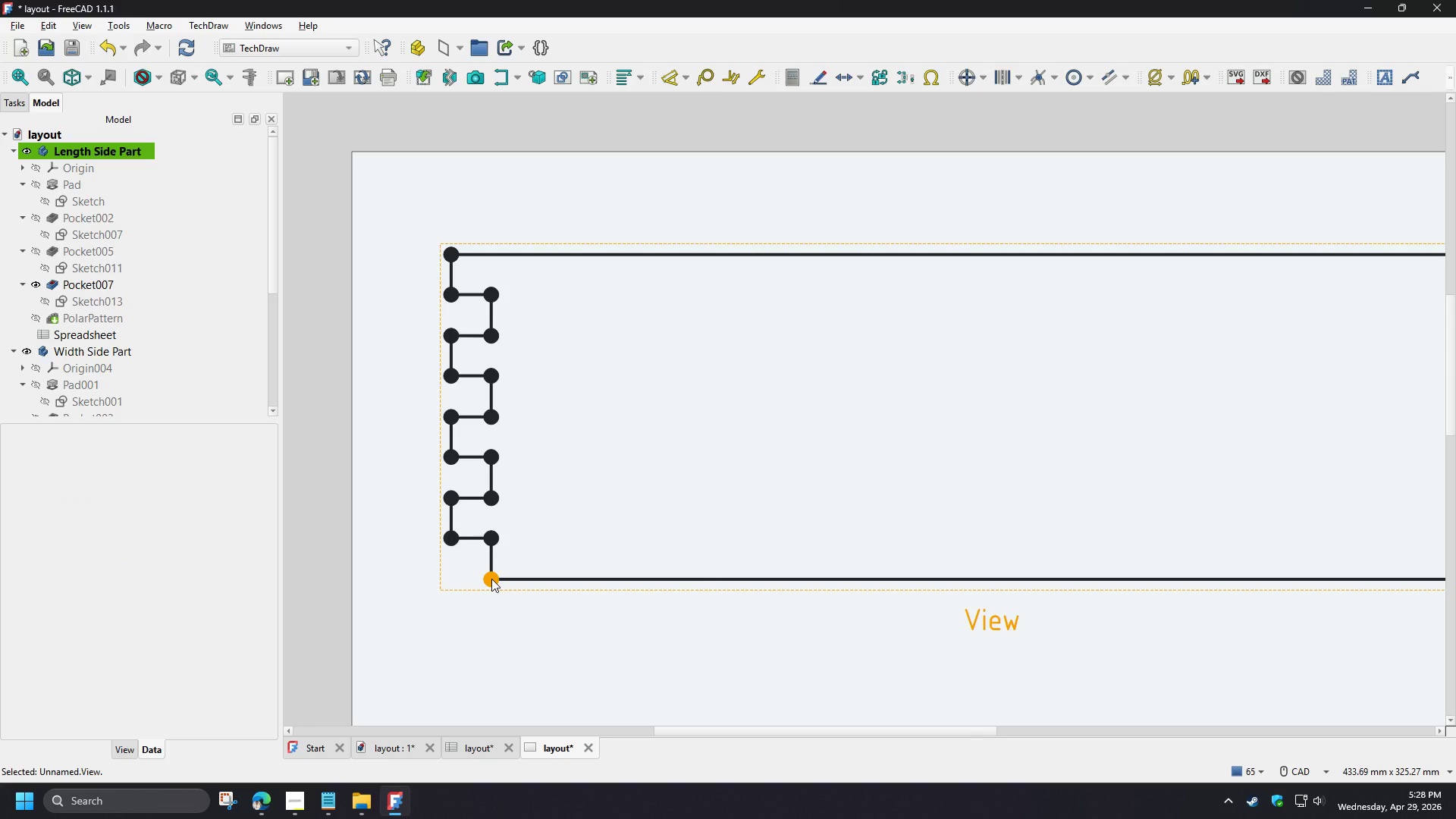 
left_click([491, 579])
 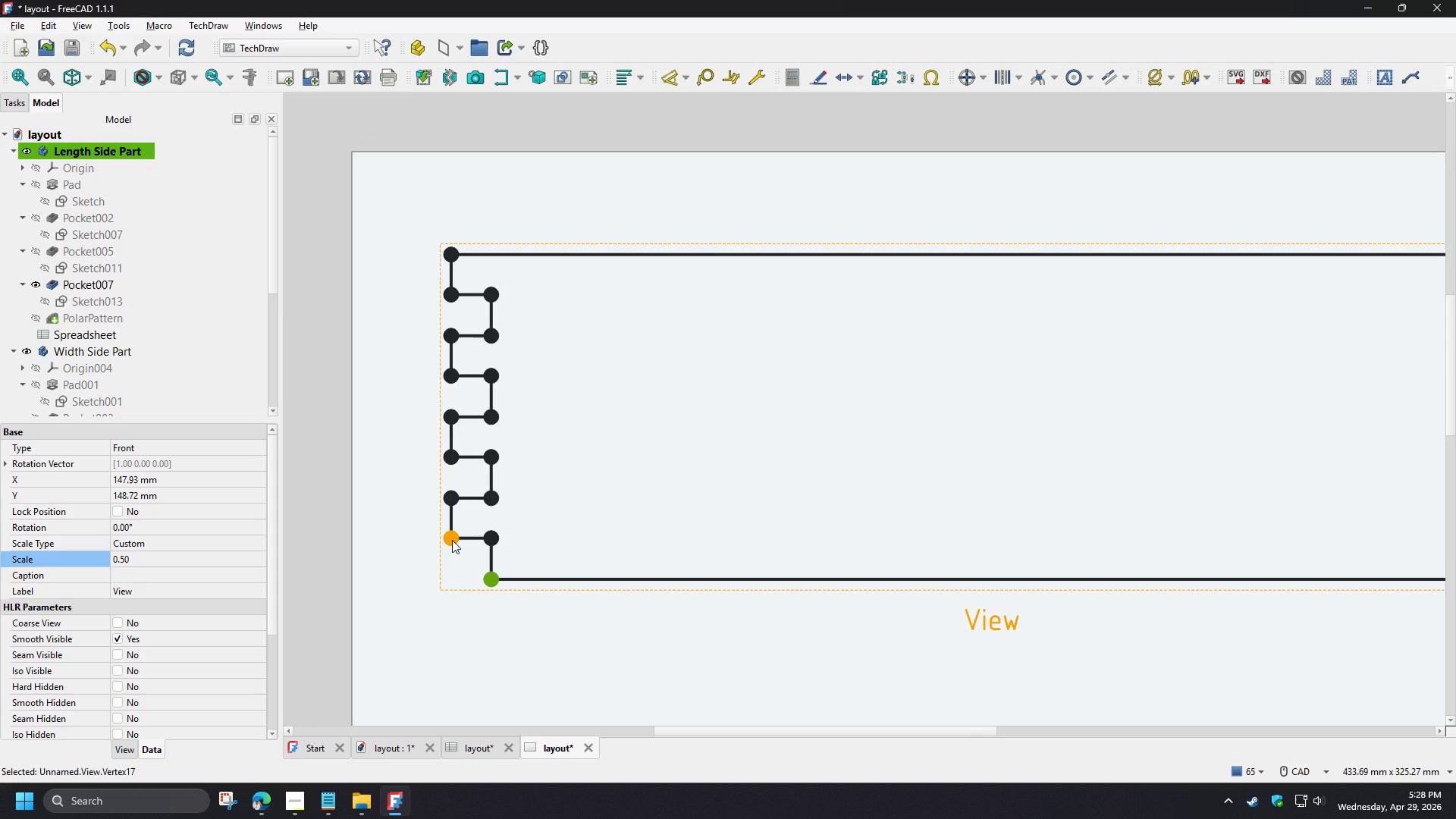 
left_click([452, 540])
 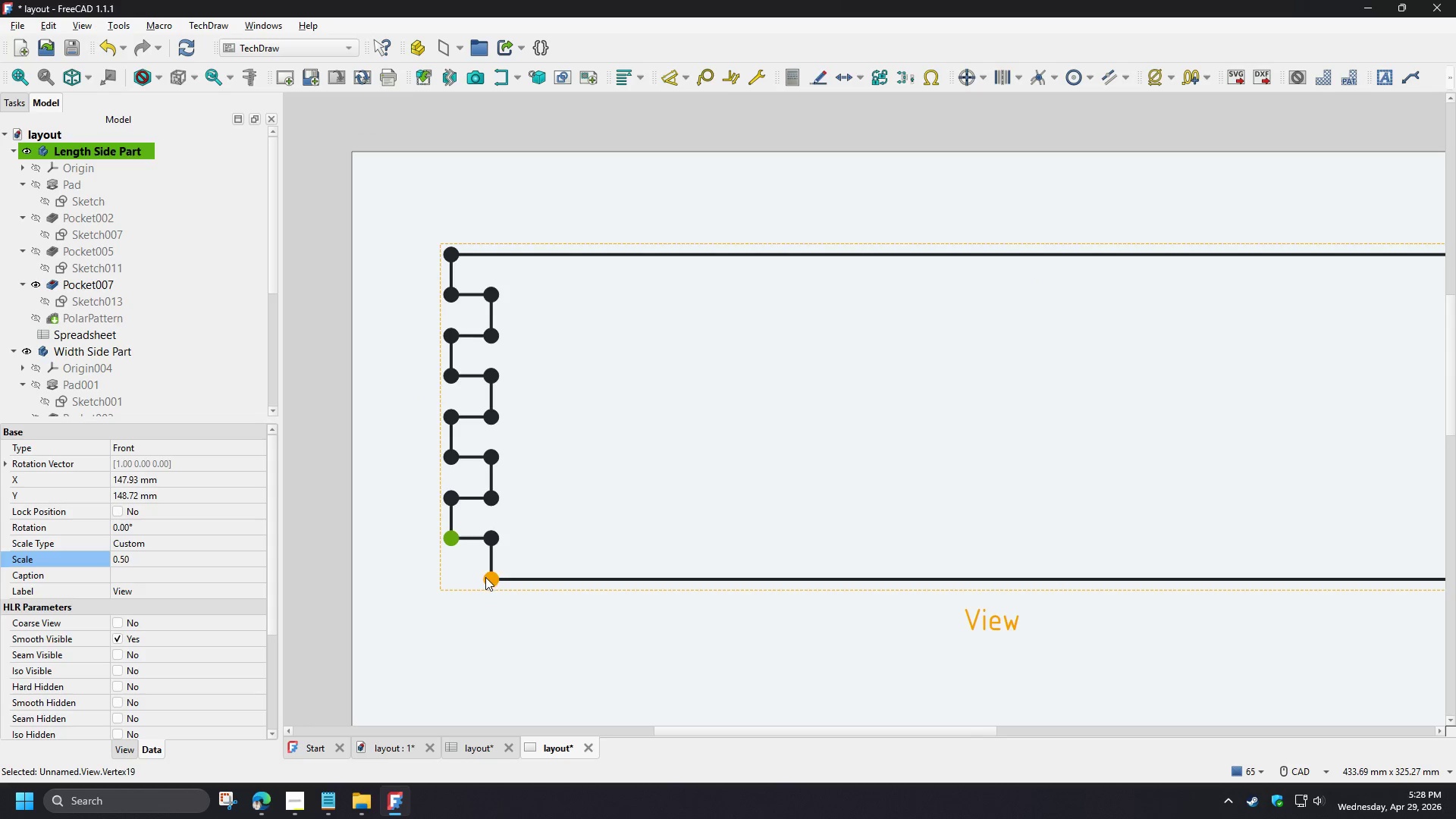 
hold_key(key=ControlLeft, duration=0.8)
left_click([488, 579])
 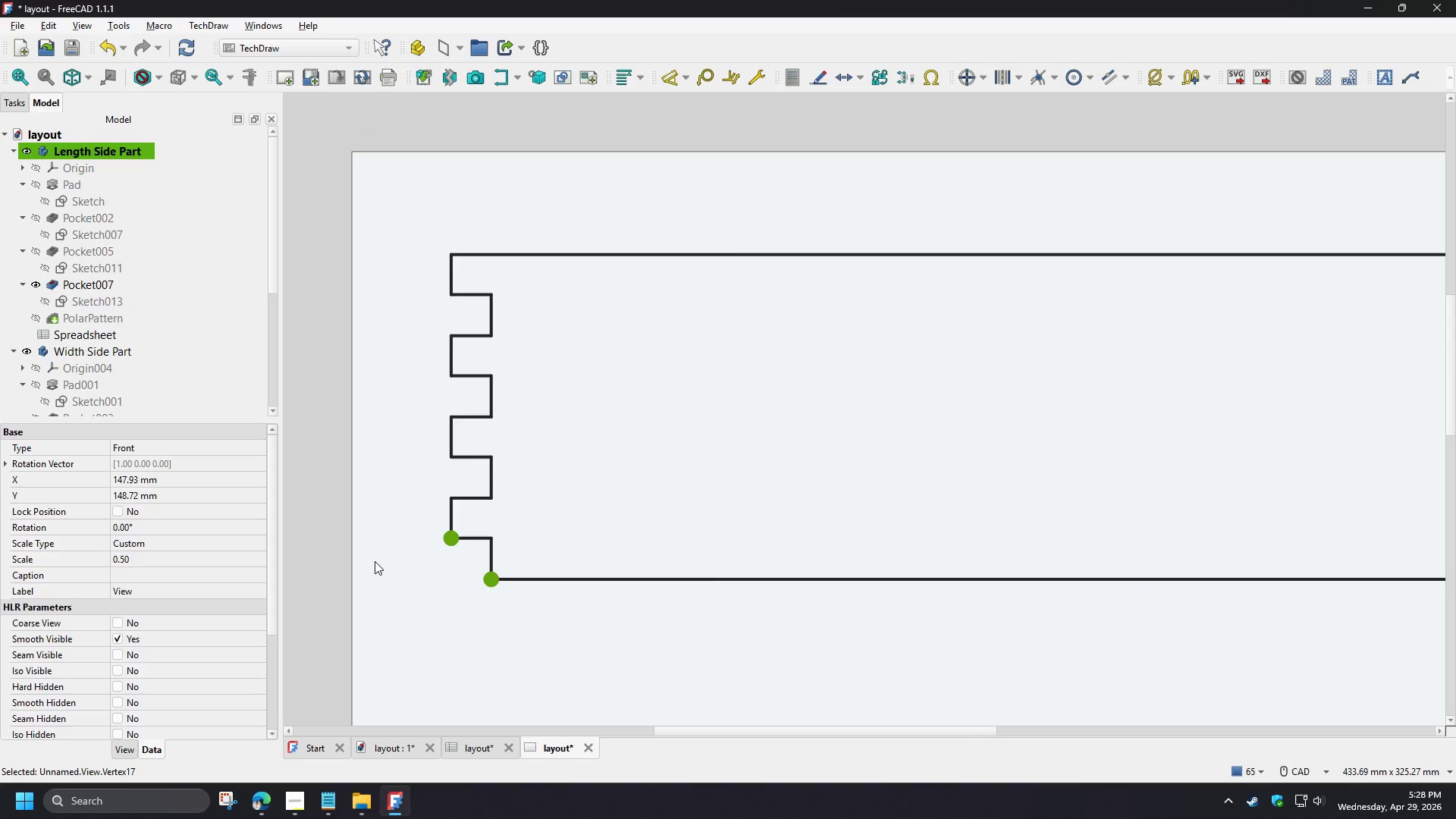 
key(Shift+V)
 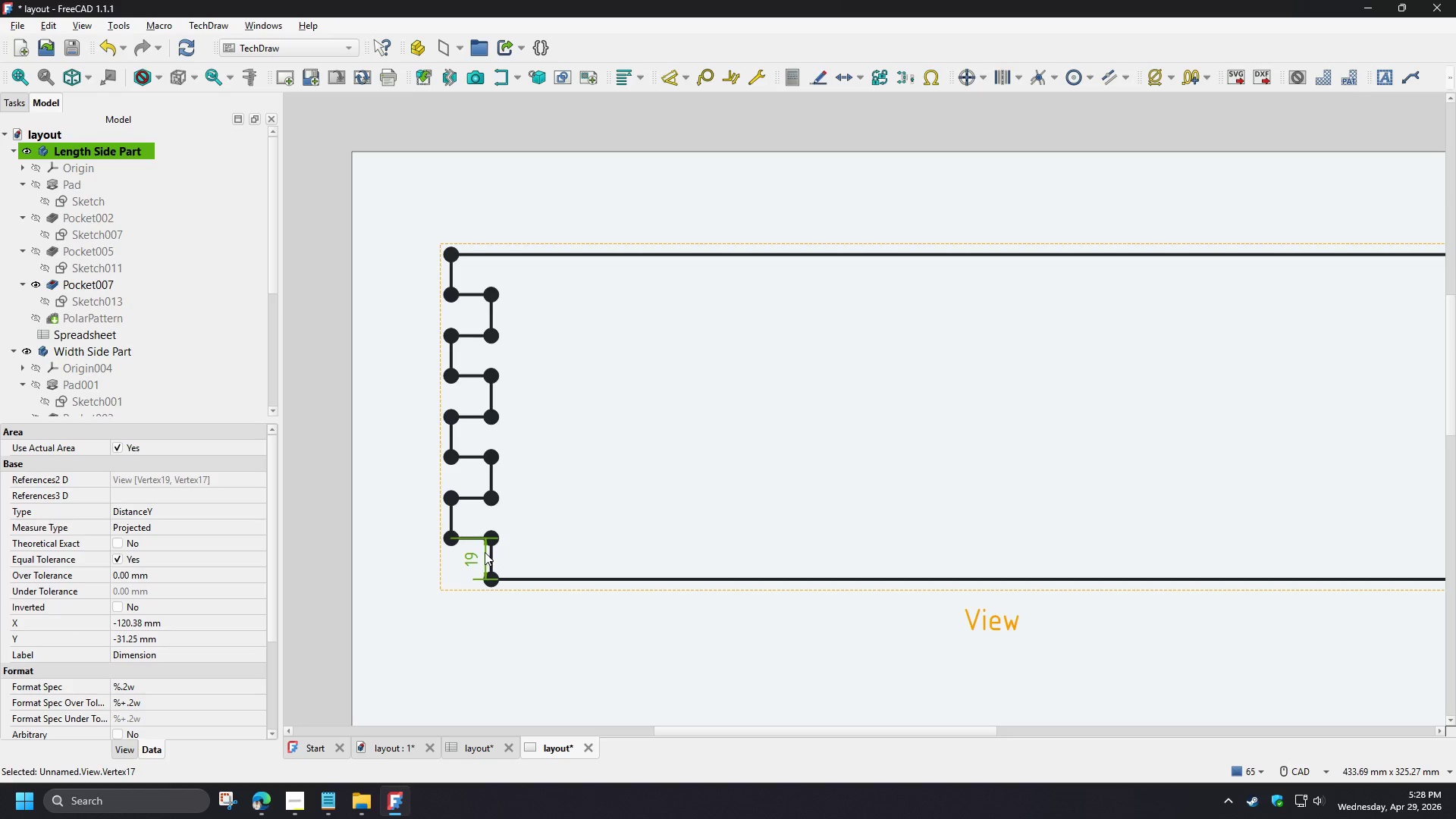 
left_click_drag(start_coordinate=[484, 547], to_coordinate=[412, 561])
 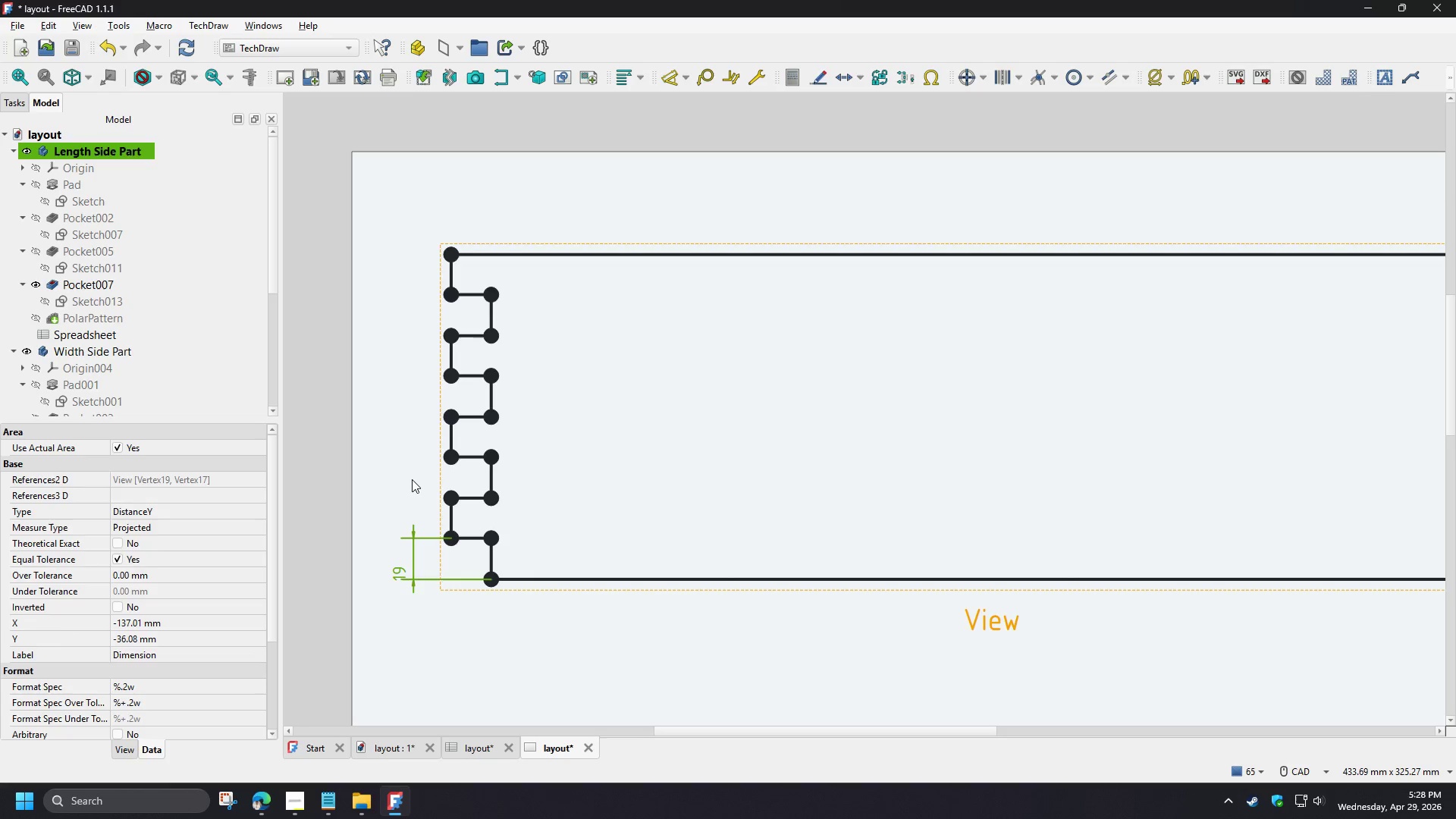 
left_click([412, 479])
 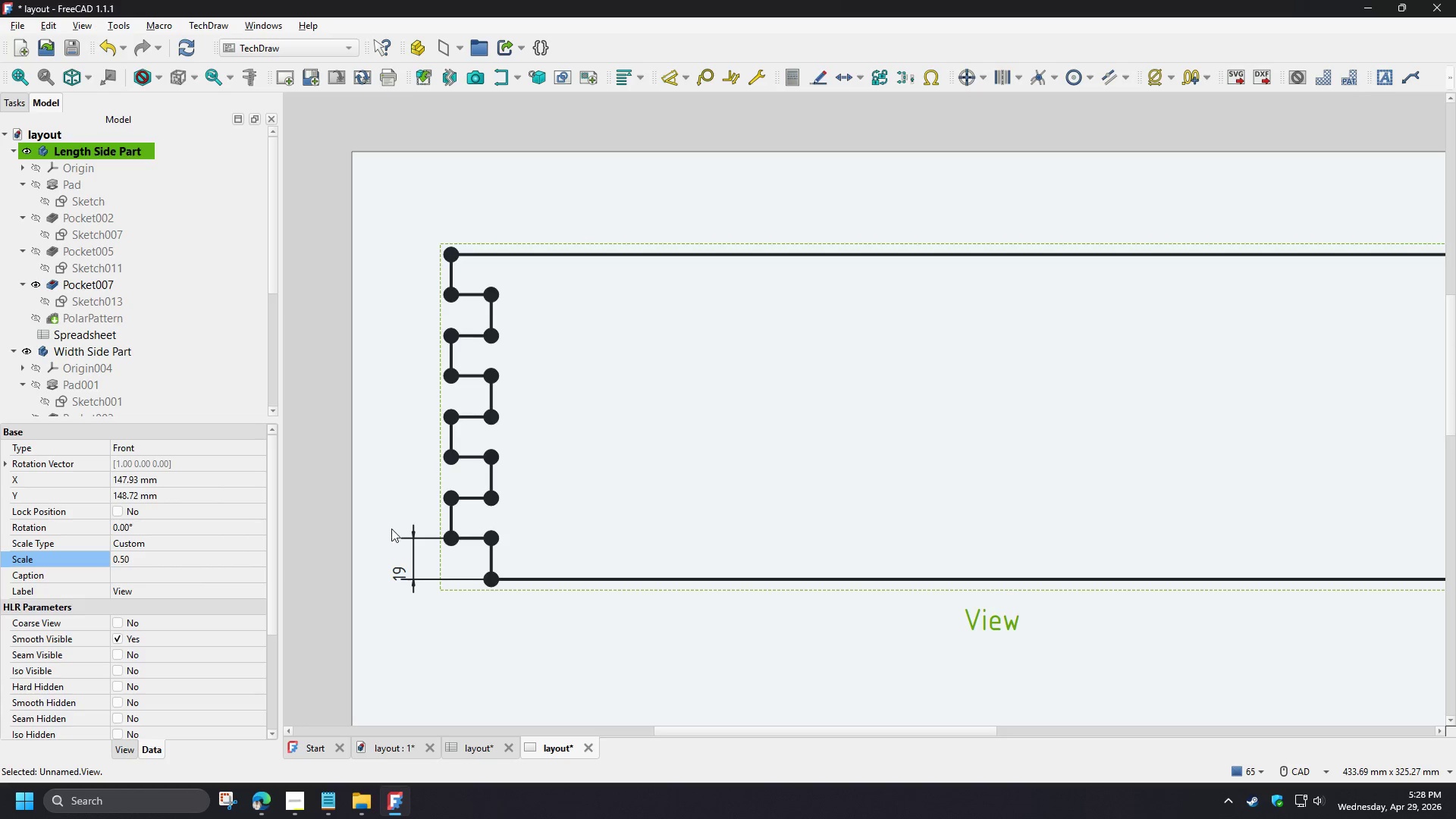 
scroll: coordinate [420, 574], scroll_direction: down, amount: 4.0
 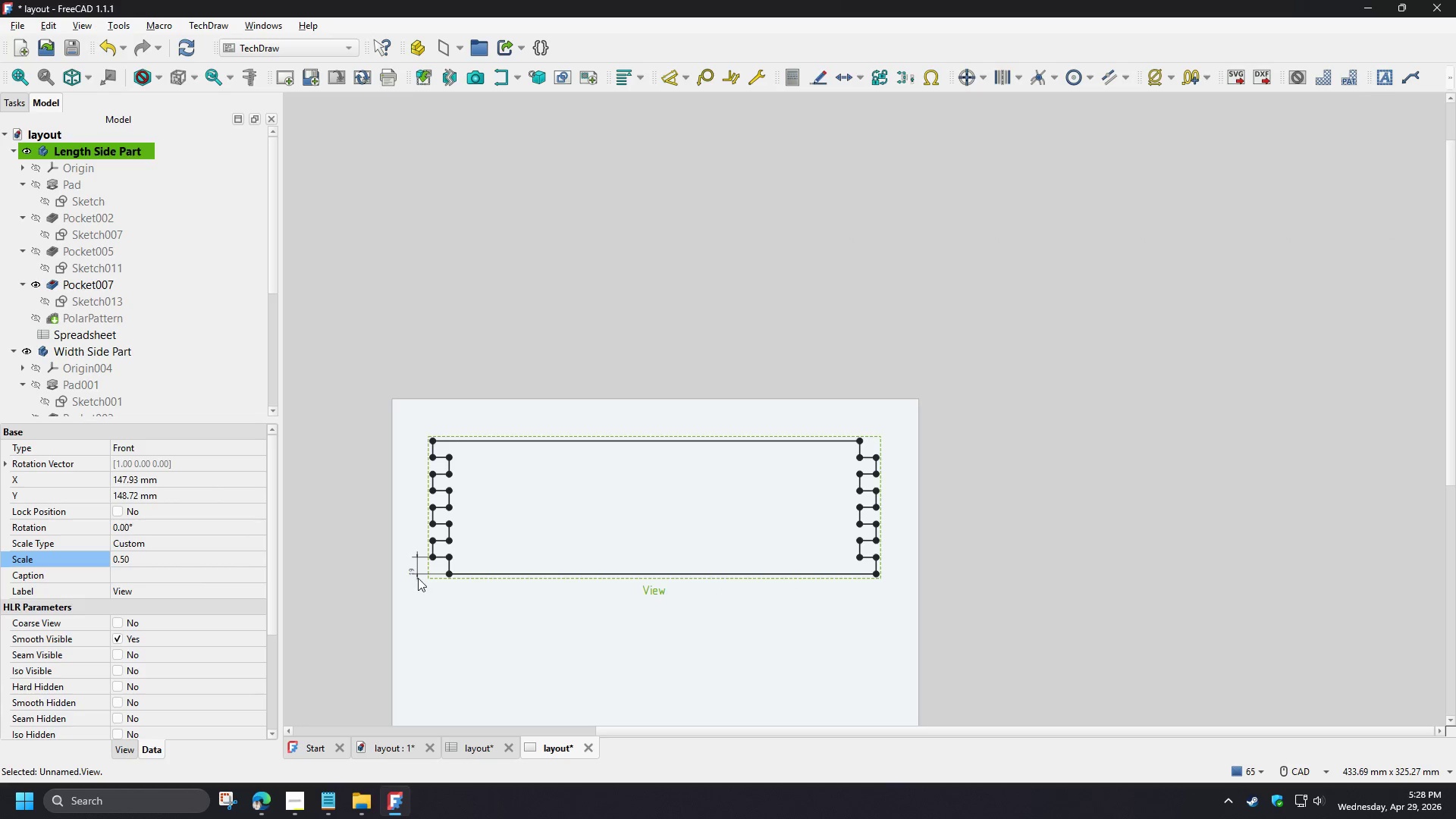 
scroll: coordinate [411, 540], scroll_direction: up, amount: 7.0
 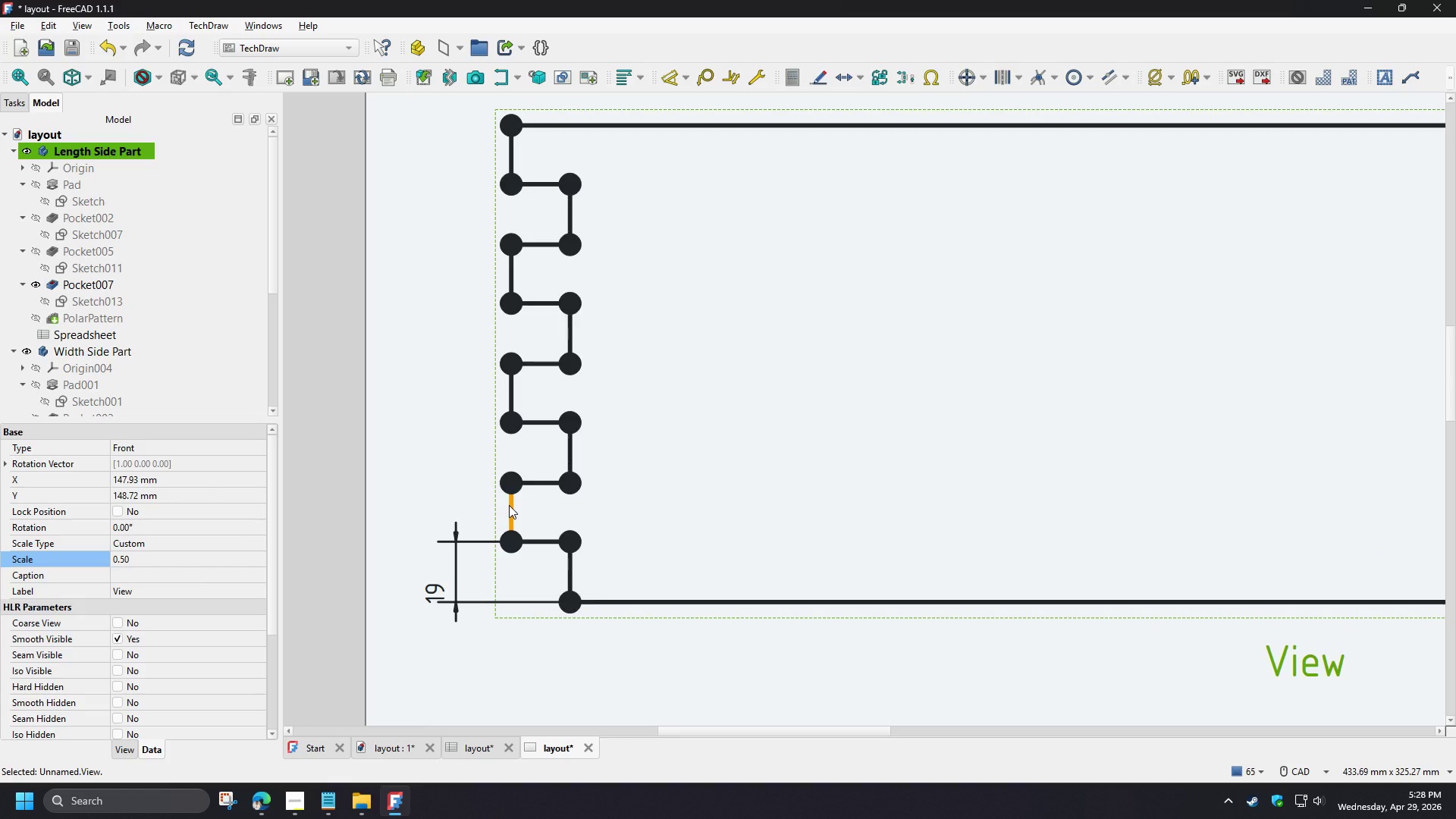 
left_click([509, 505])
 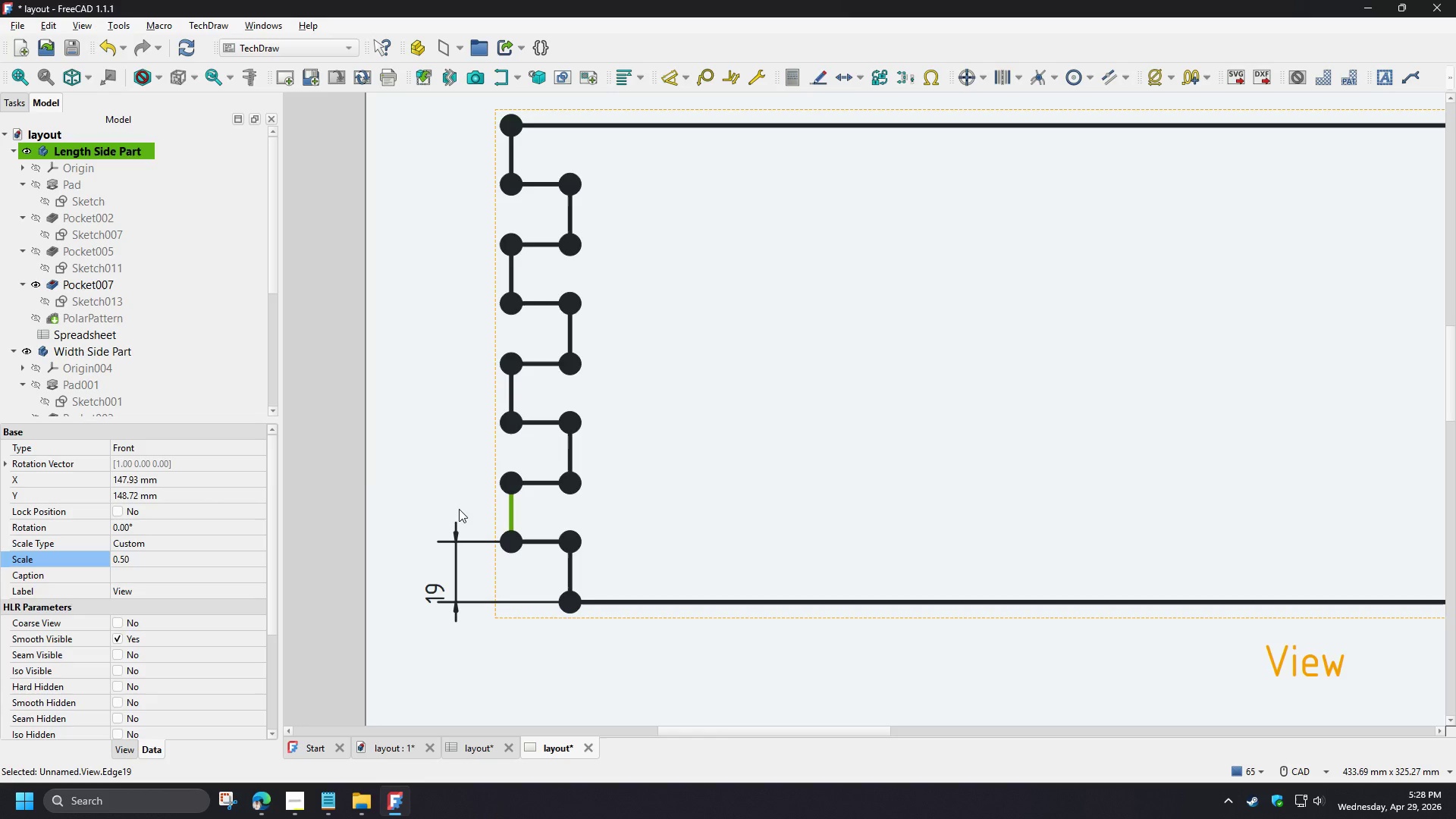 
key(D)
 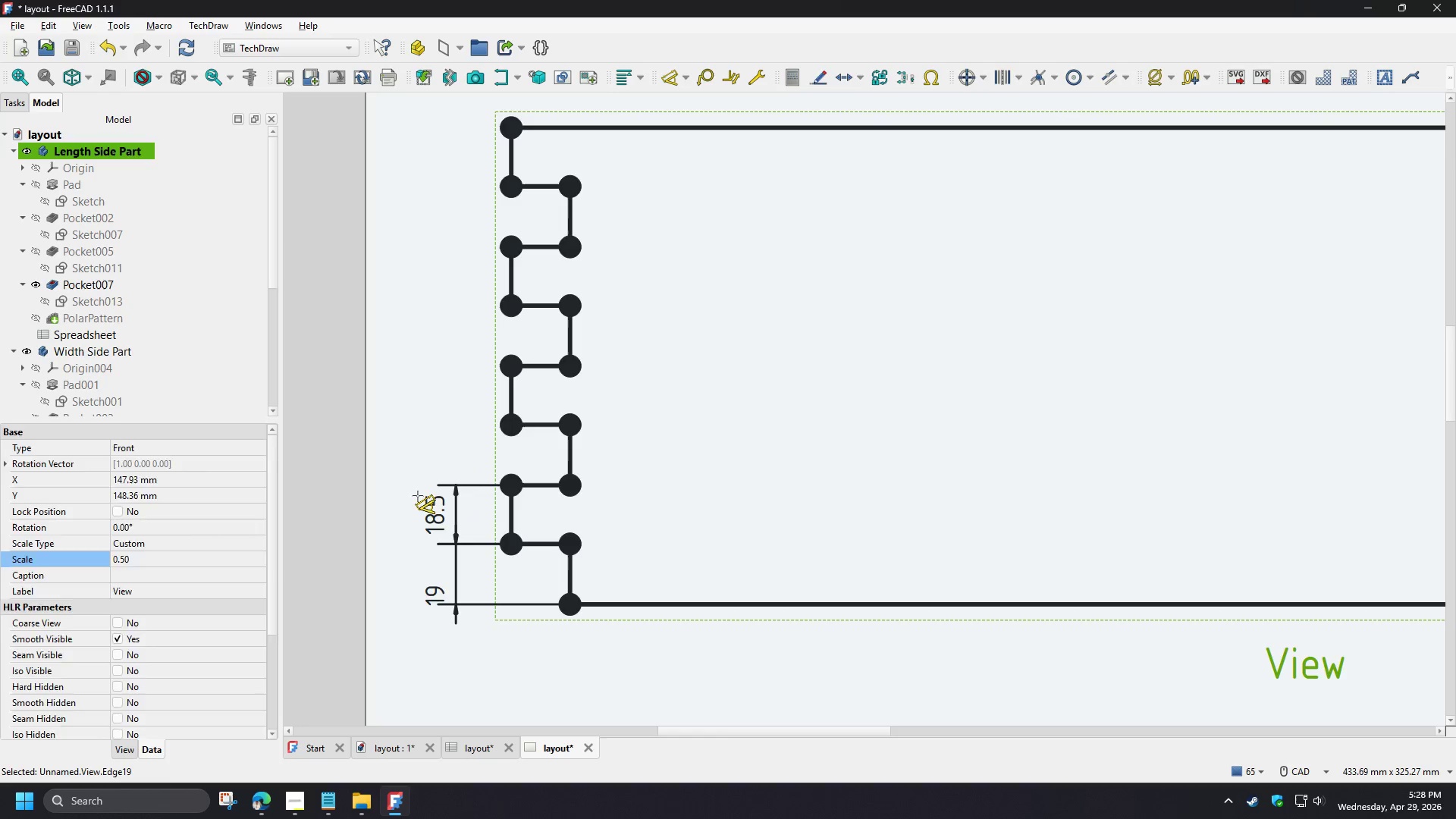 
right_click([413, 563])
 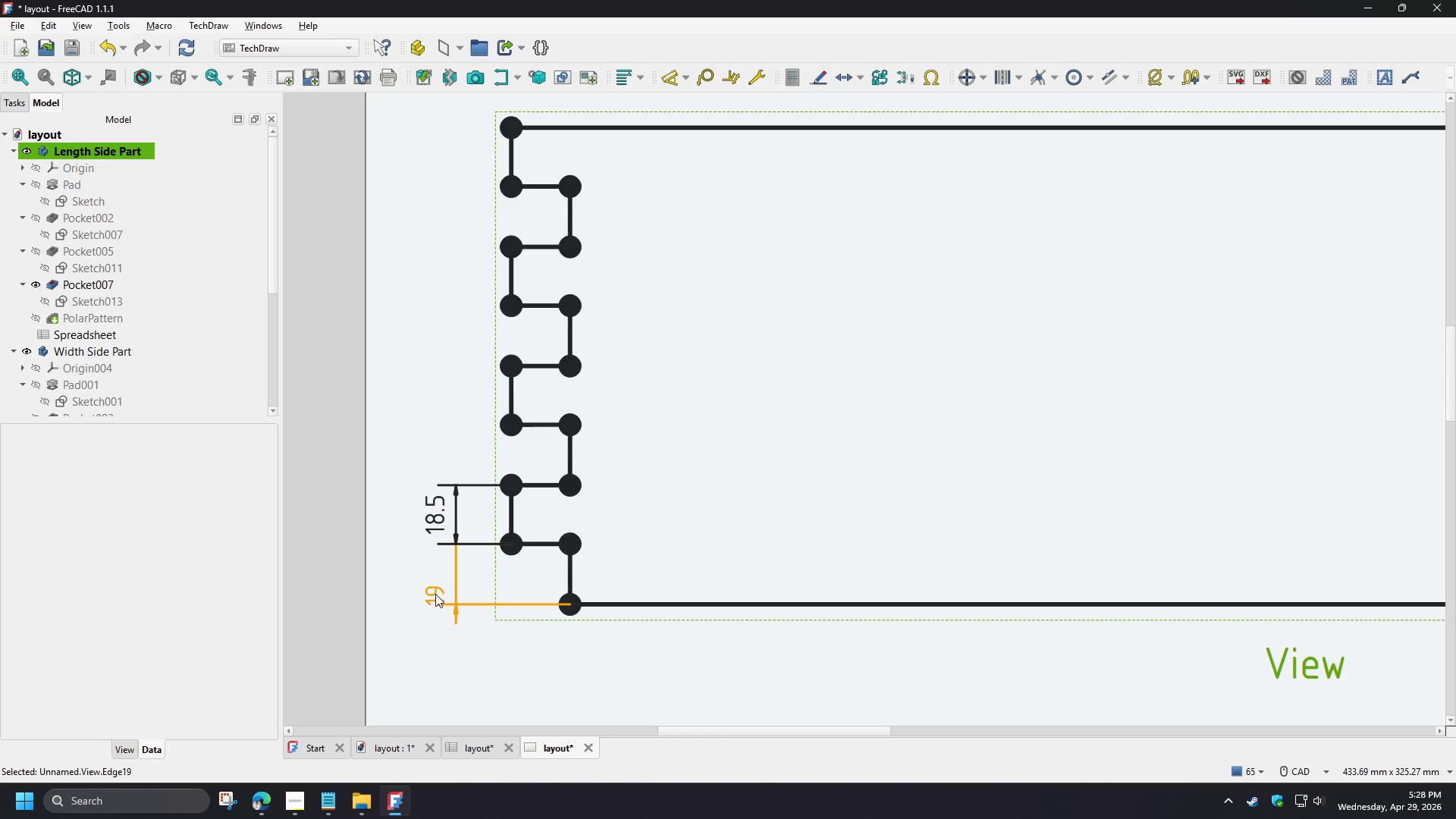 
left_click_drag(start_coordinate=[435, 594], to_coordinate=[435, 570])
 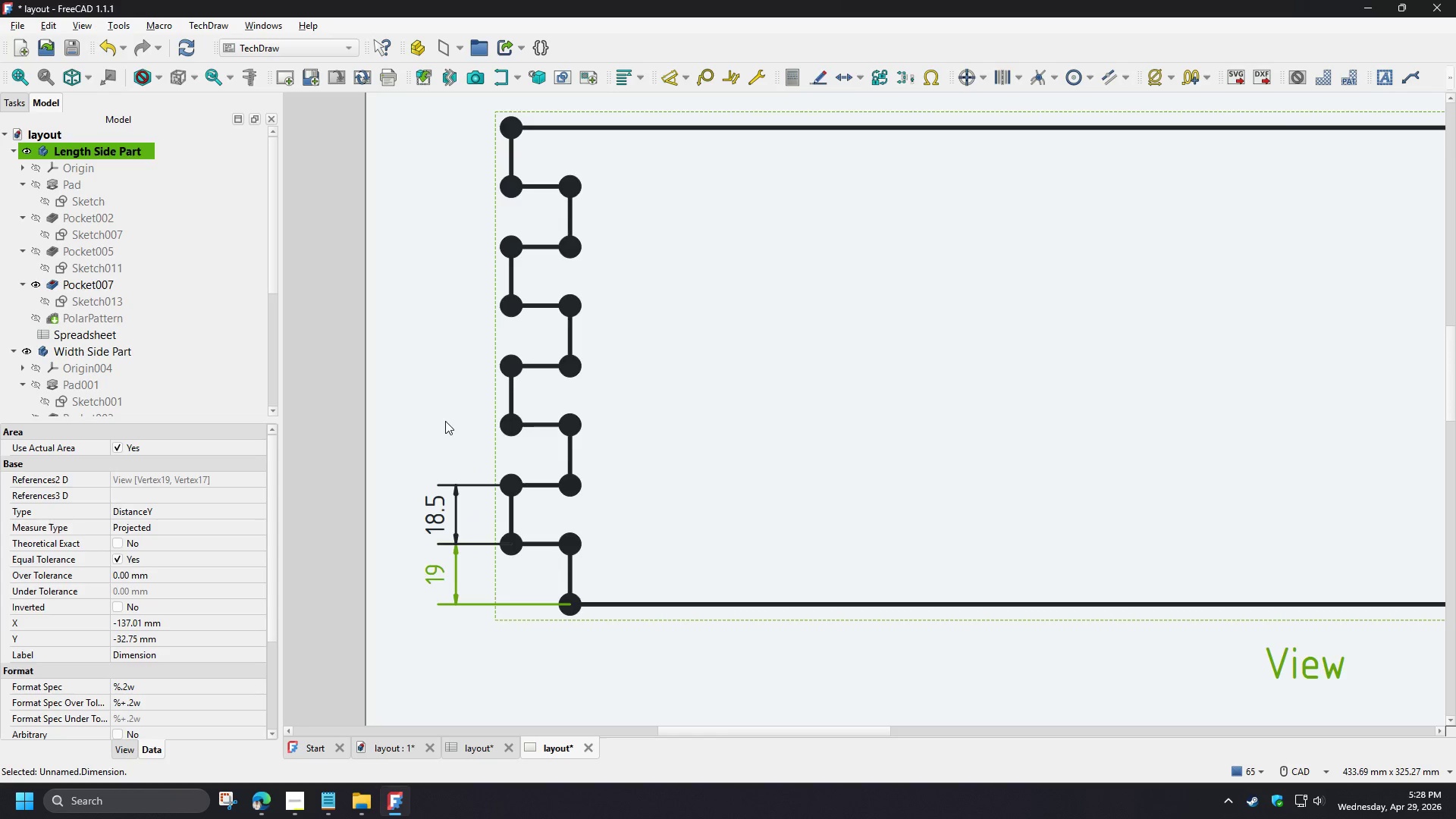 
left_click([445, 421])
 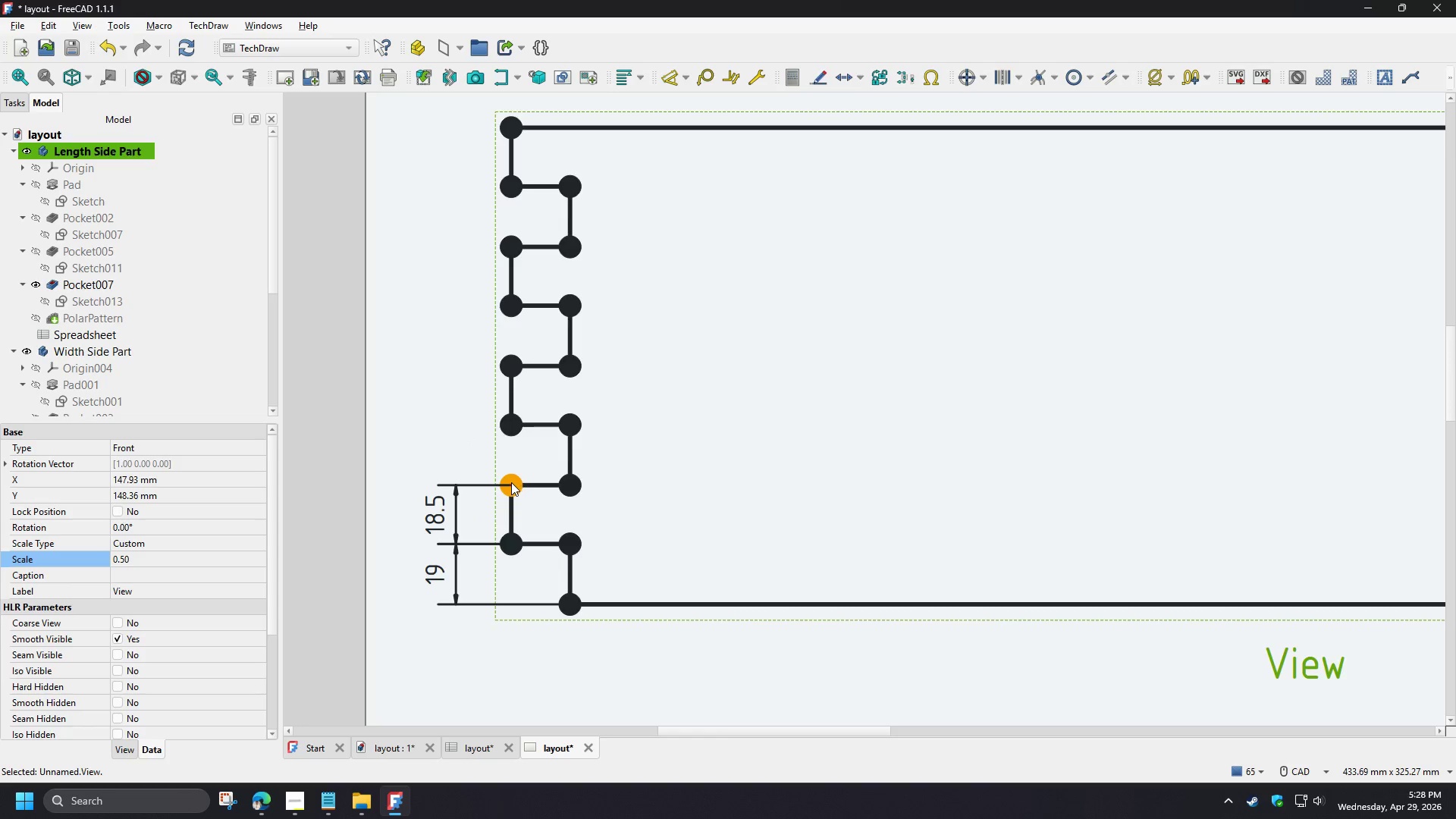 
left_click([511, 482])
 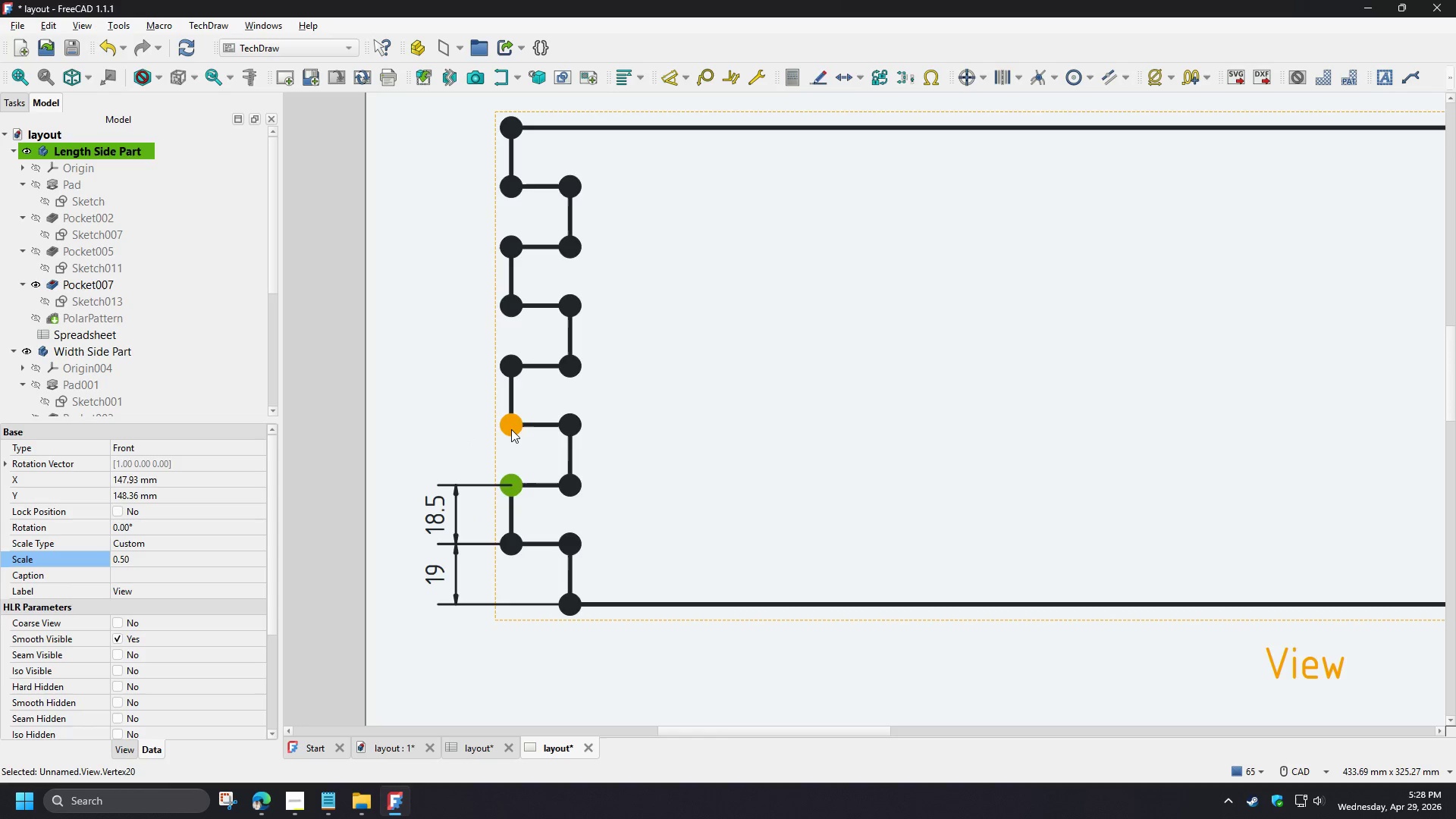 
left_click([511, 429])
 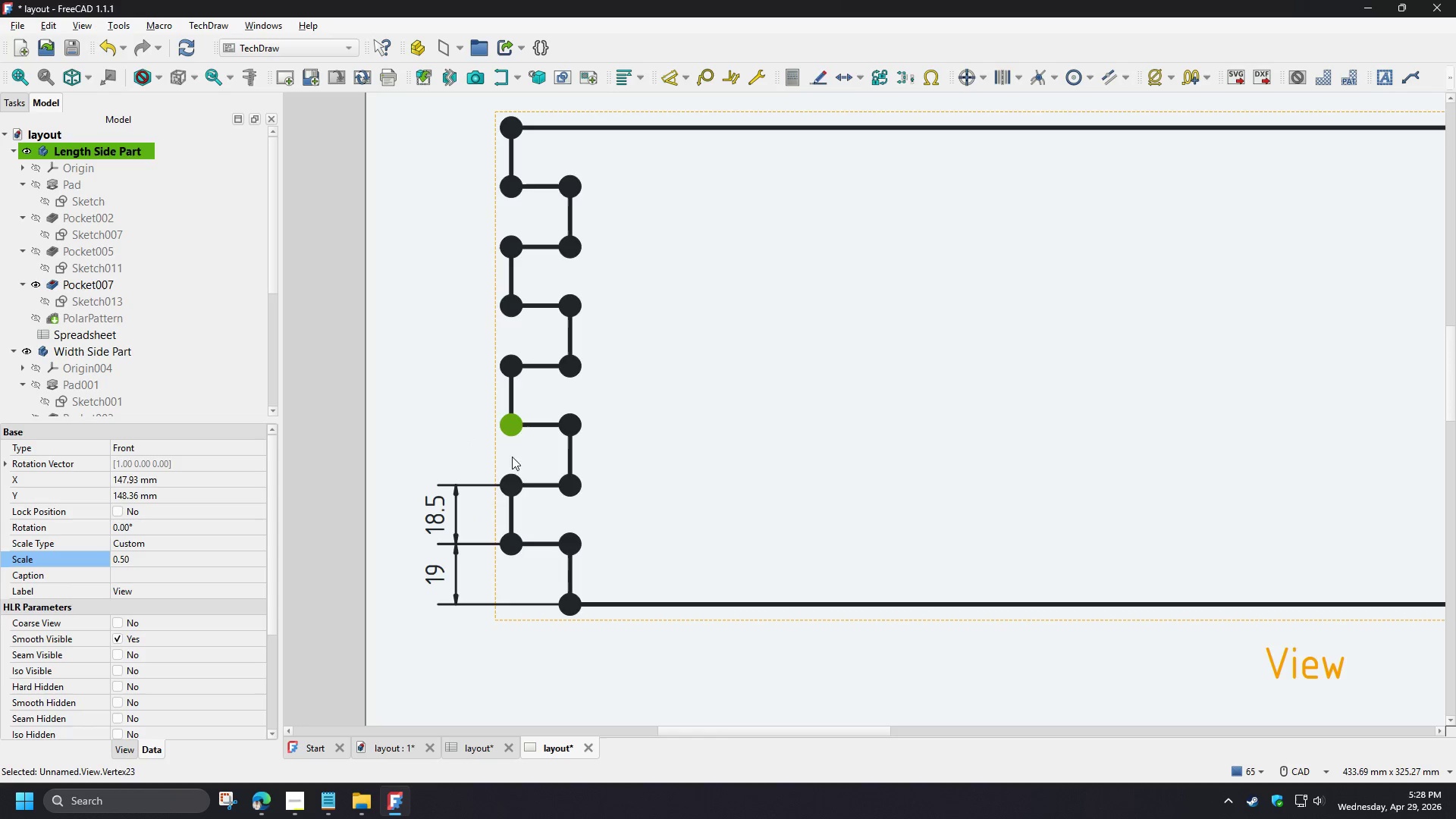 
hold_key(key=ShiftLeft, duration=0.88)
left_click([515, 484])
 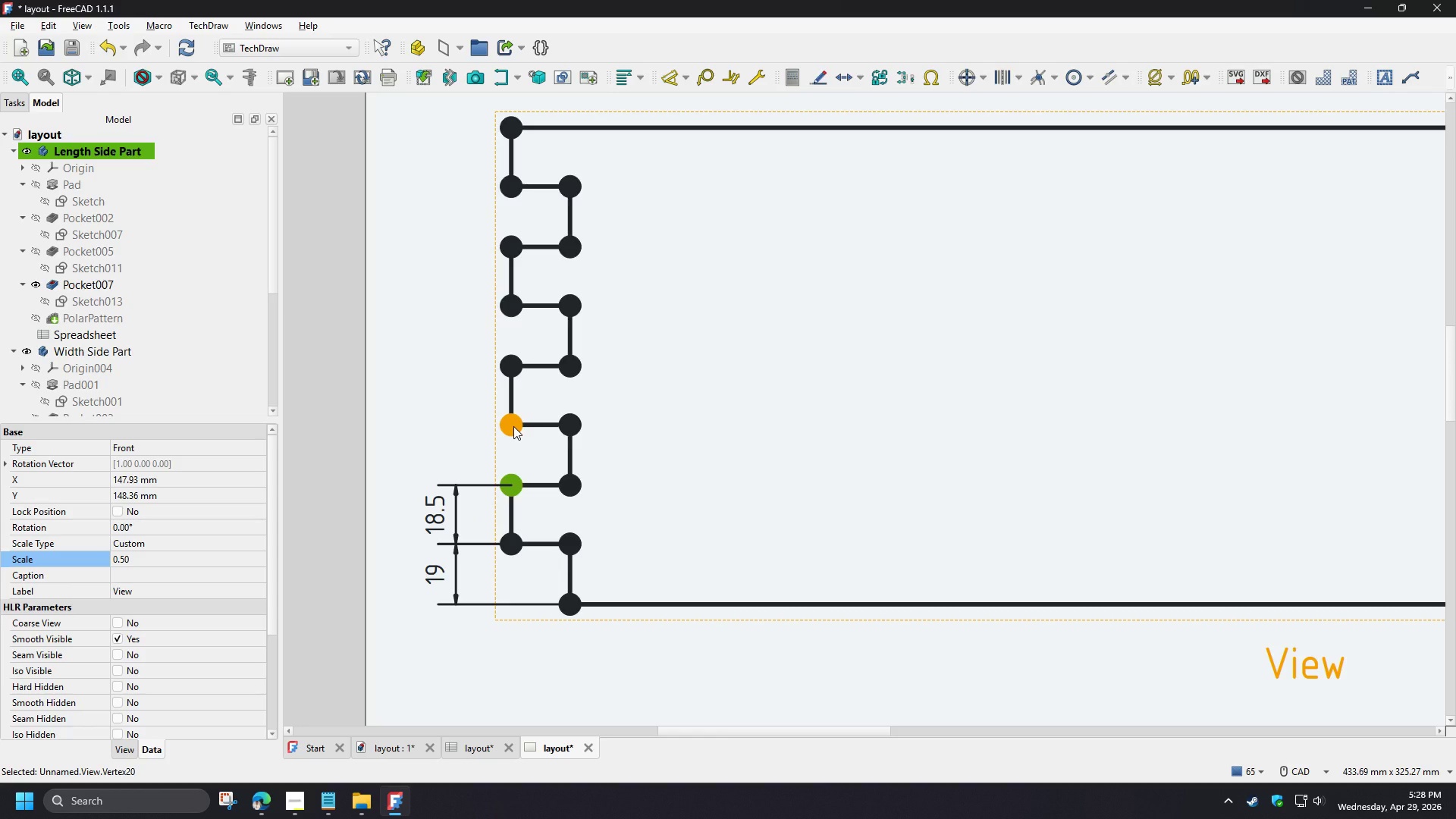 
hold_key(key=ControlLeft, duration=0.38)
left_click([513, 426])
 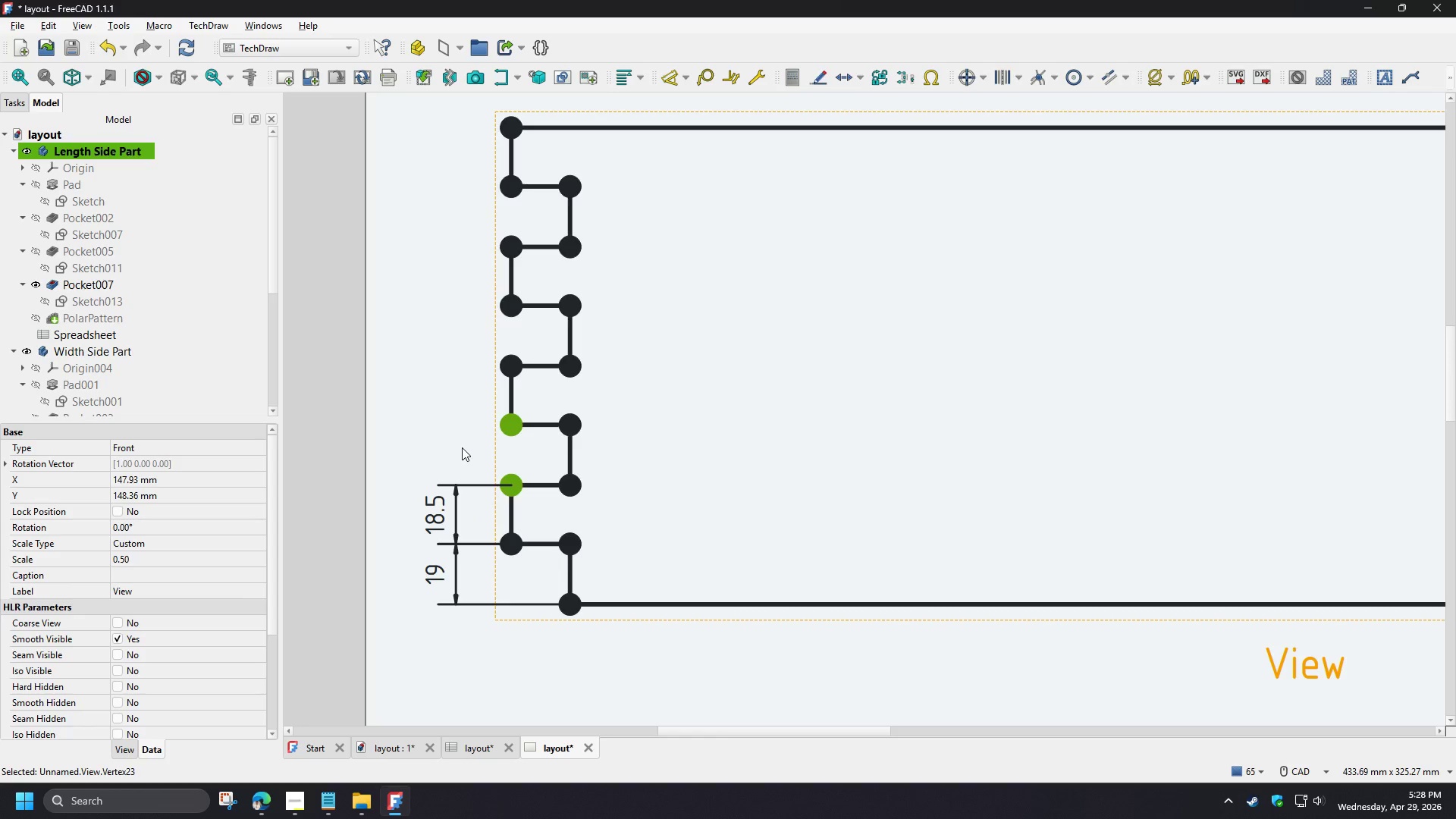 
key(D)
 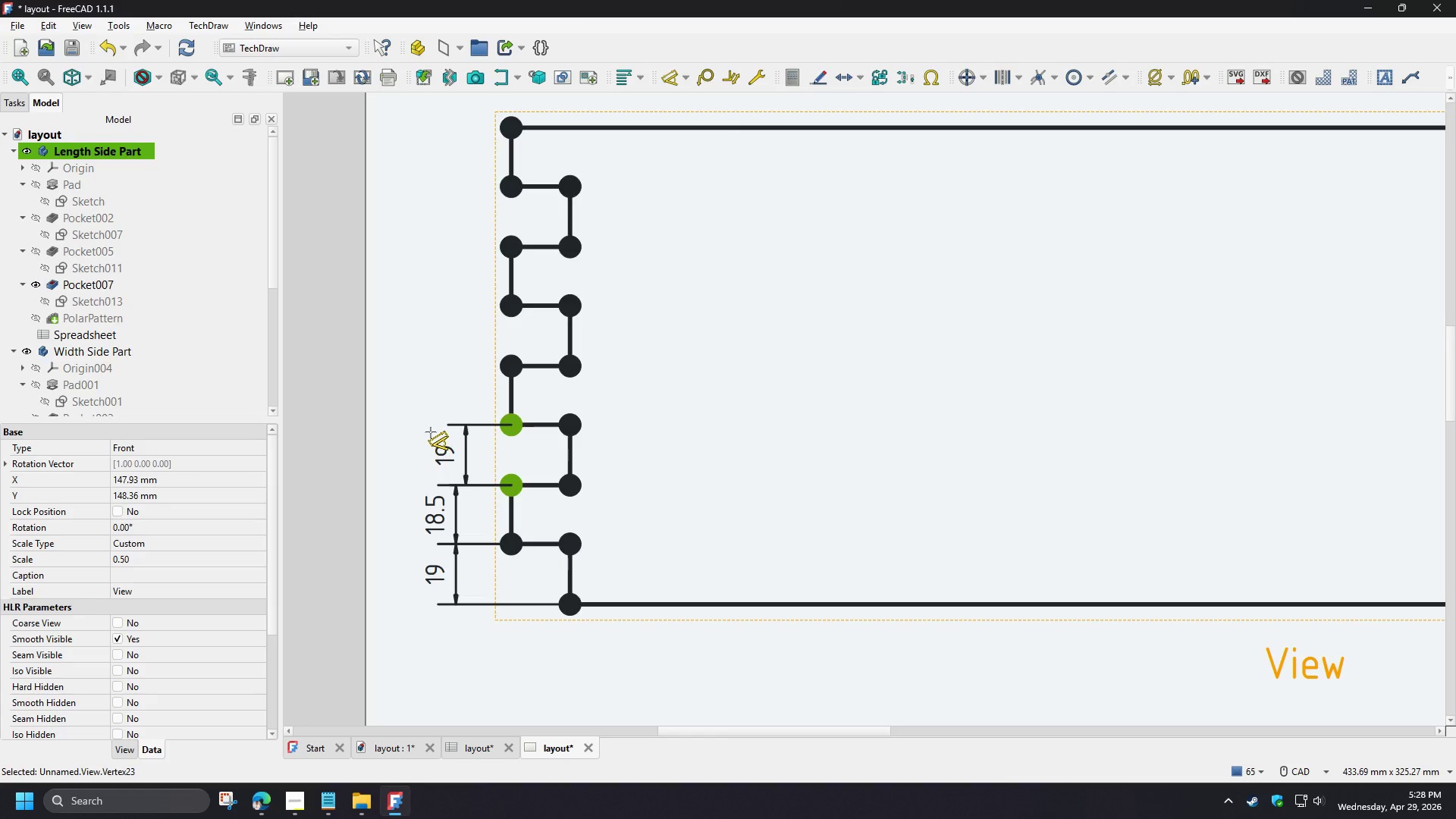 
left_click([425, 433])
 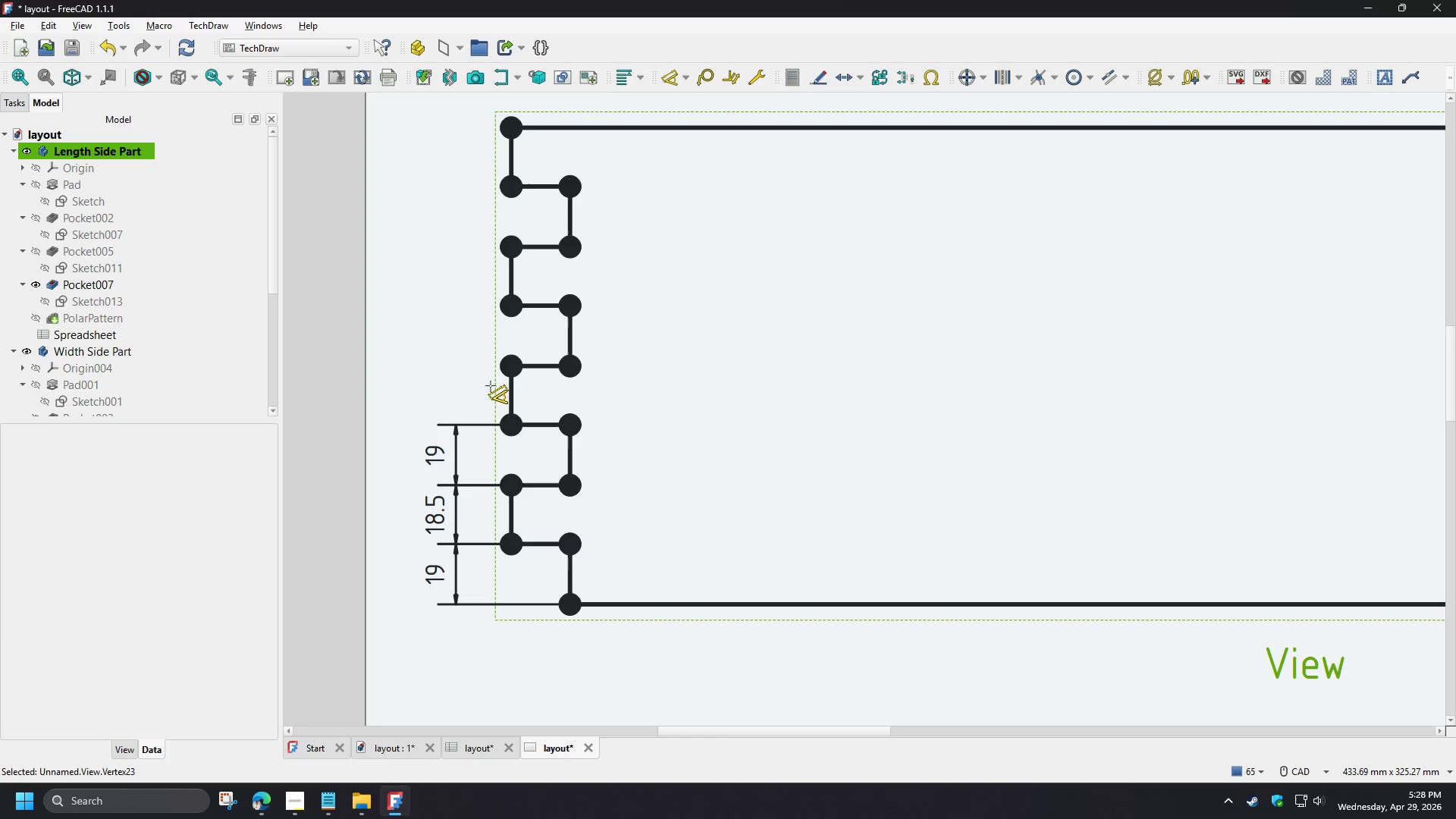 
right_click([489, 378])
 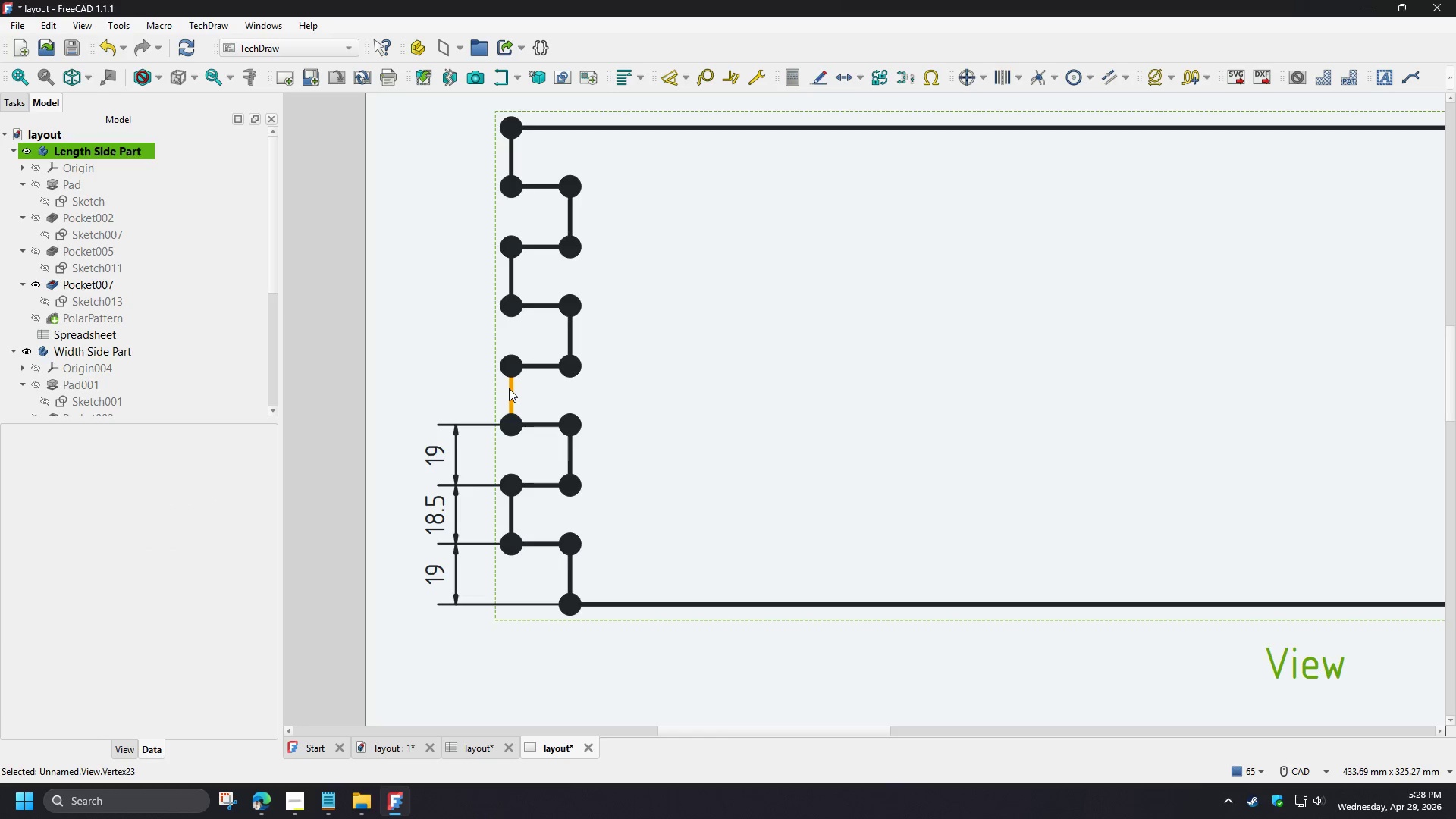 
left_click([509, 388])
 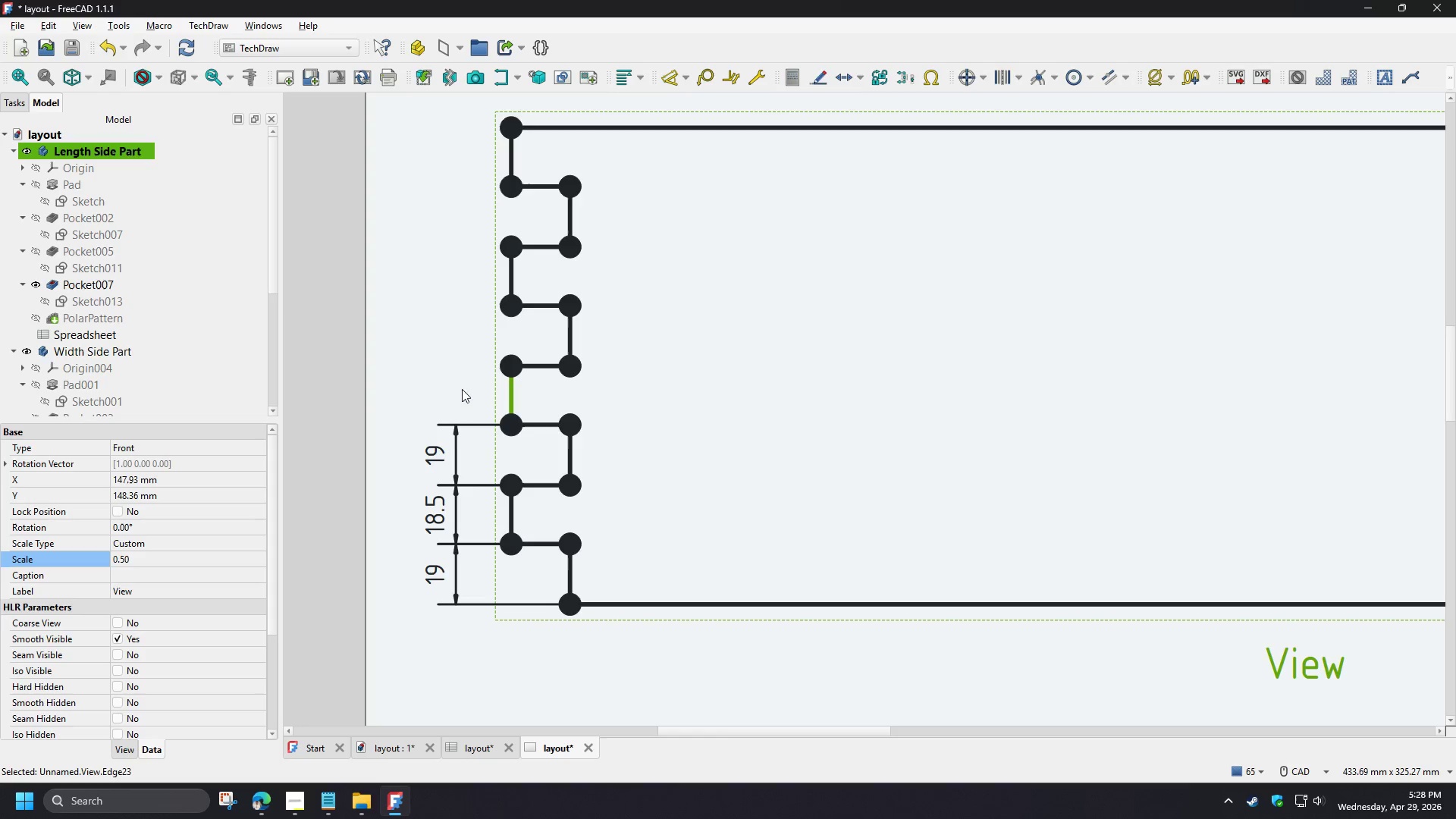 
key(D)
 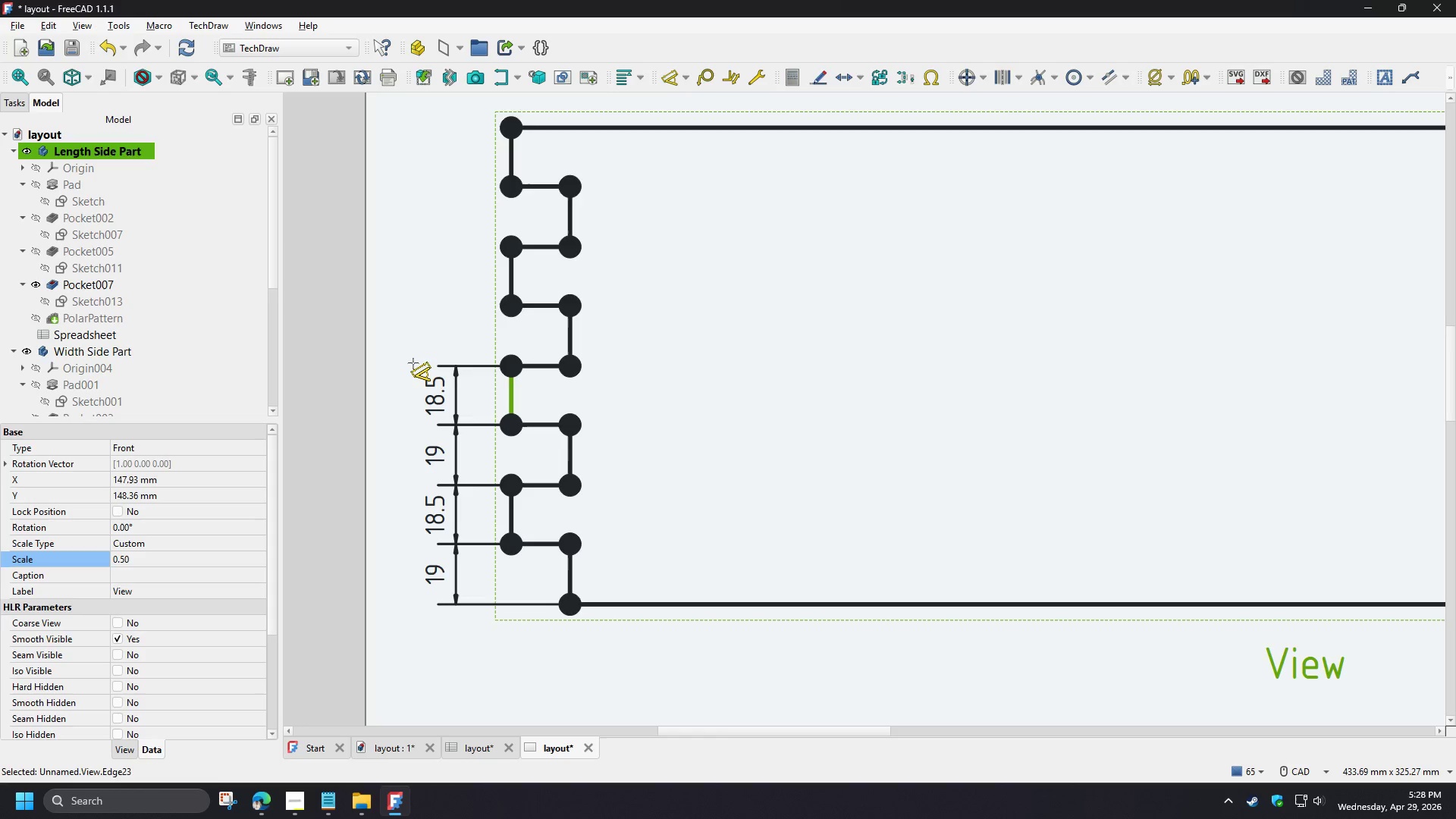 
left_click([411, 360])
 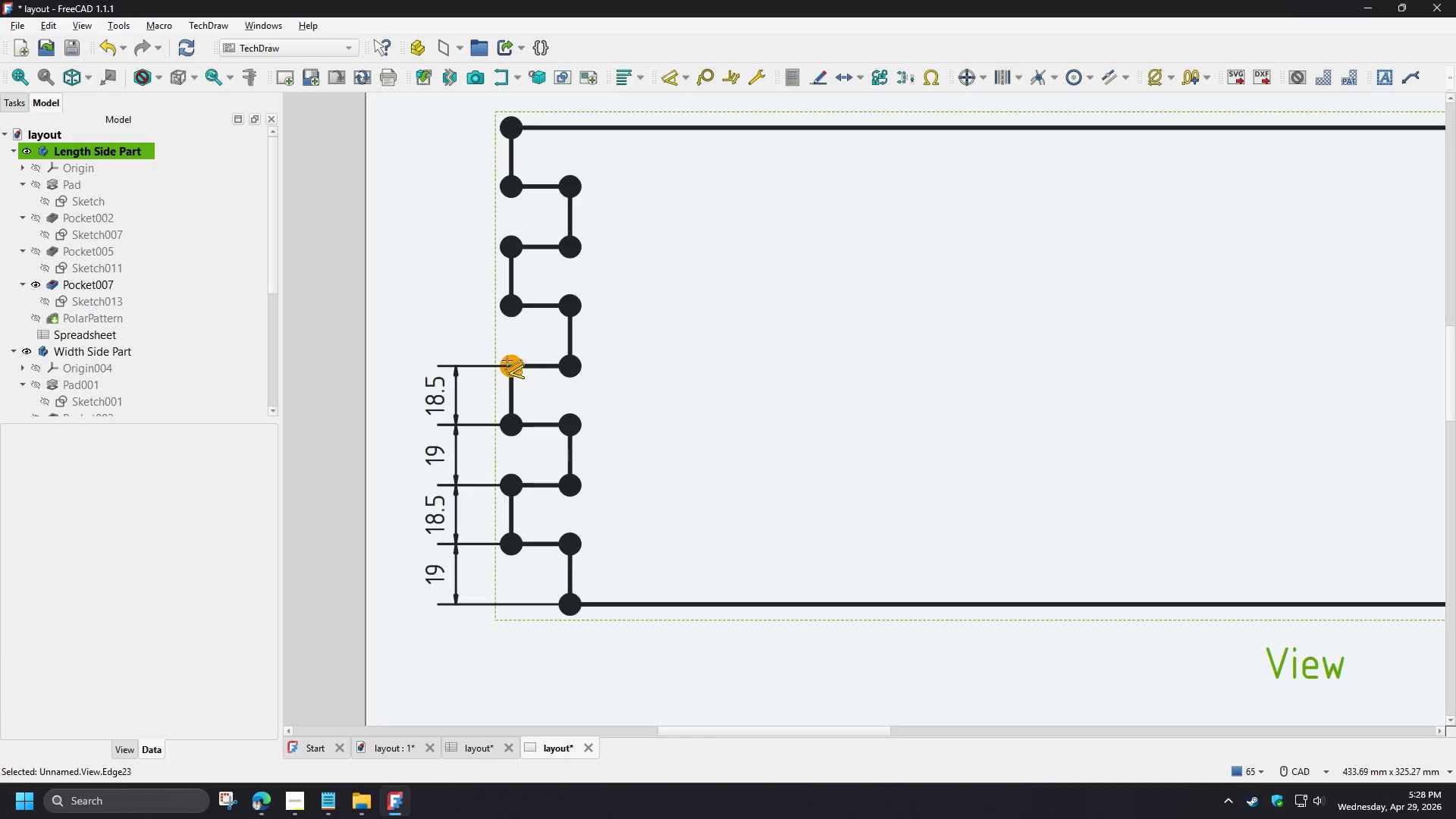 
left_click([514, 365])
 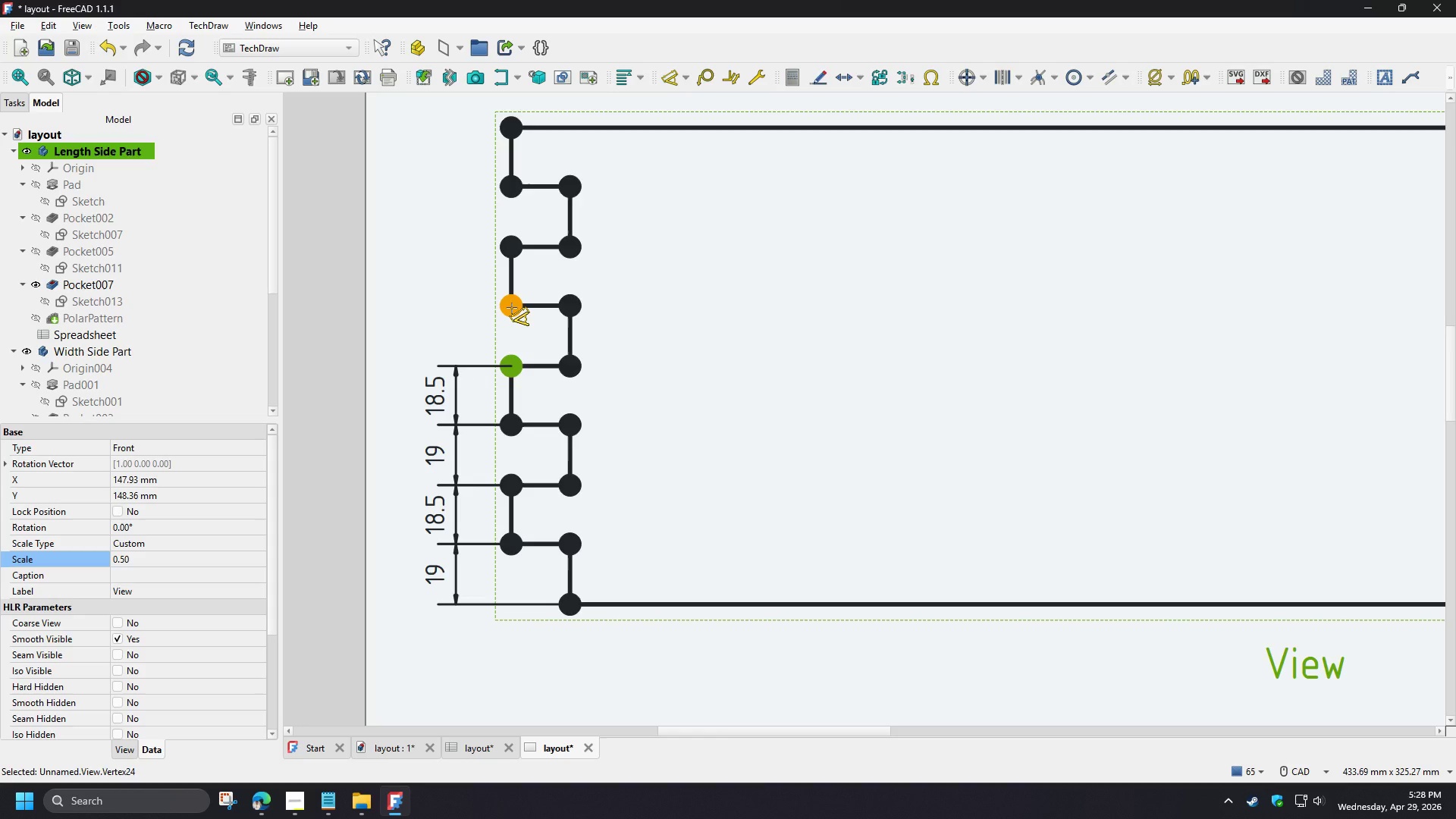 
left_click([512, 308])
 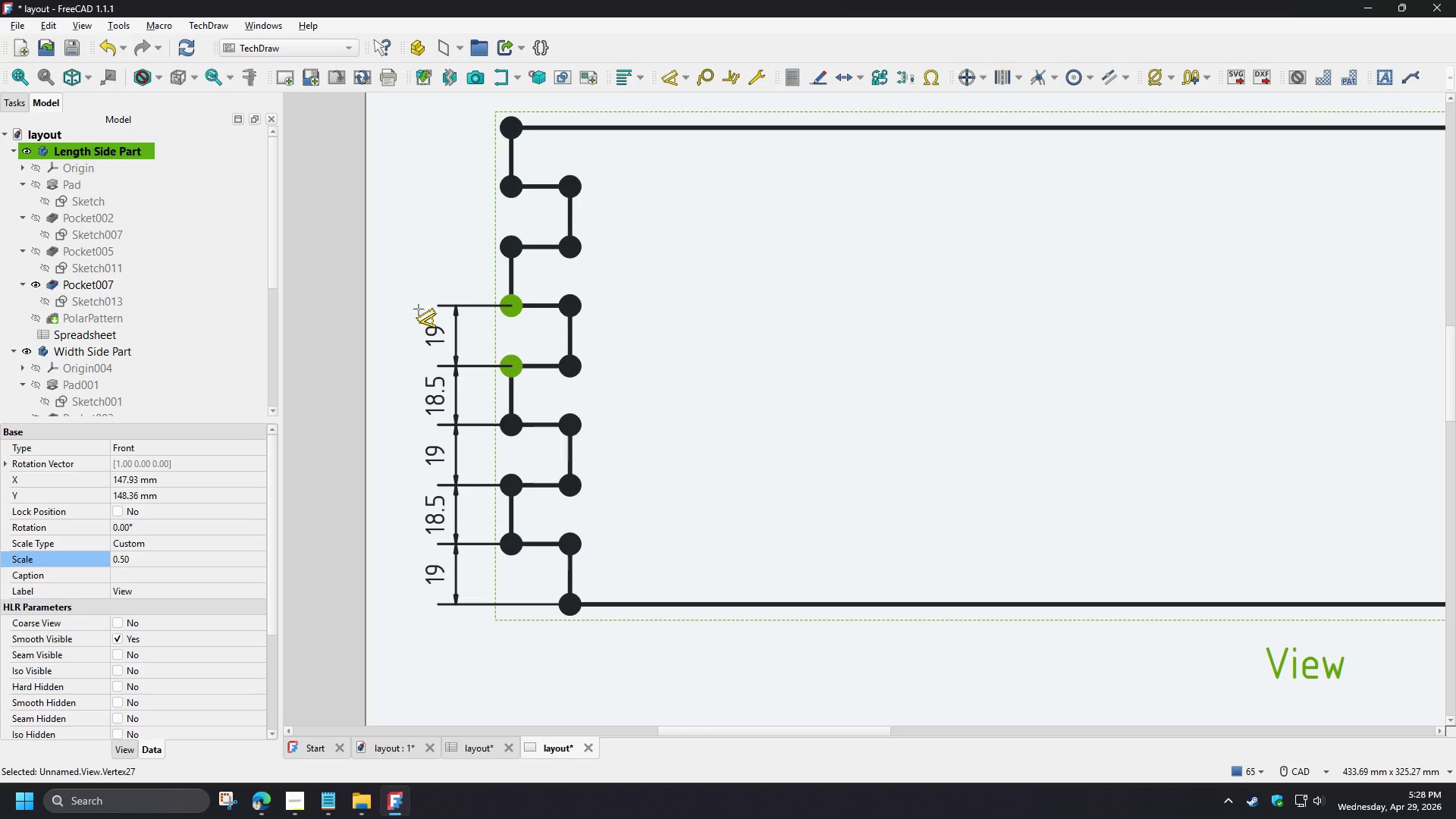 
left_click([419, 315])
 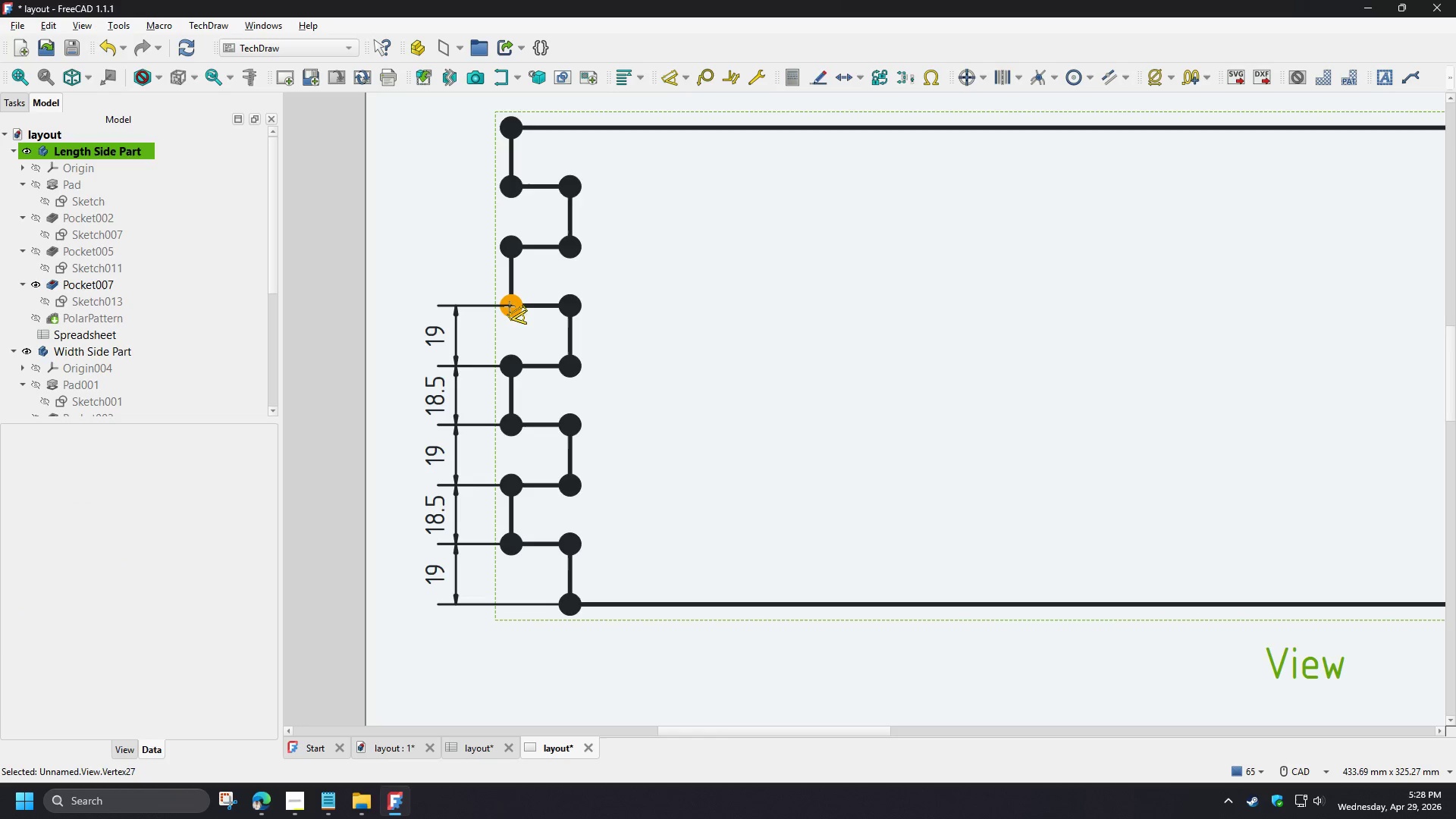 
left_click([510, 306])
 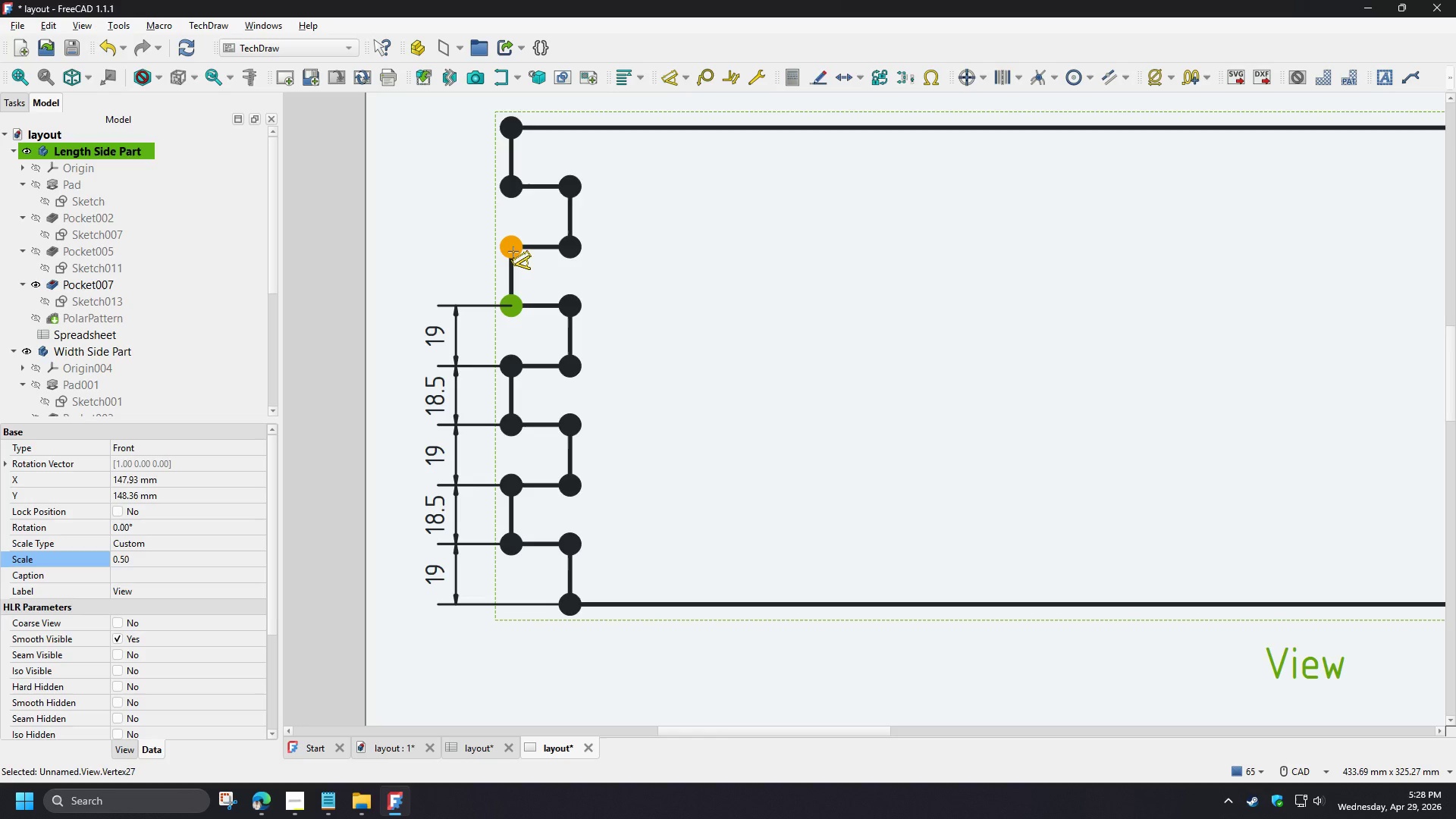 
left_click([513, 252])
 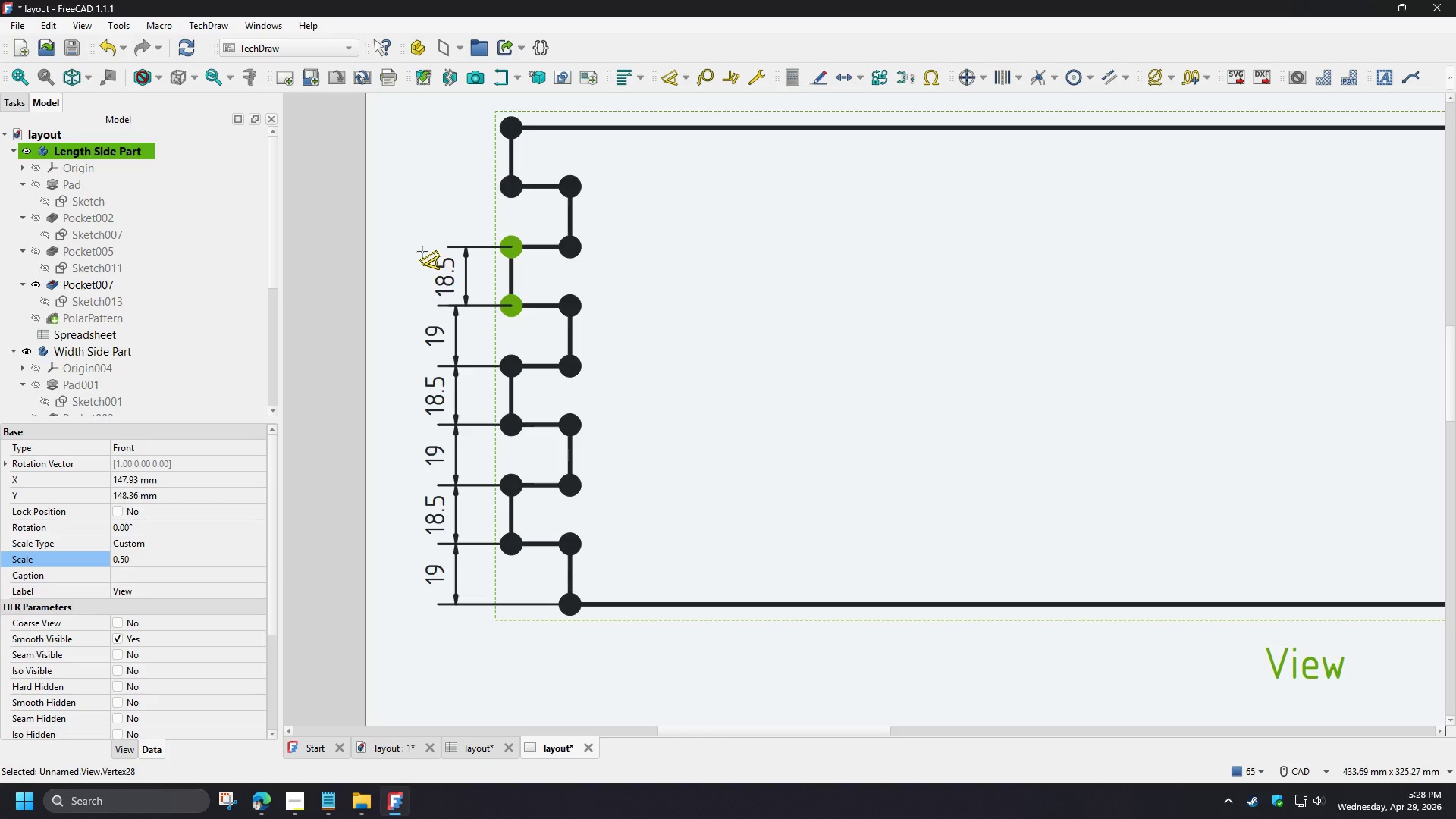 
left_click([413, 246])
 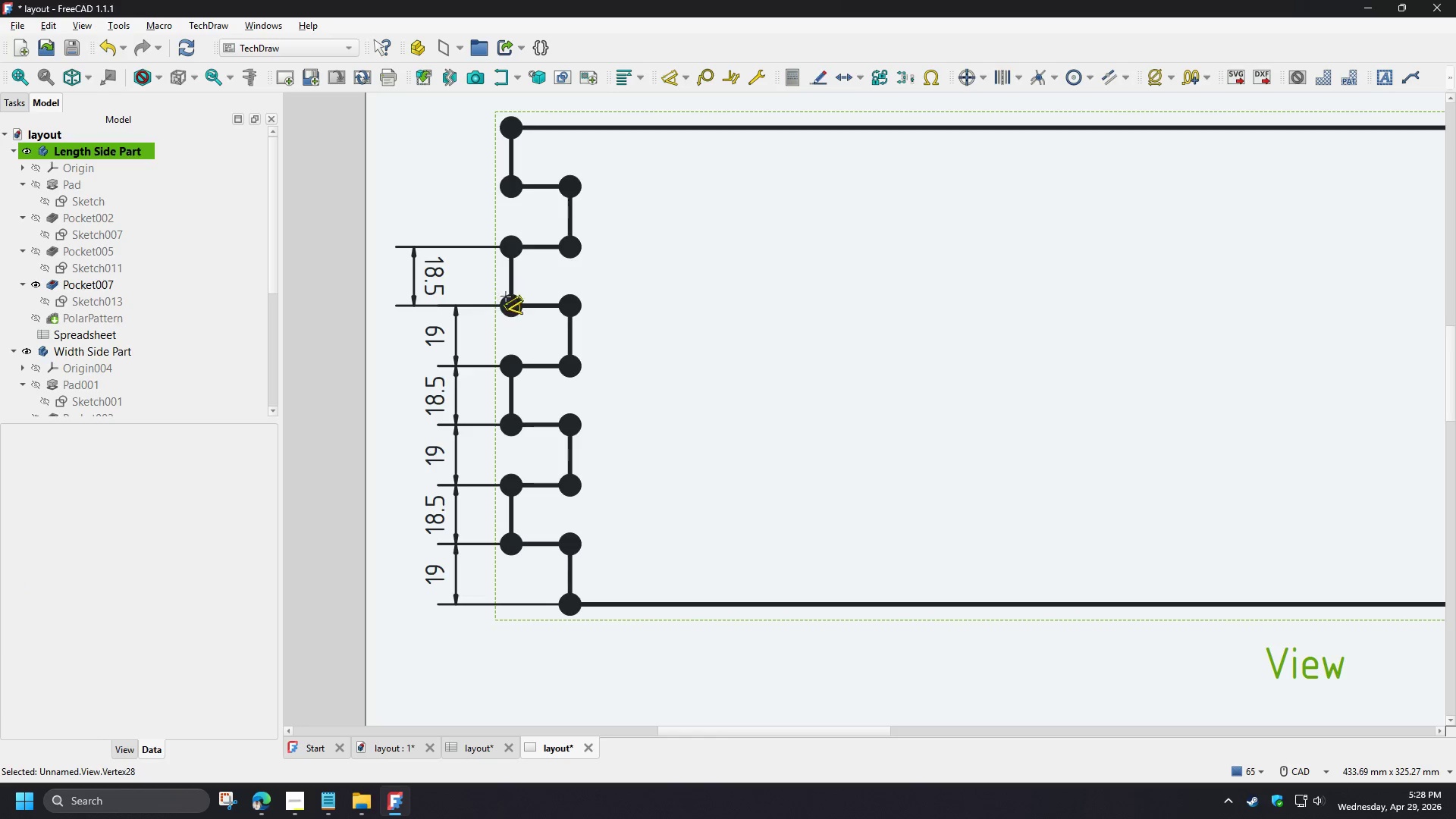 
left_click([510, 300])
 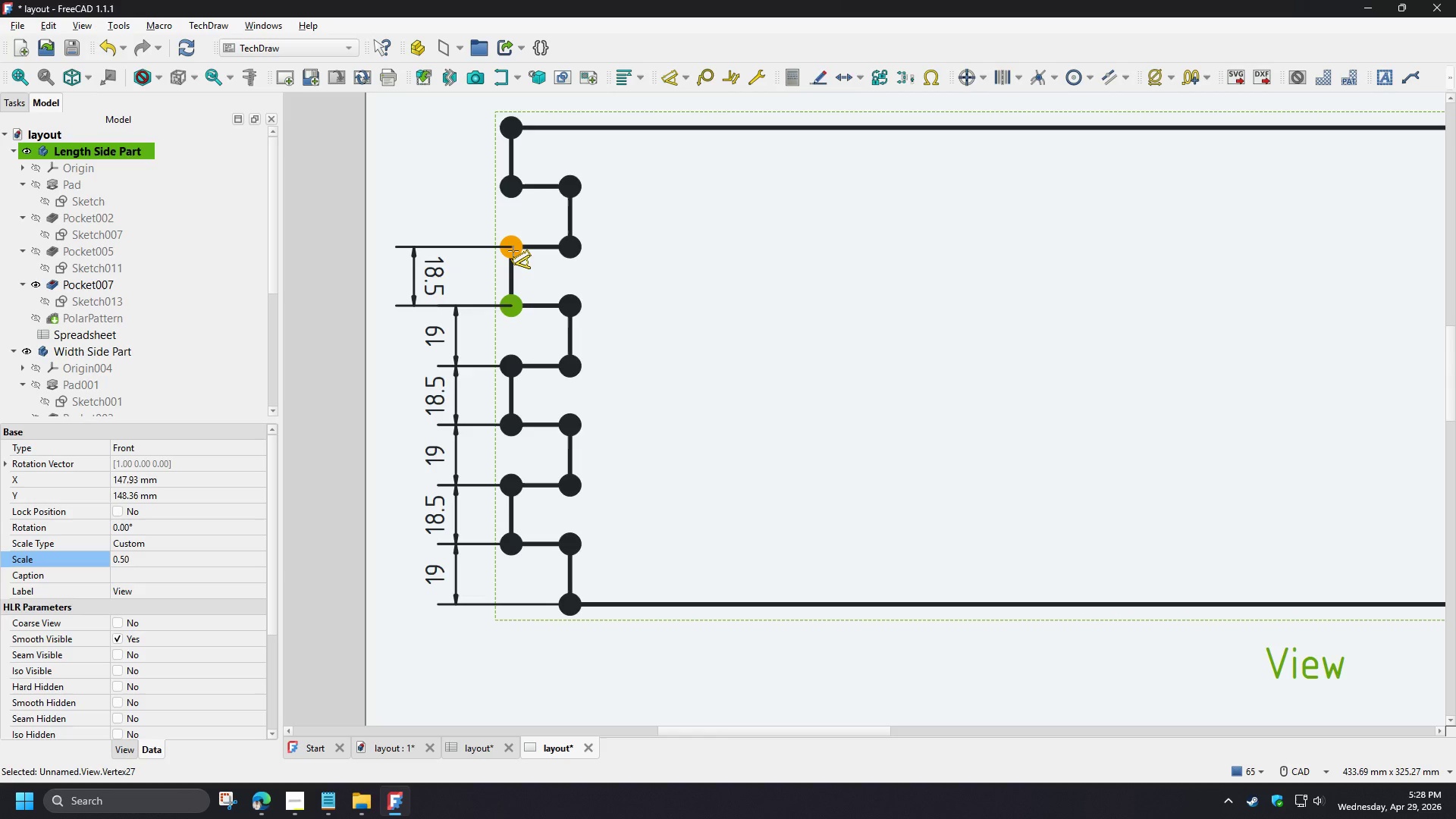 
left_click([513, 251])
 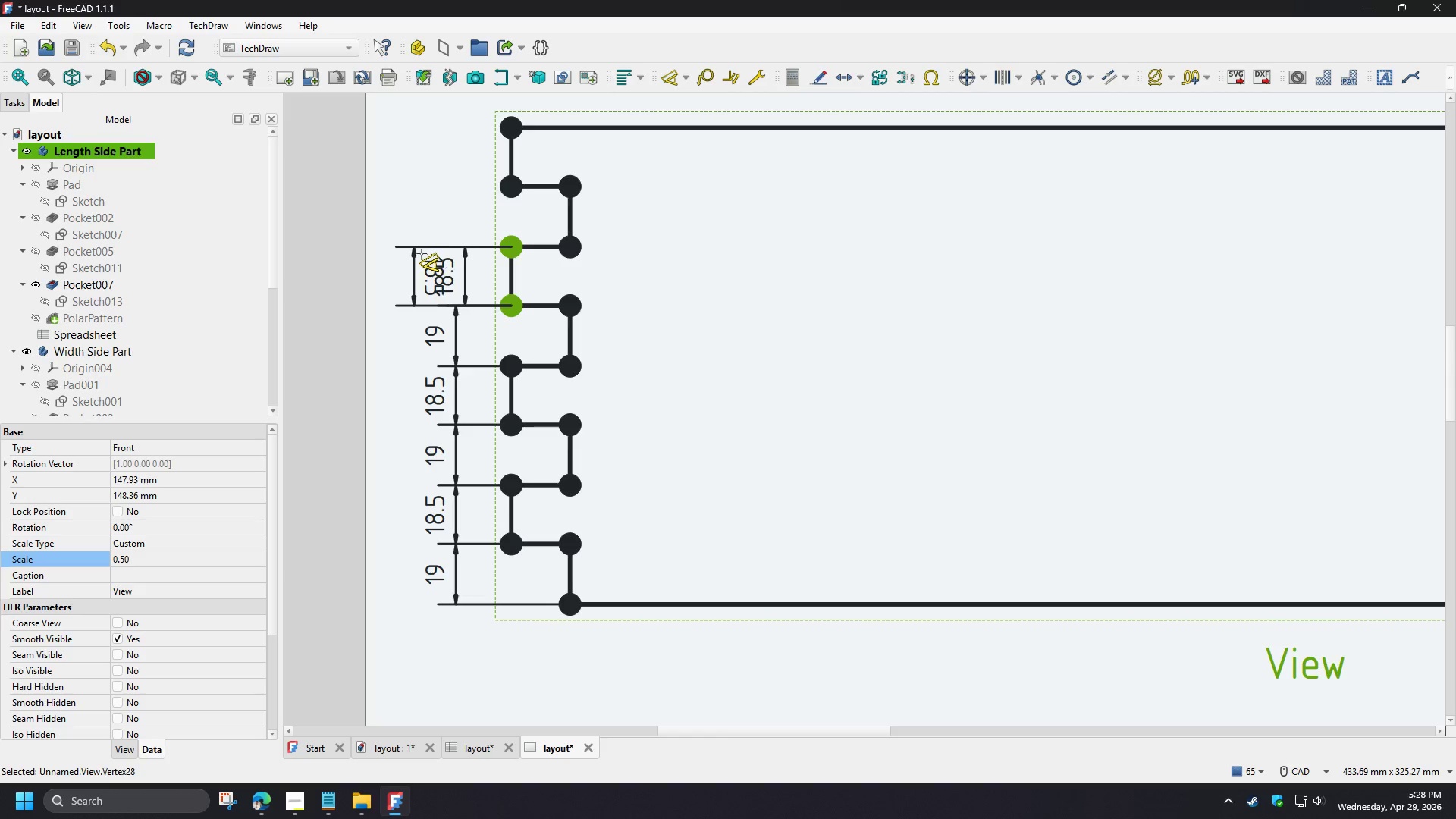 
left_click([419, 254])
 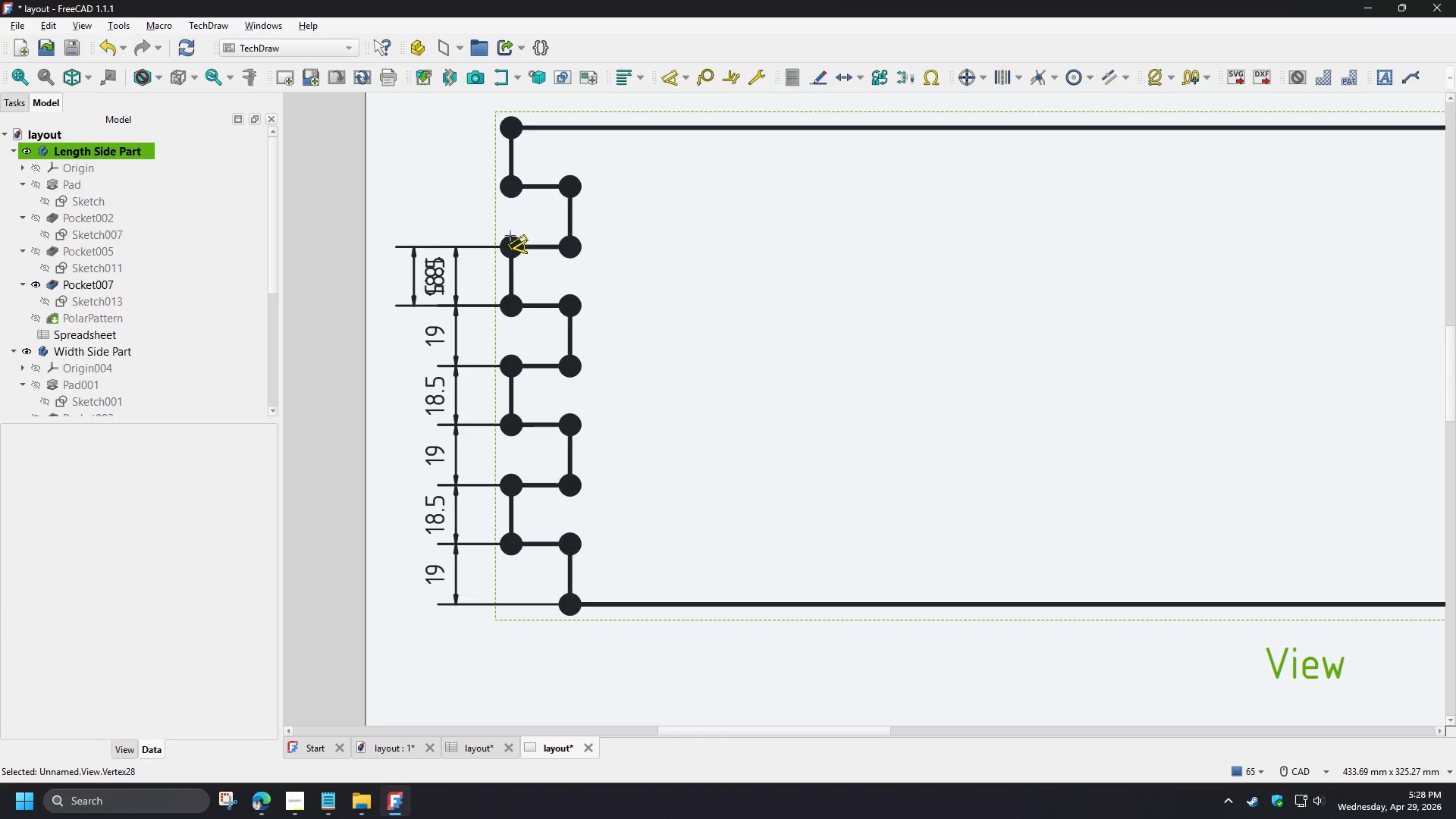 
left_click([512, 240])
 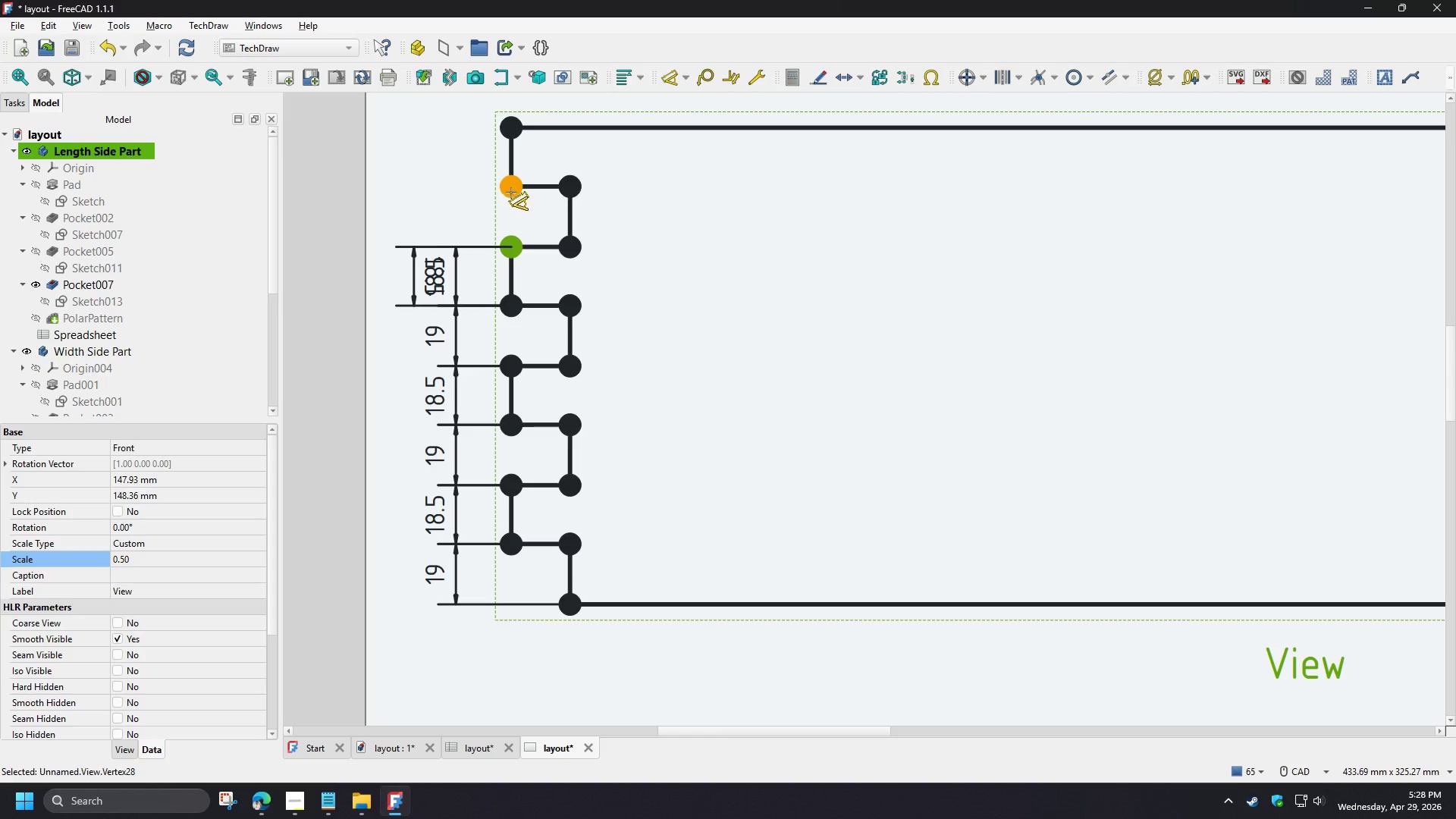 
left_click([511, 193])
 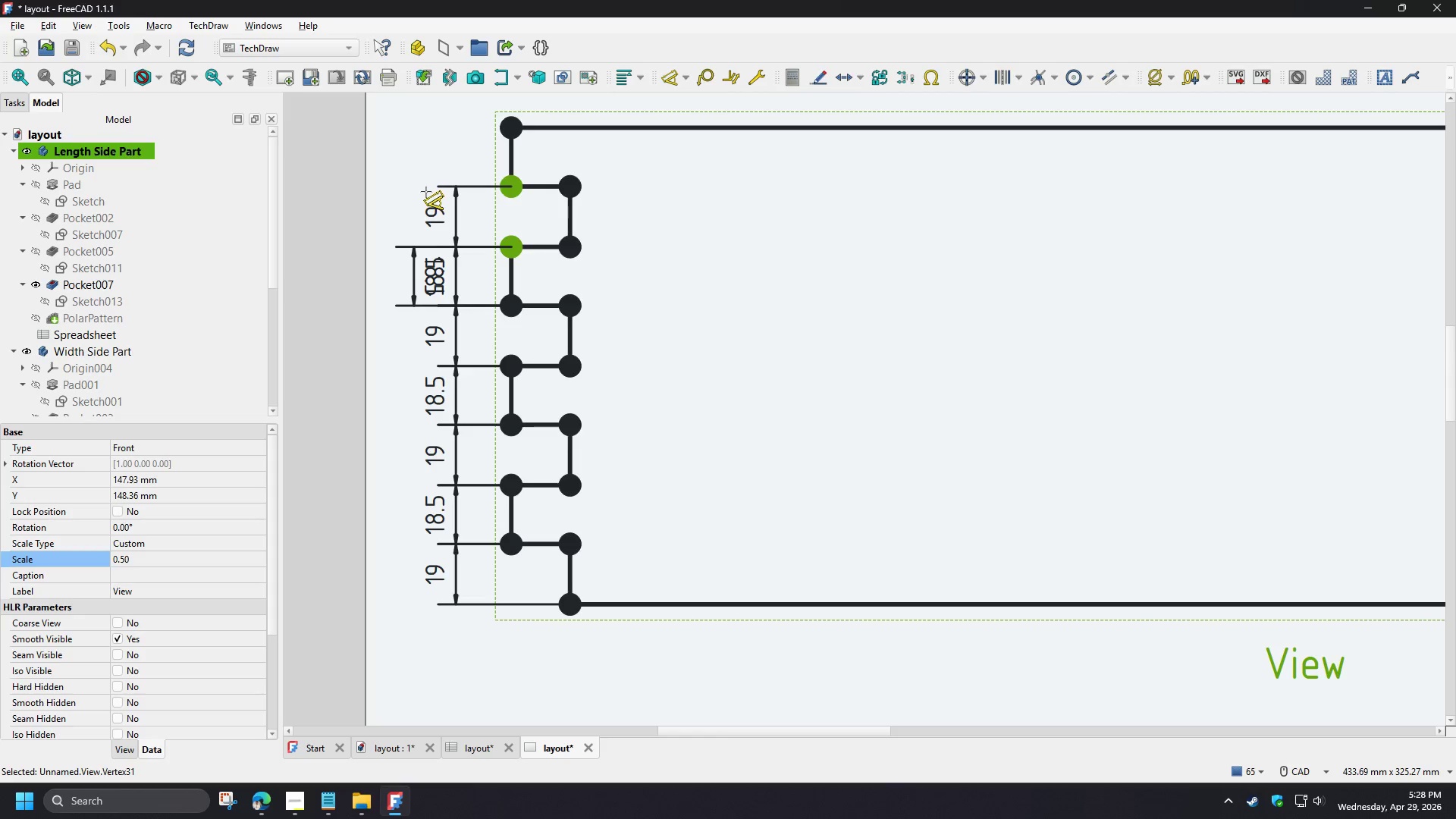 
left_click([425, 192])
 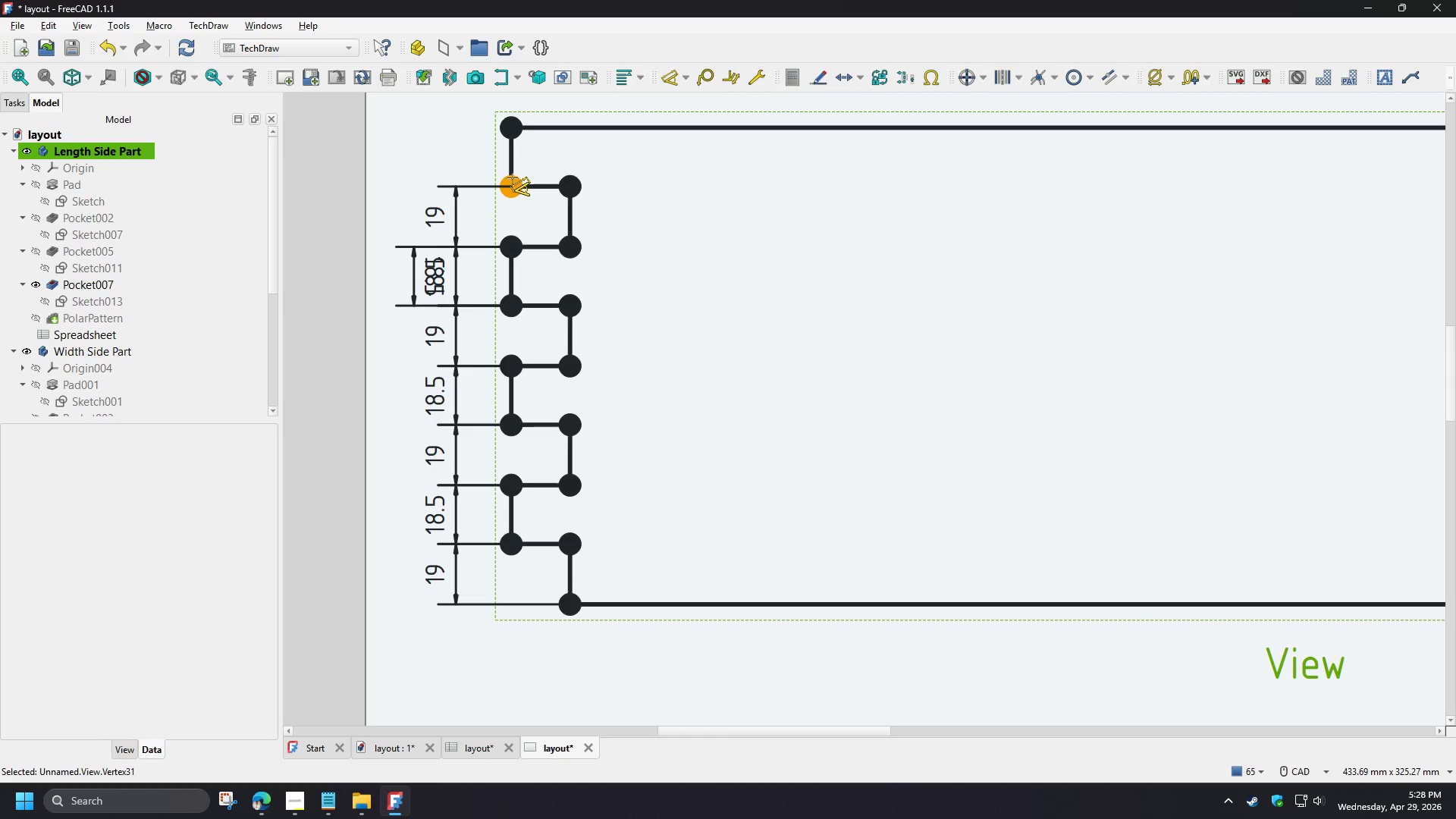 
left_click([513, 178])
 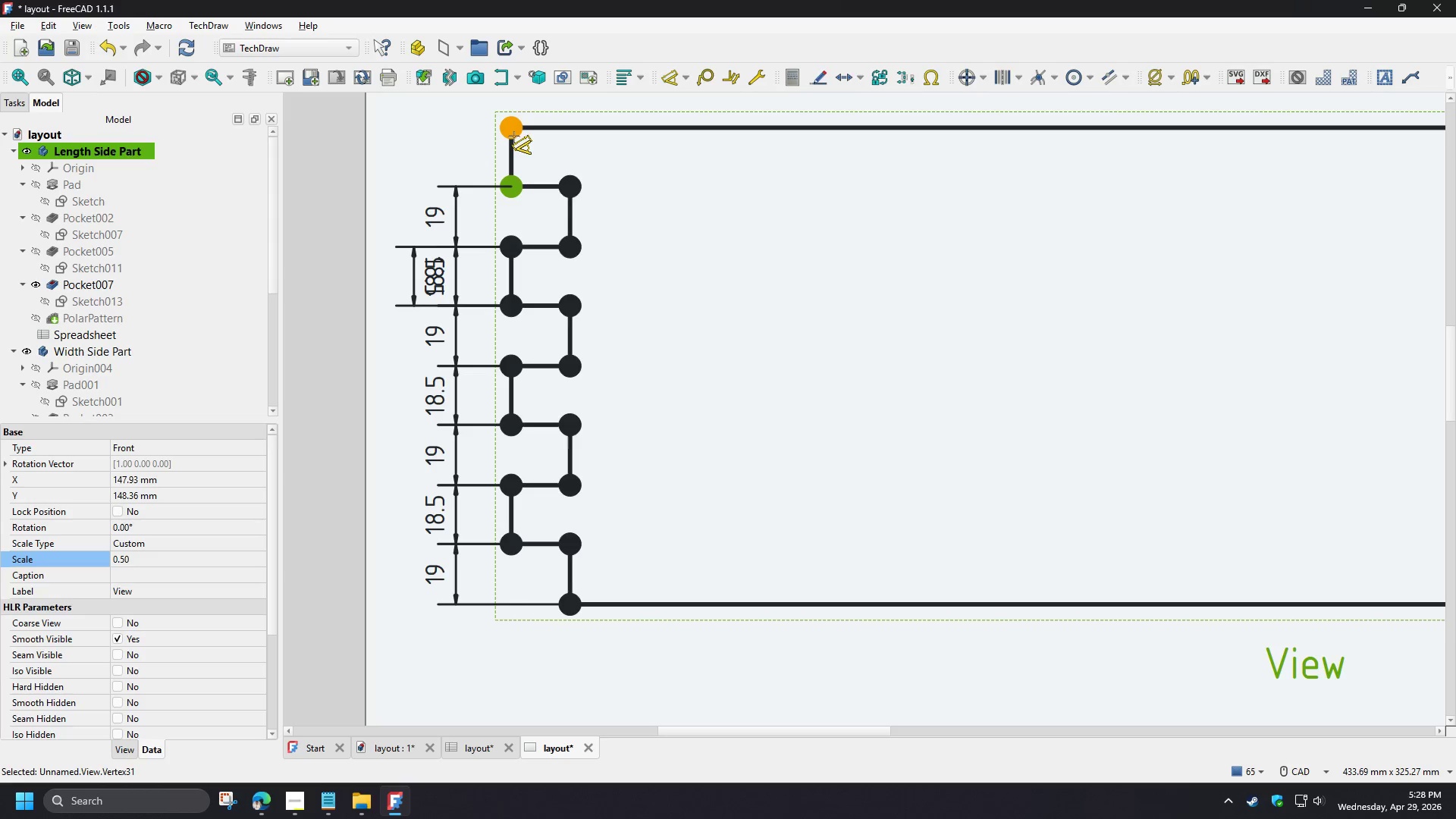 
left_click([514, 136])
 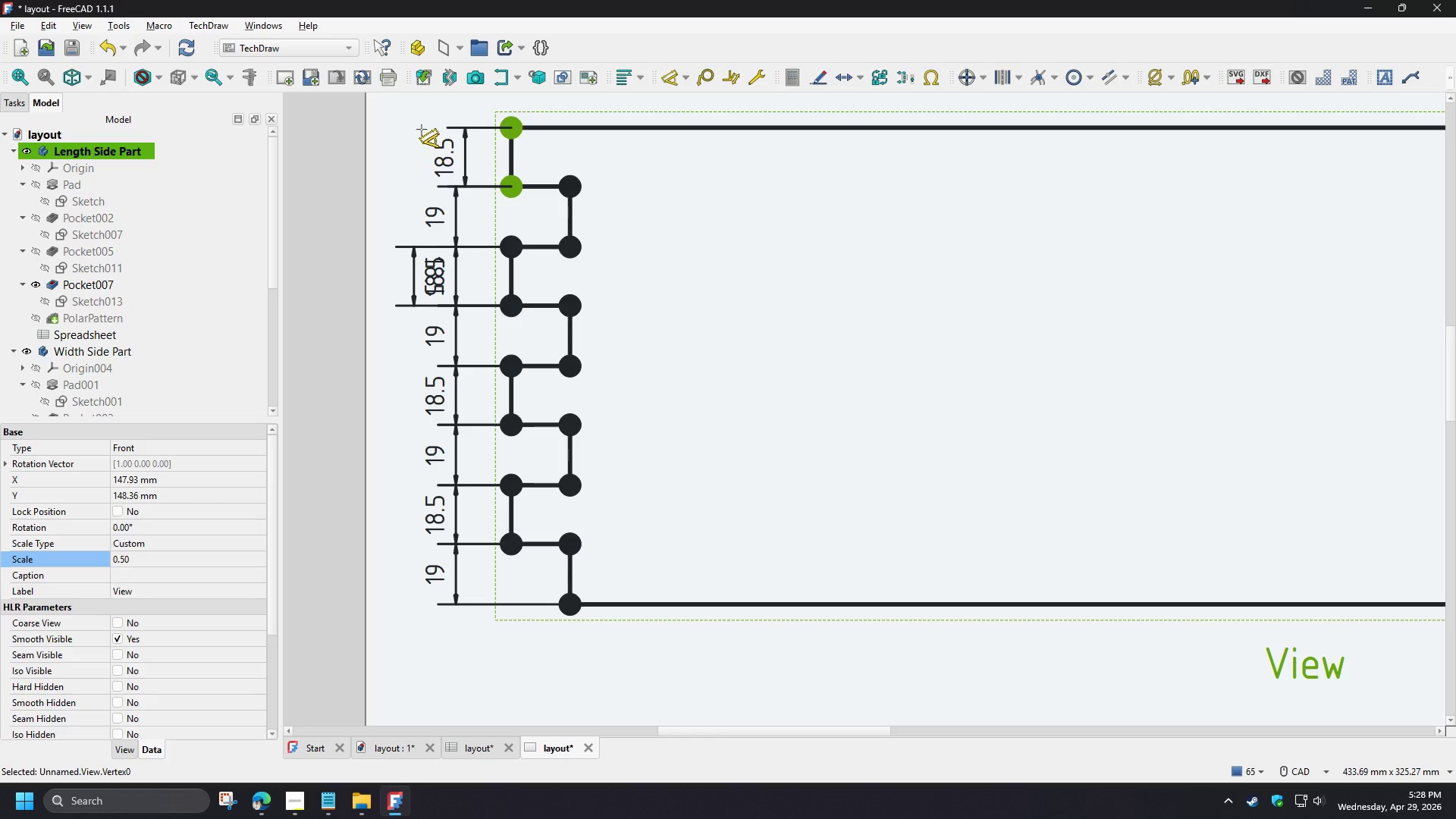 
left_click([419, 128])
 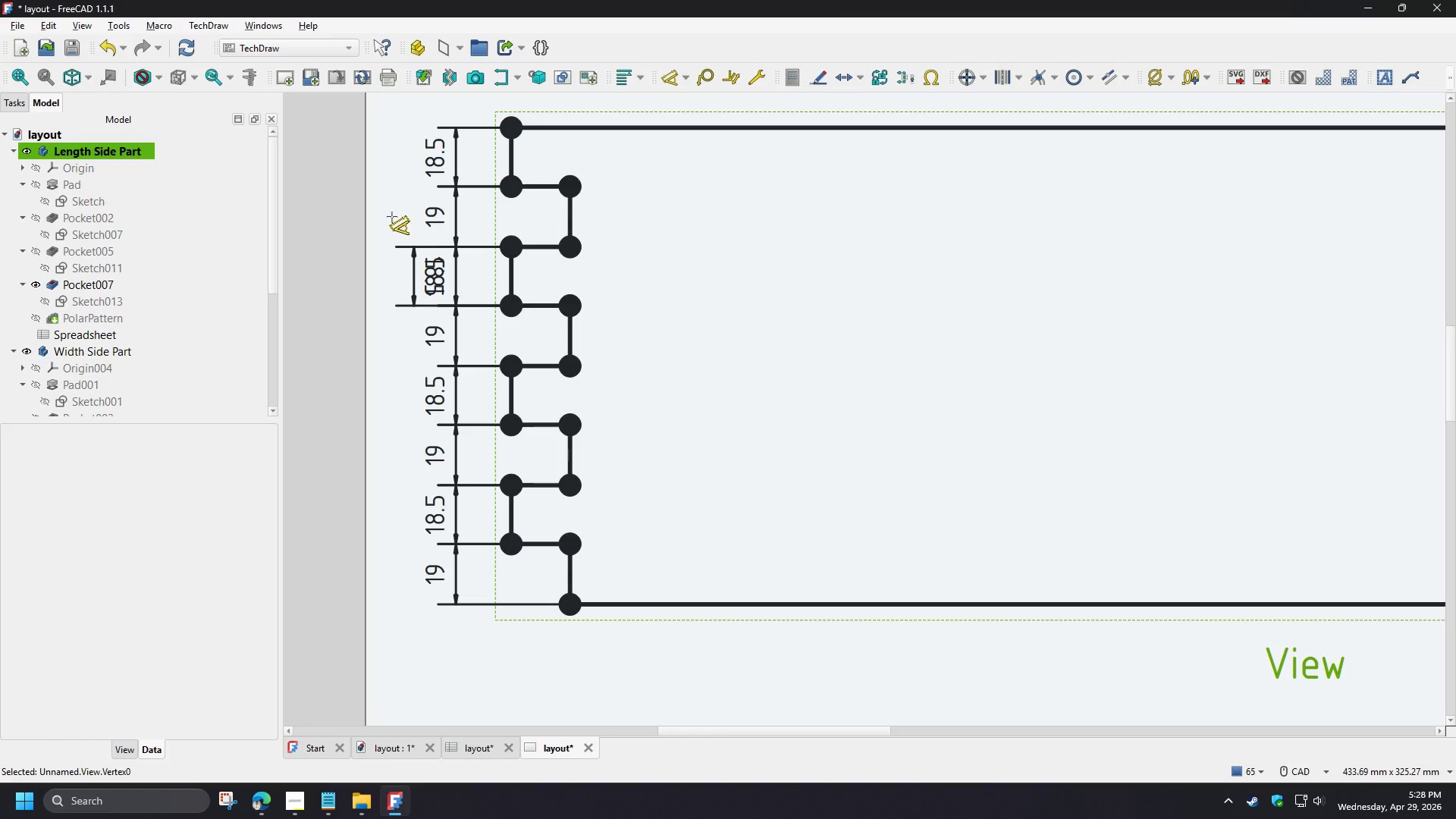 
right_click([391, 221])
 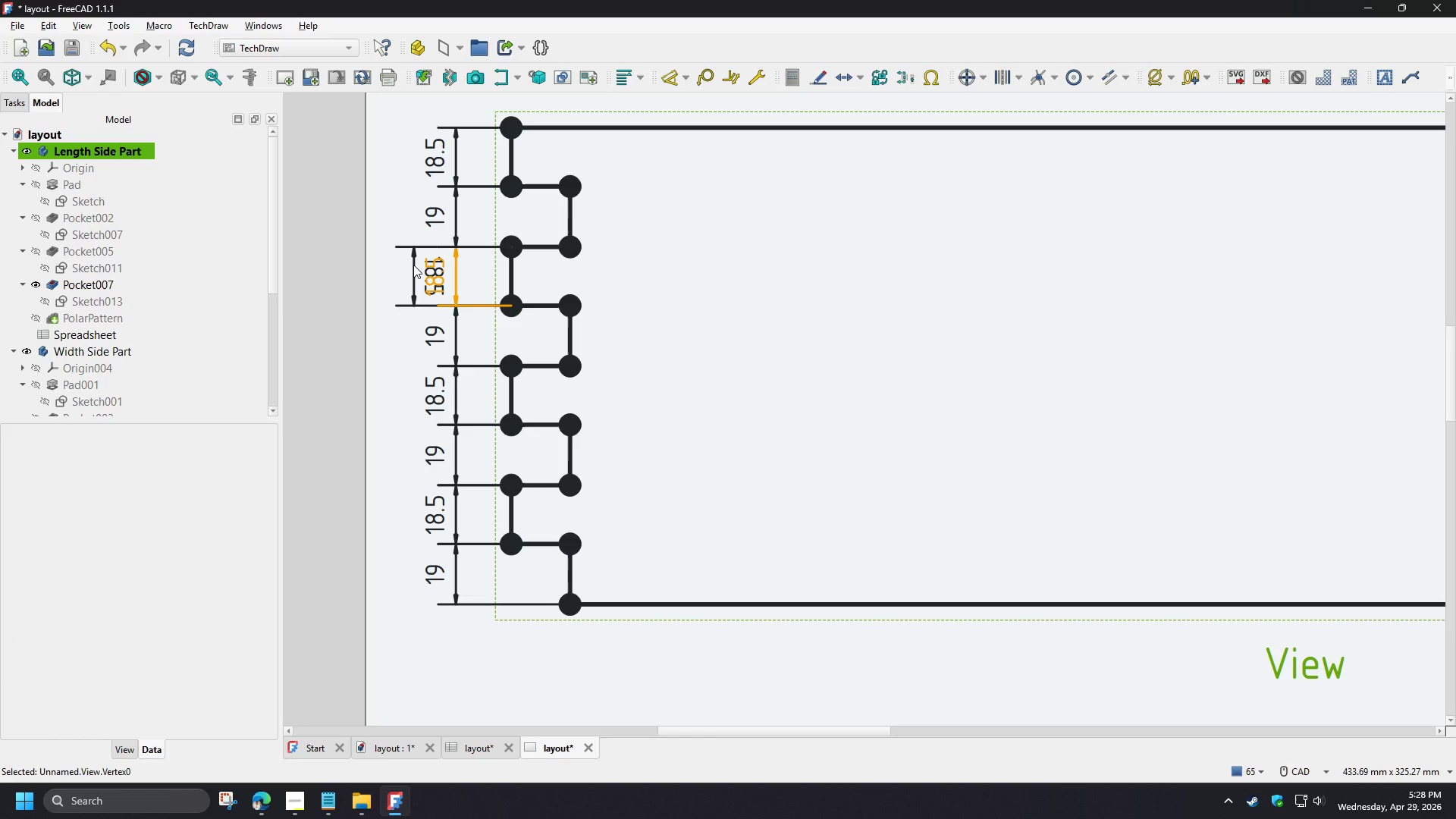 
left_click([413, 265])
 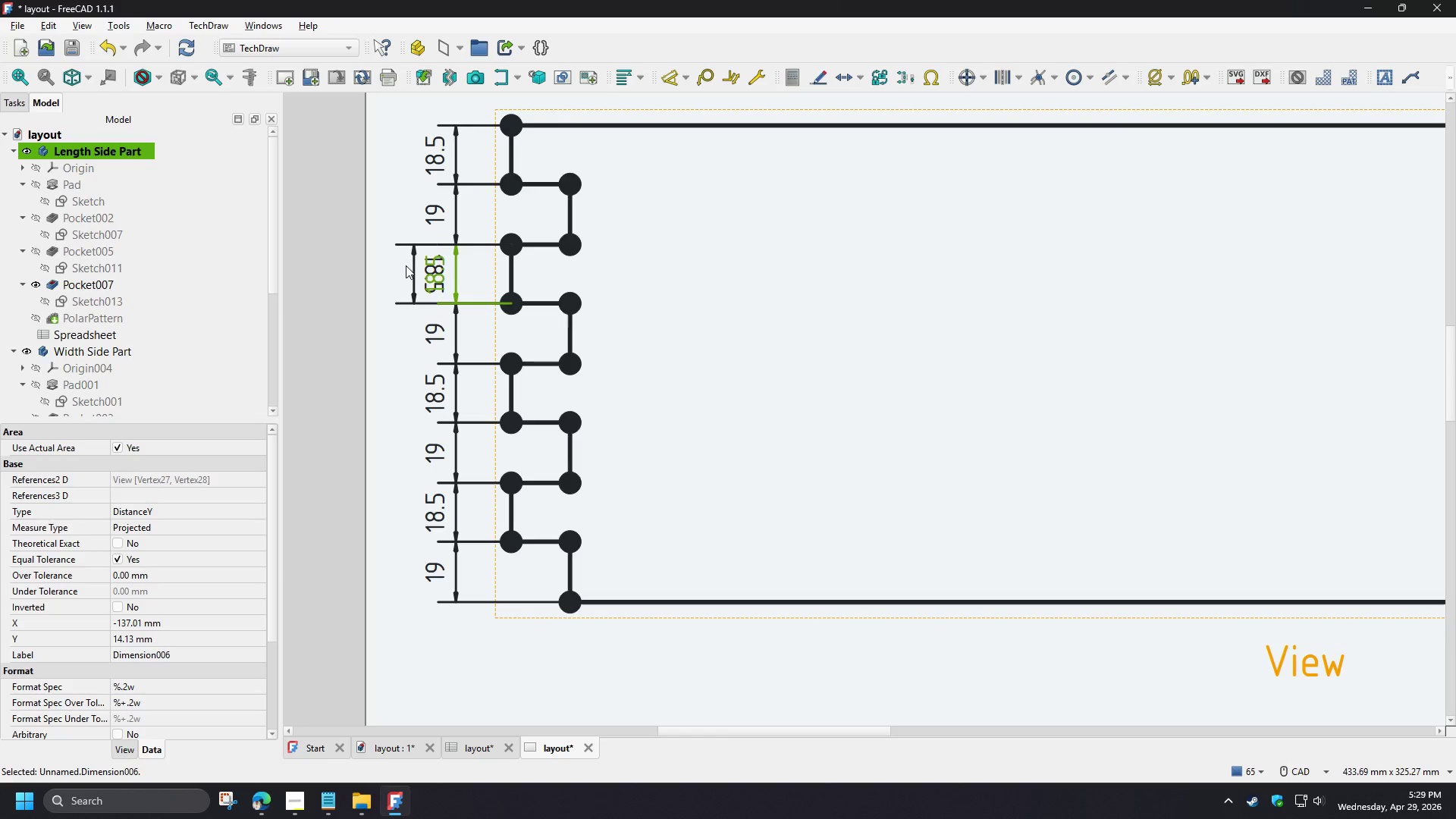 
key(Delete)
 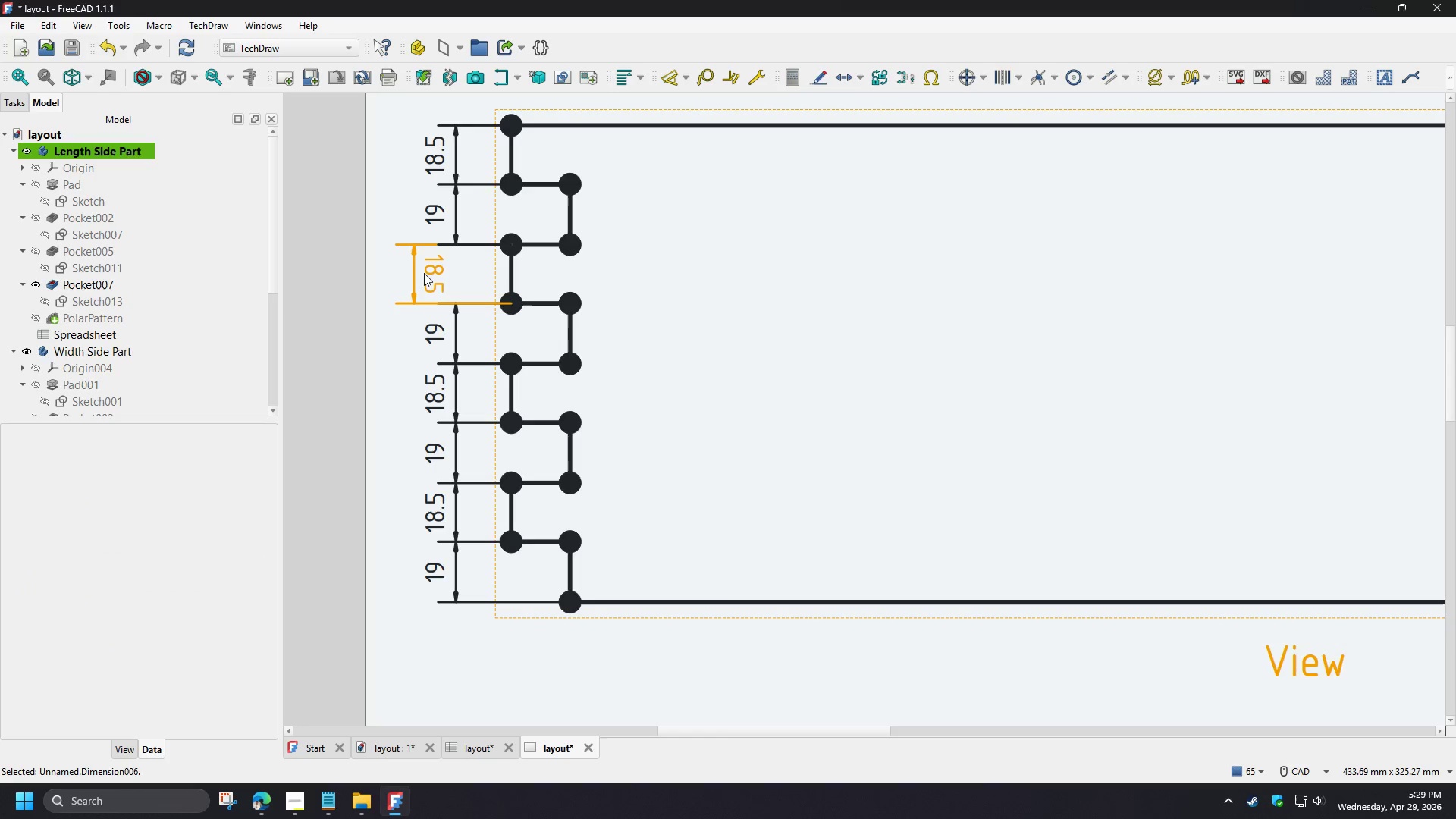 
left_click([425, 273])
 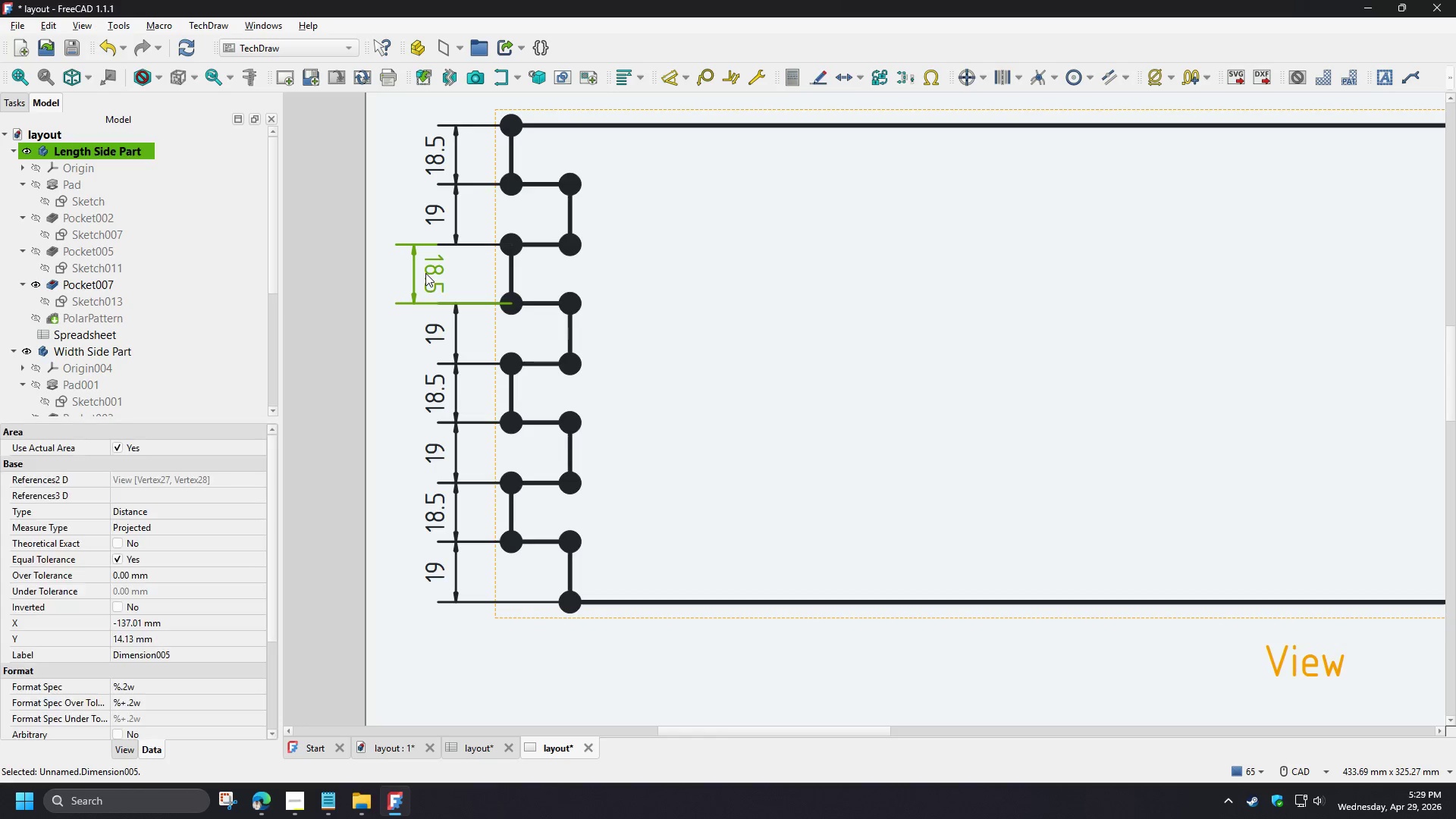 
key(Delete)
 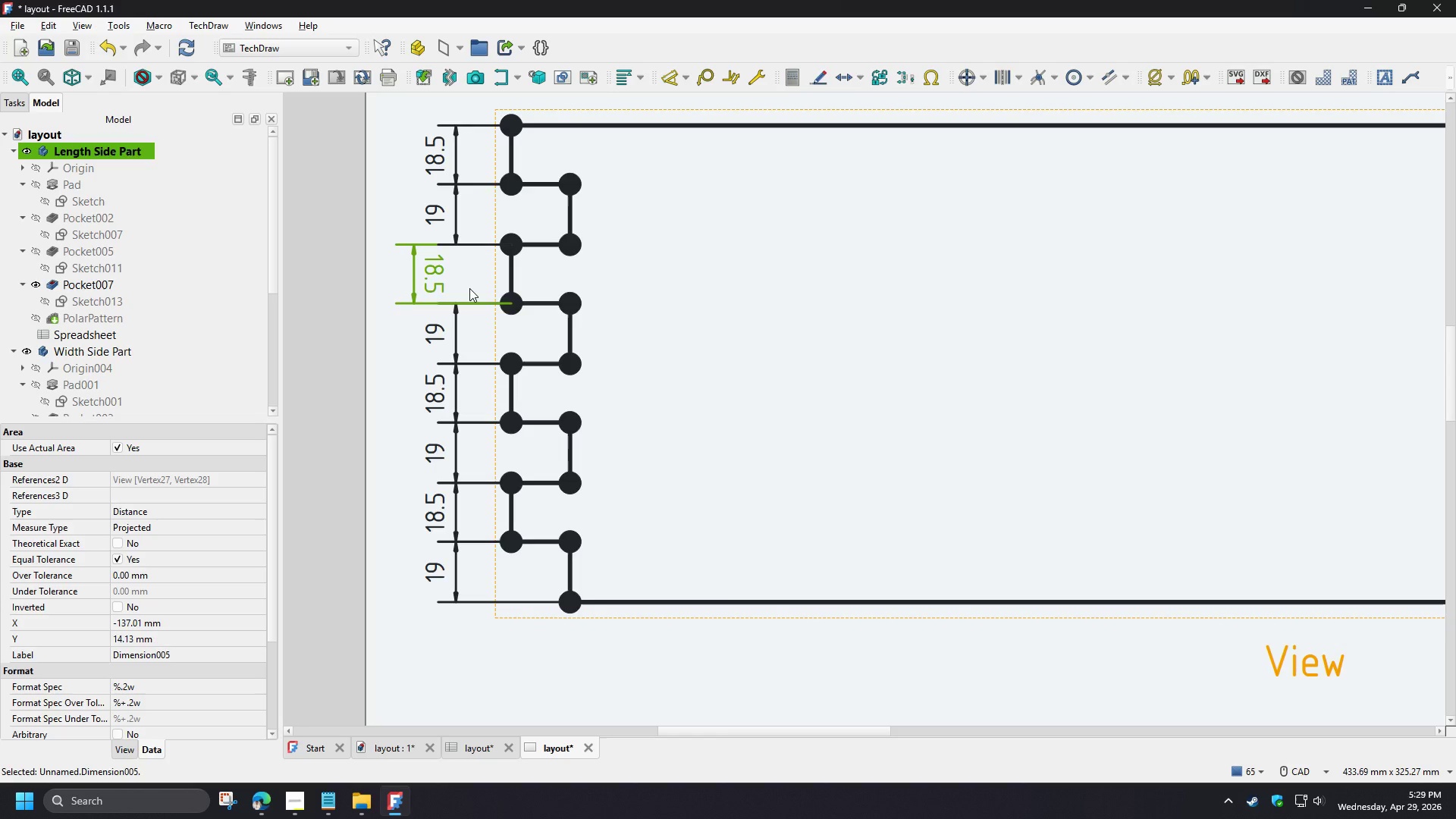 
key(Delete)
 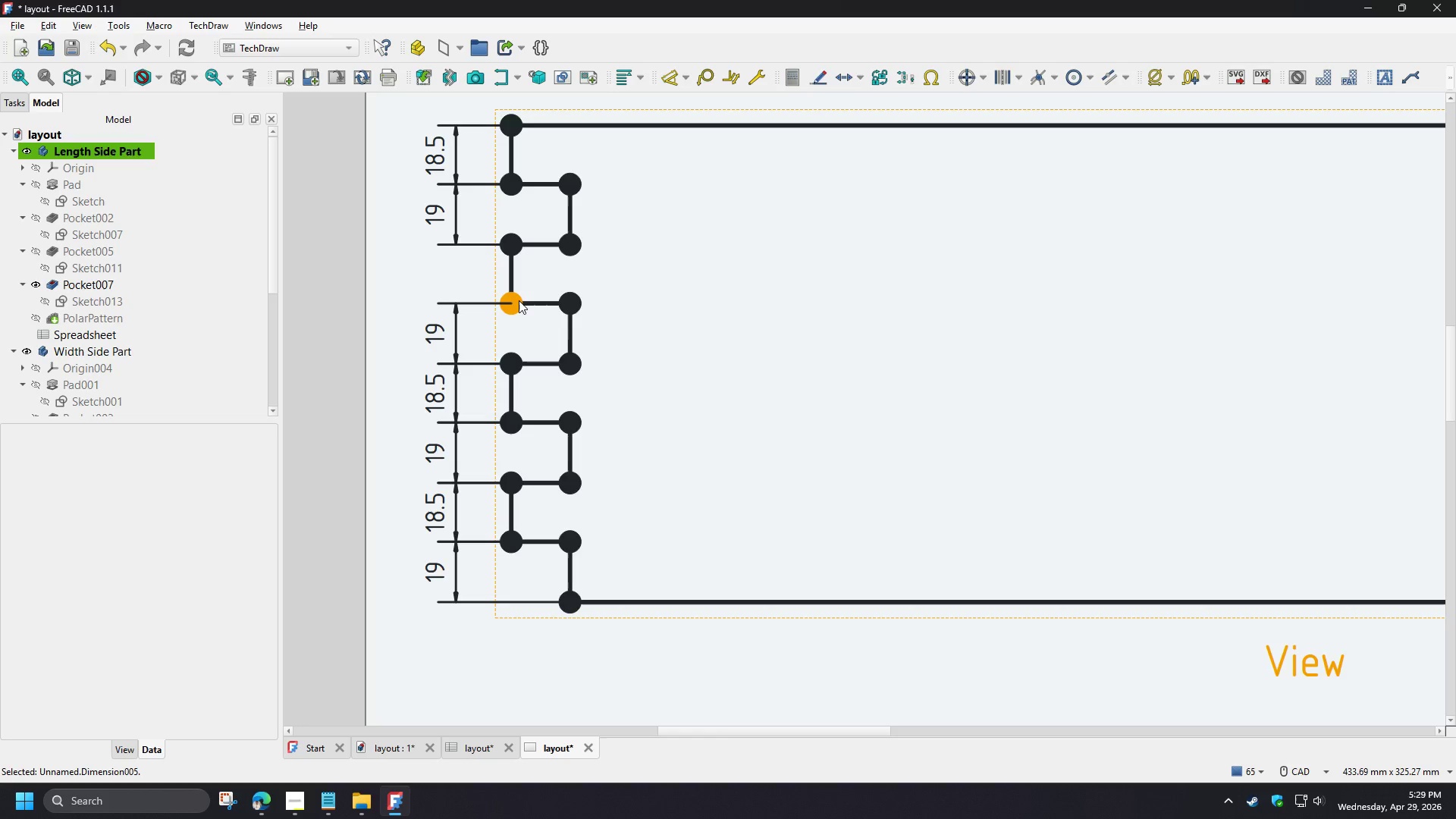 
key(D)
 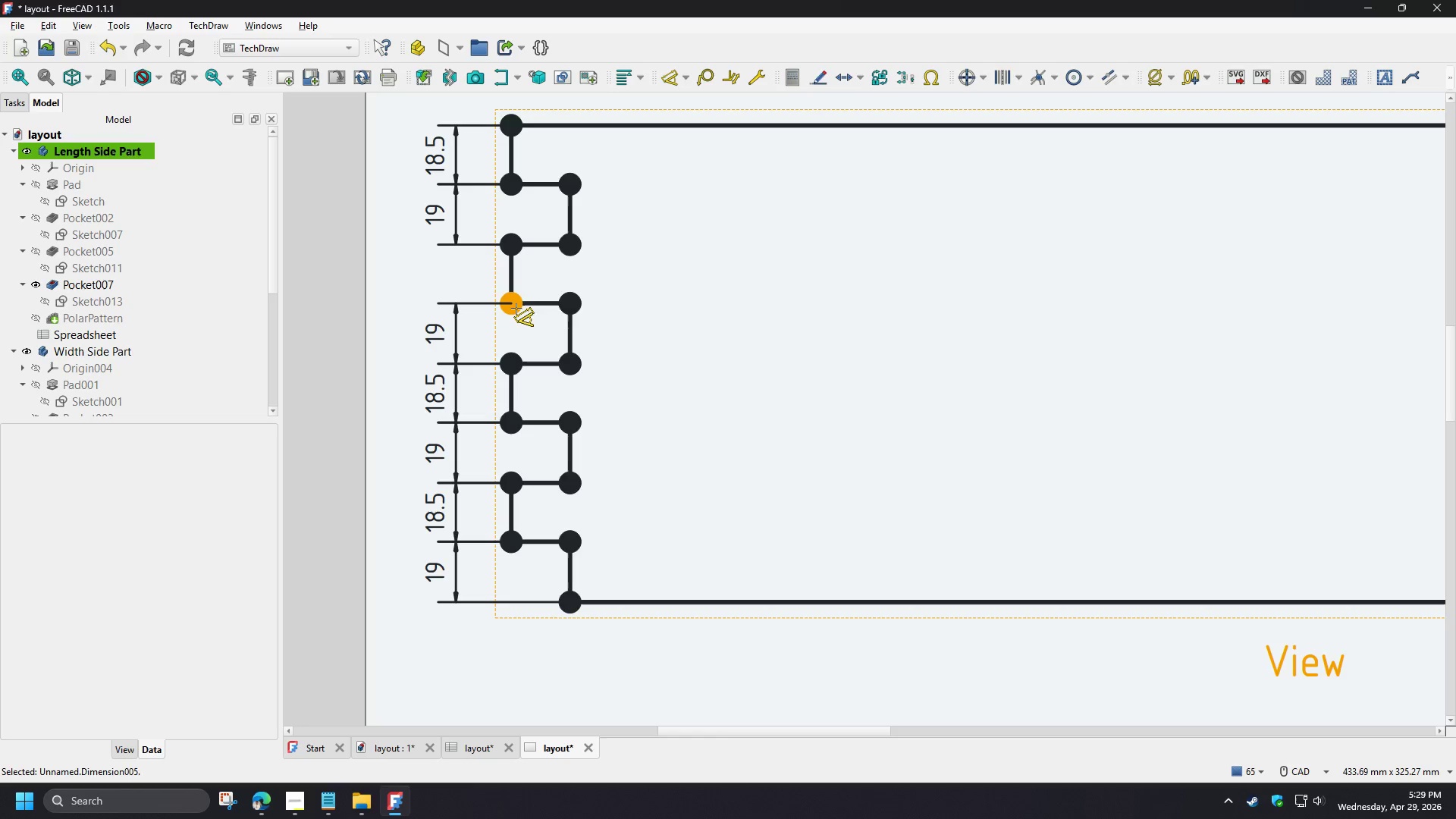 
left_click([516, 309])
 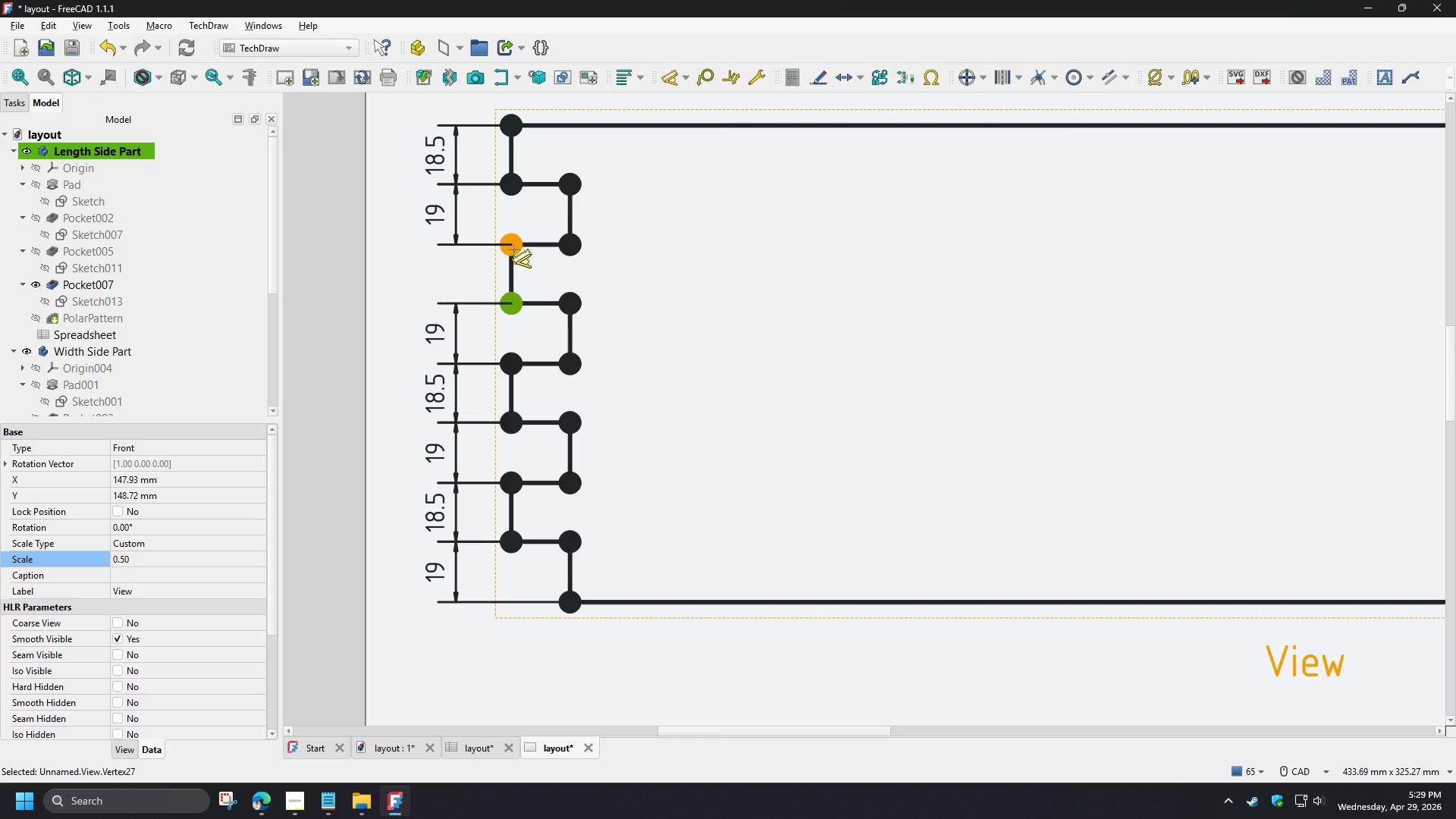 
left_click([514, 250])
 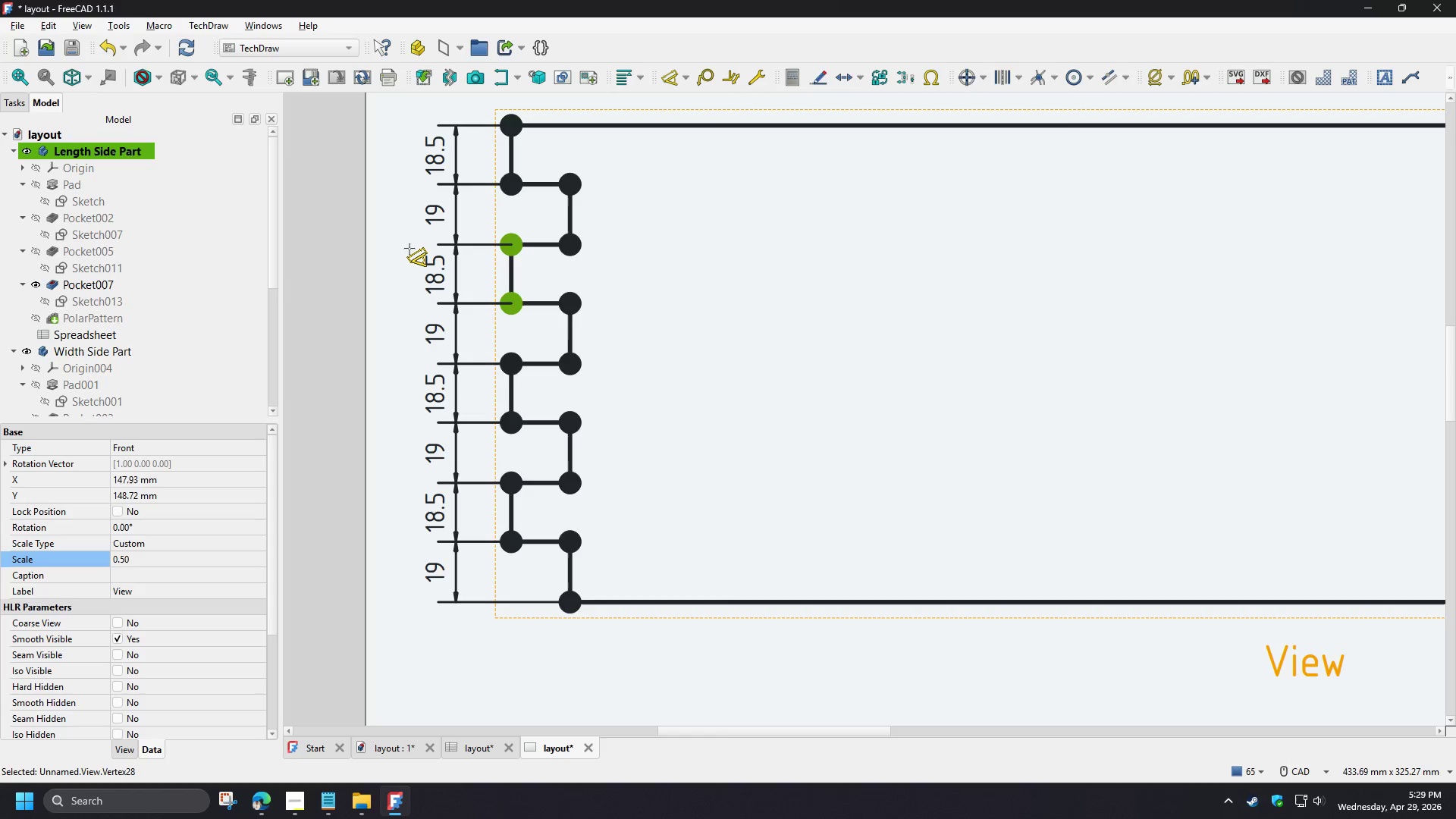 
left_click([409, 249])
 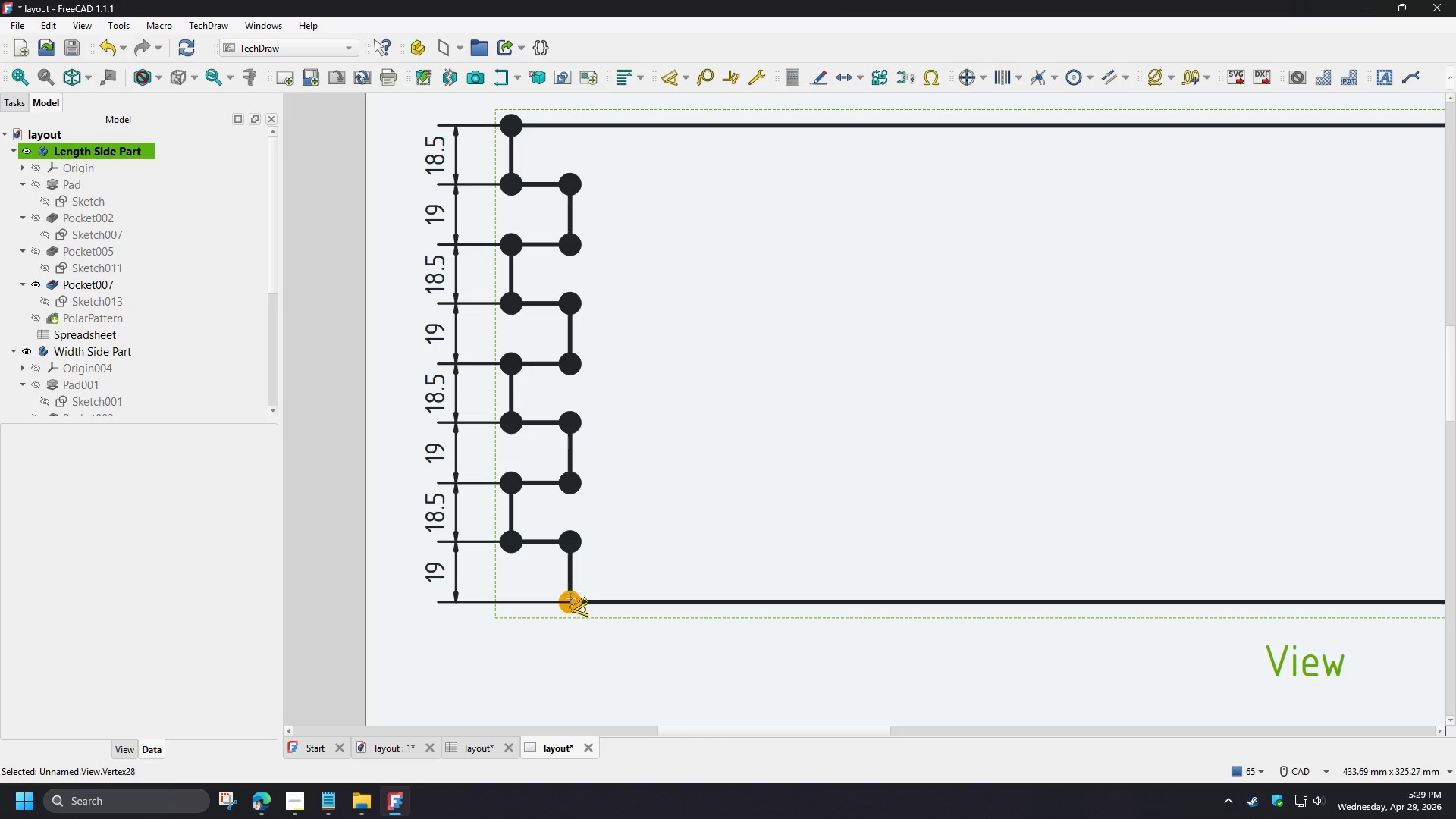 
left_click([571, 598])
 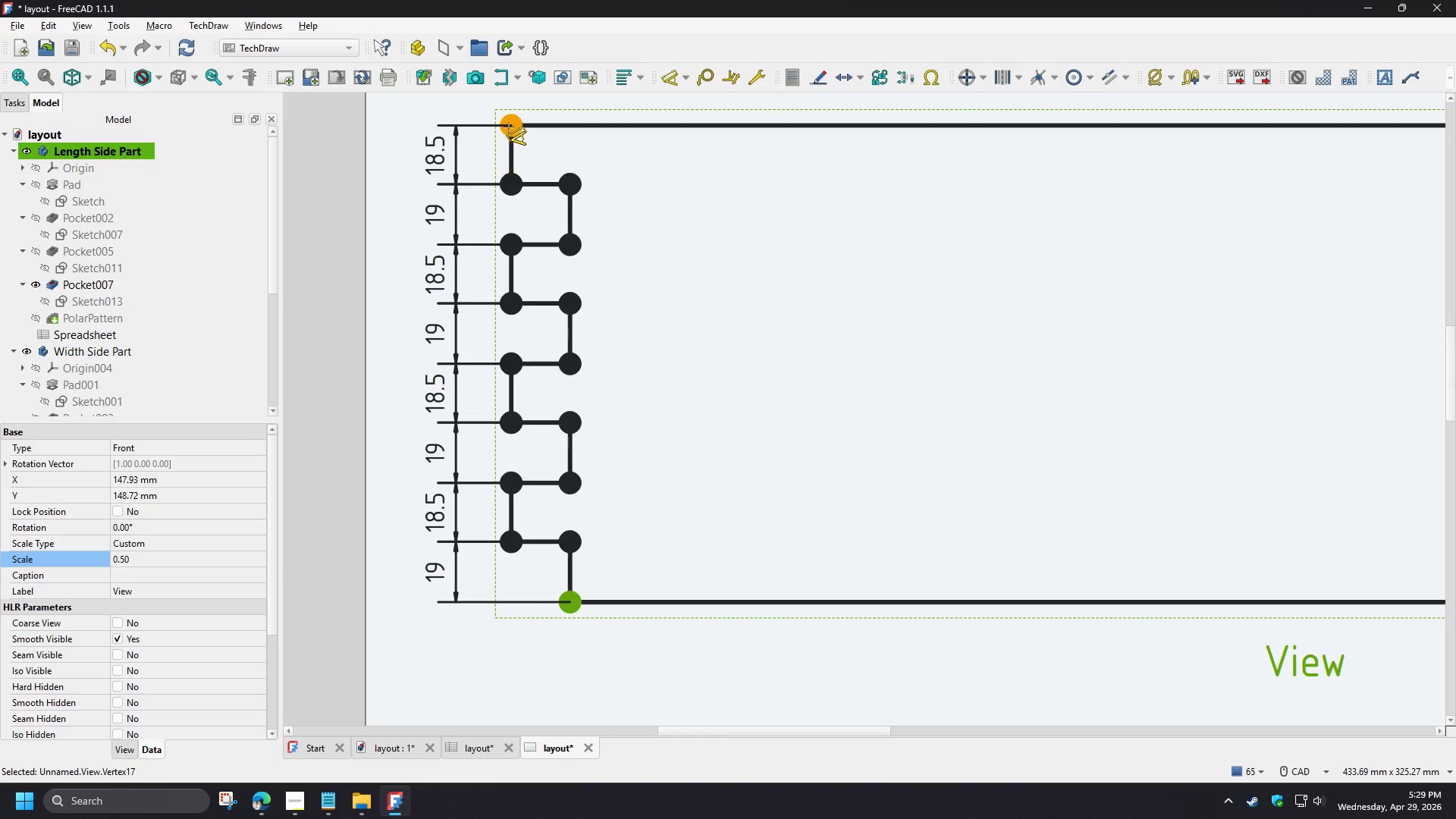 
left_click([509, 127])
 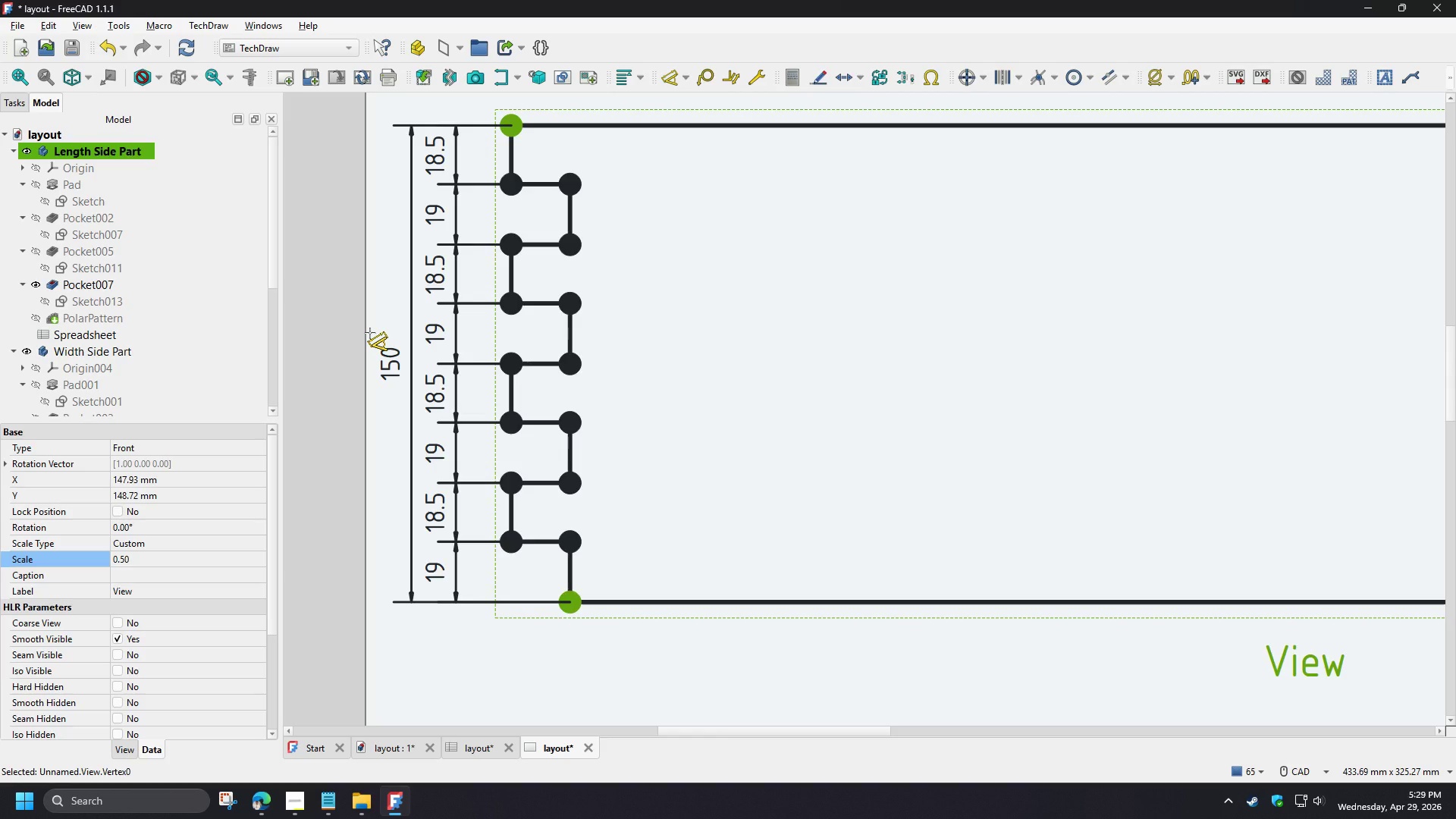 
left_click([370, 333])
 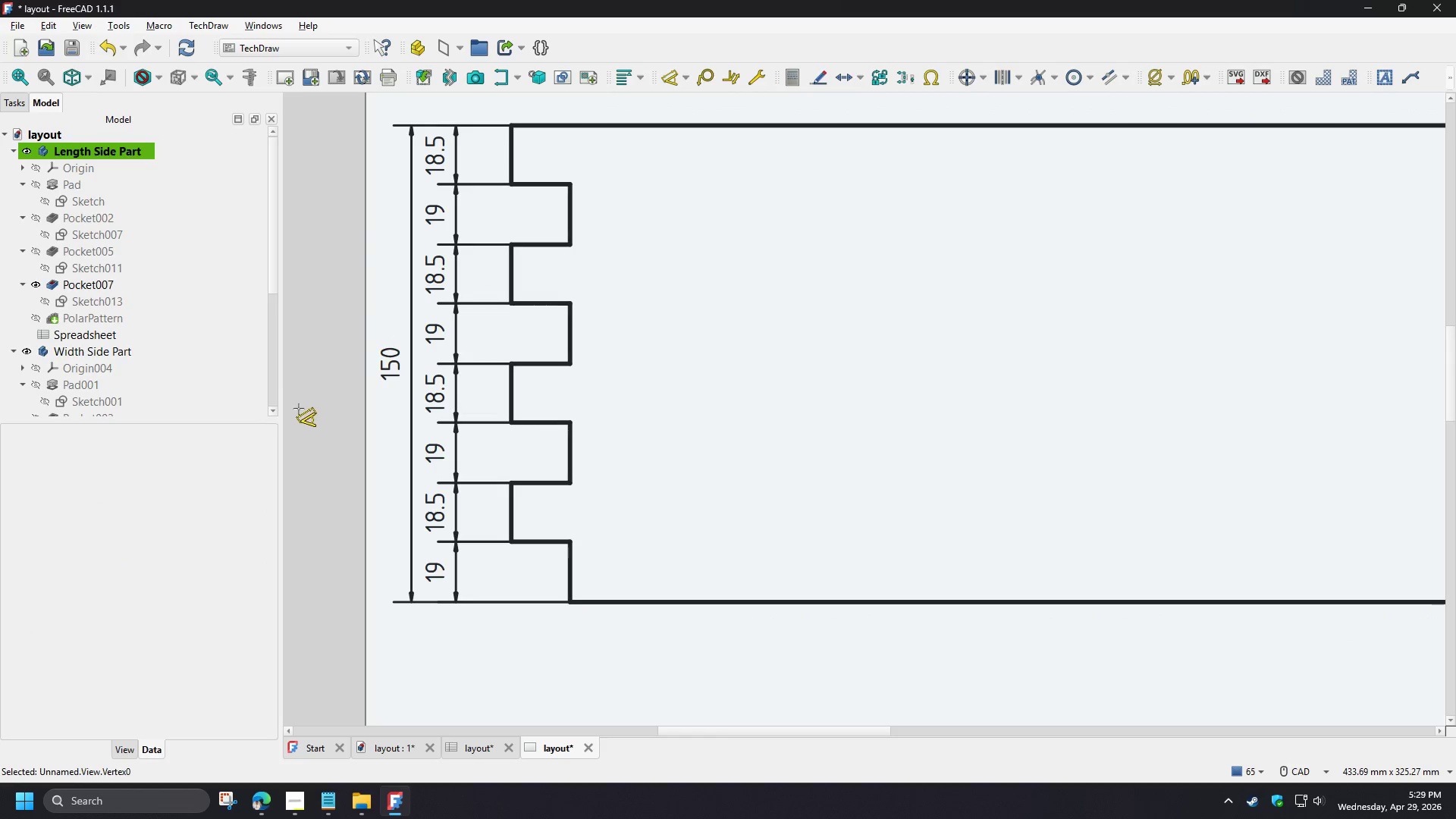 
scroll: coordinate [391, 435], scroll_direction: down, amount: 4.0
 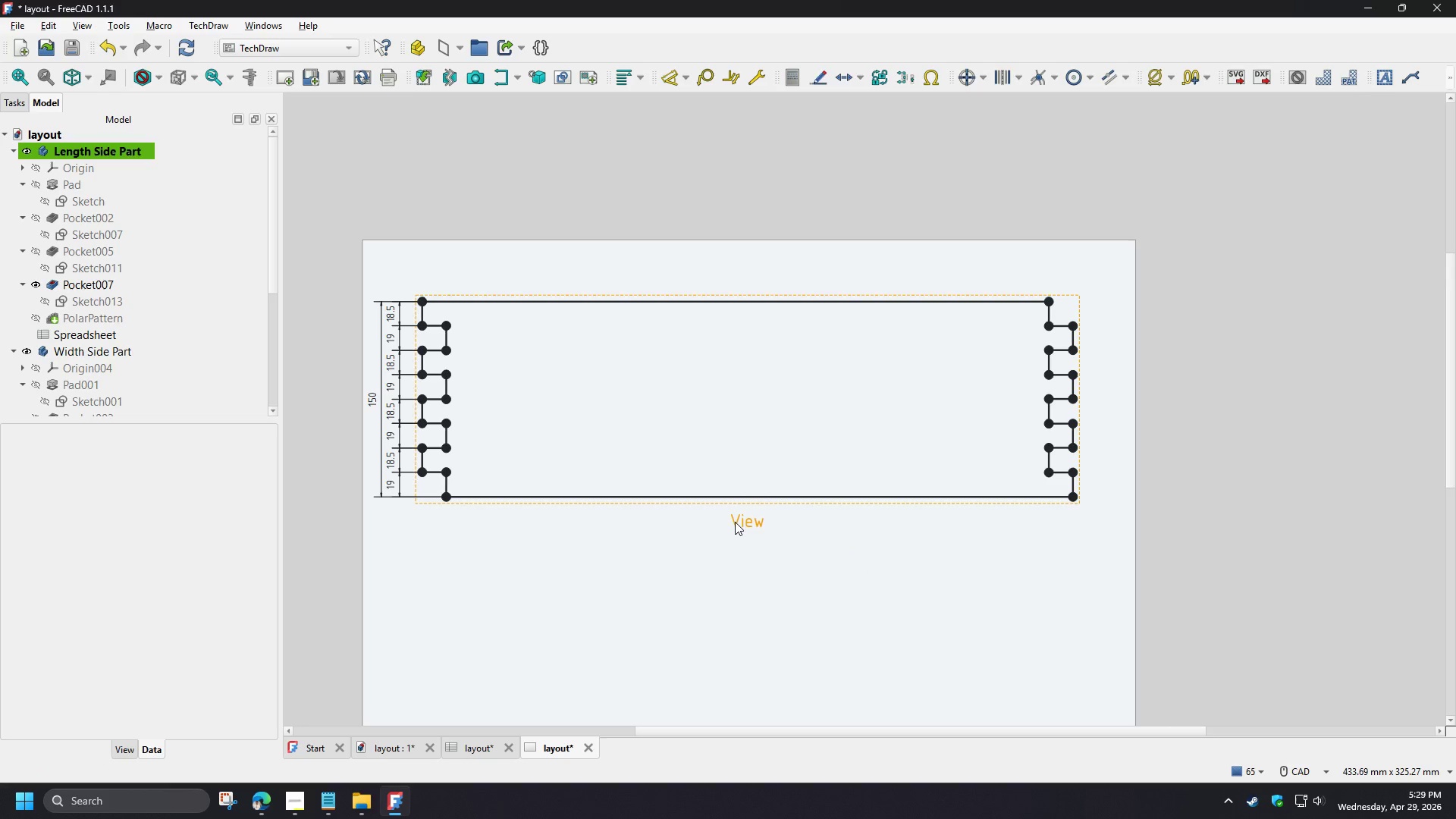 
left_click_drag(start_coordinate=[739, 524], to_coordinate=[754, 516])
 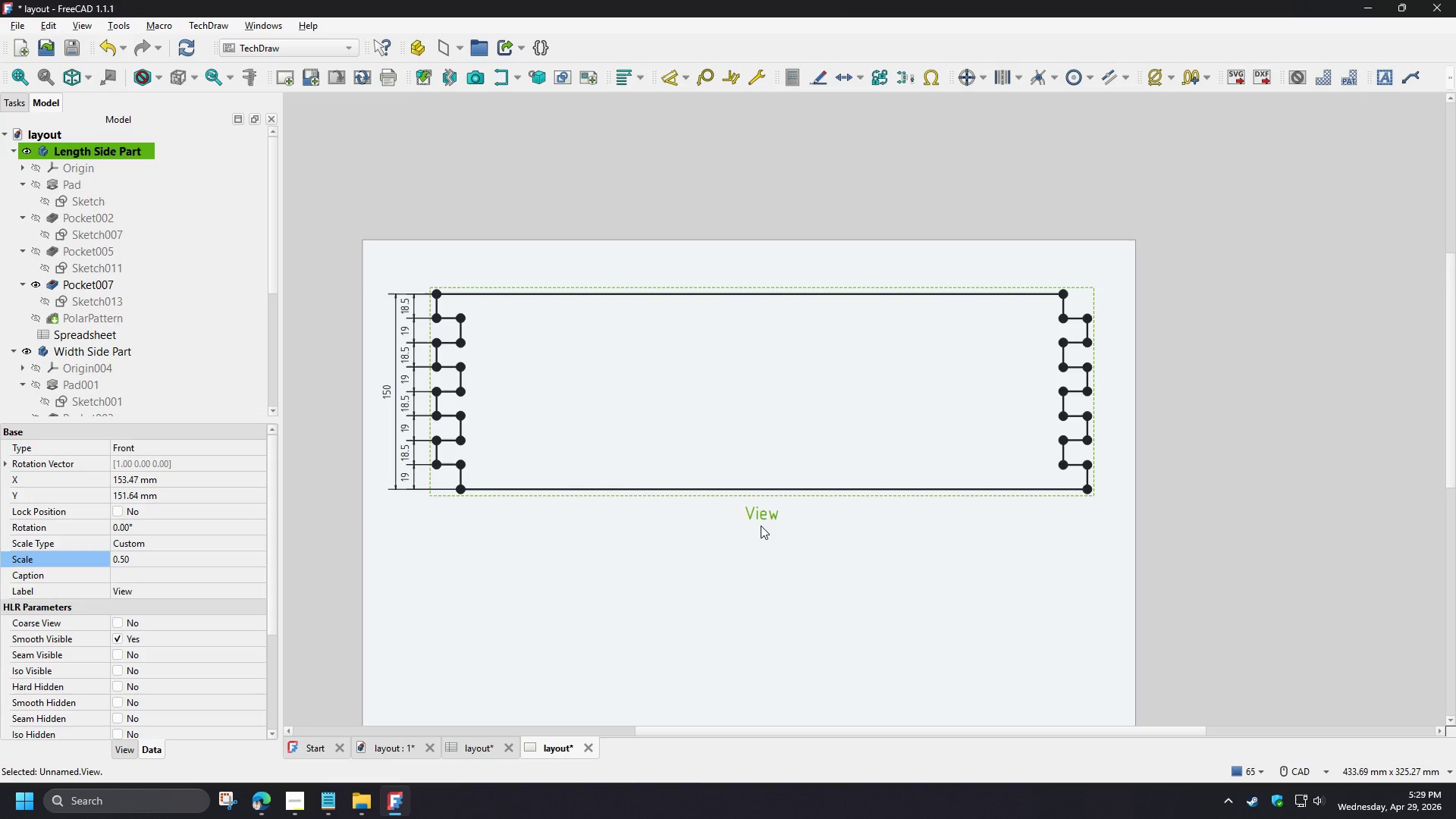 
left_click_drag(start_coordinate=[759, 515], to_coordinate=[753, 516])
 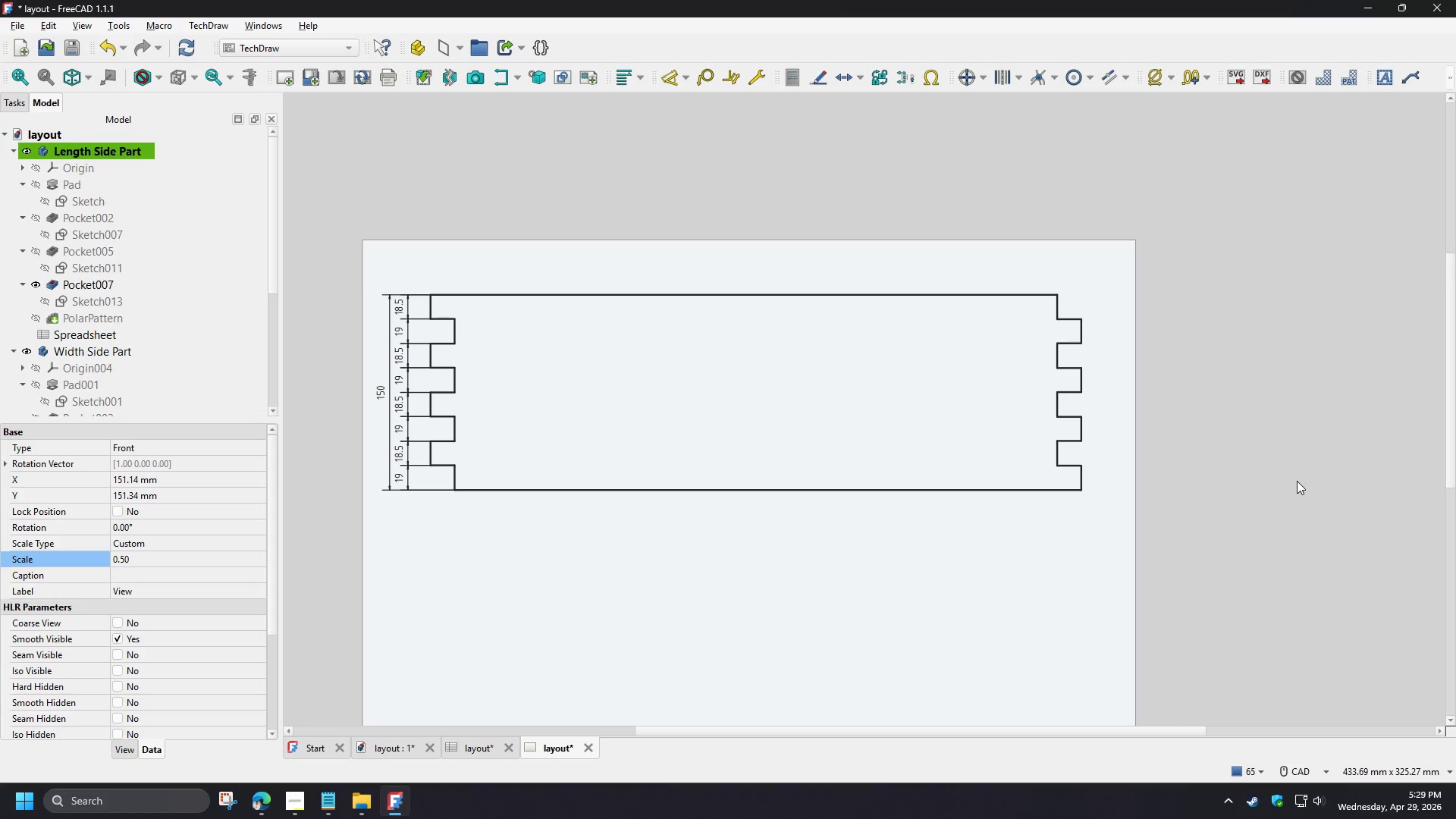 
left_click([1297, 481])
 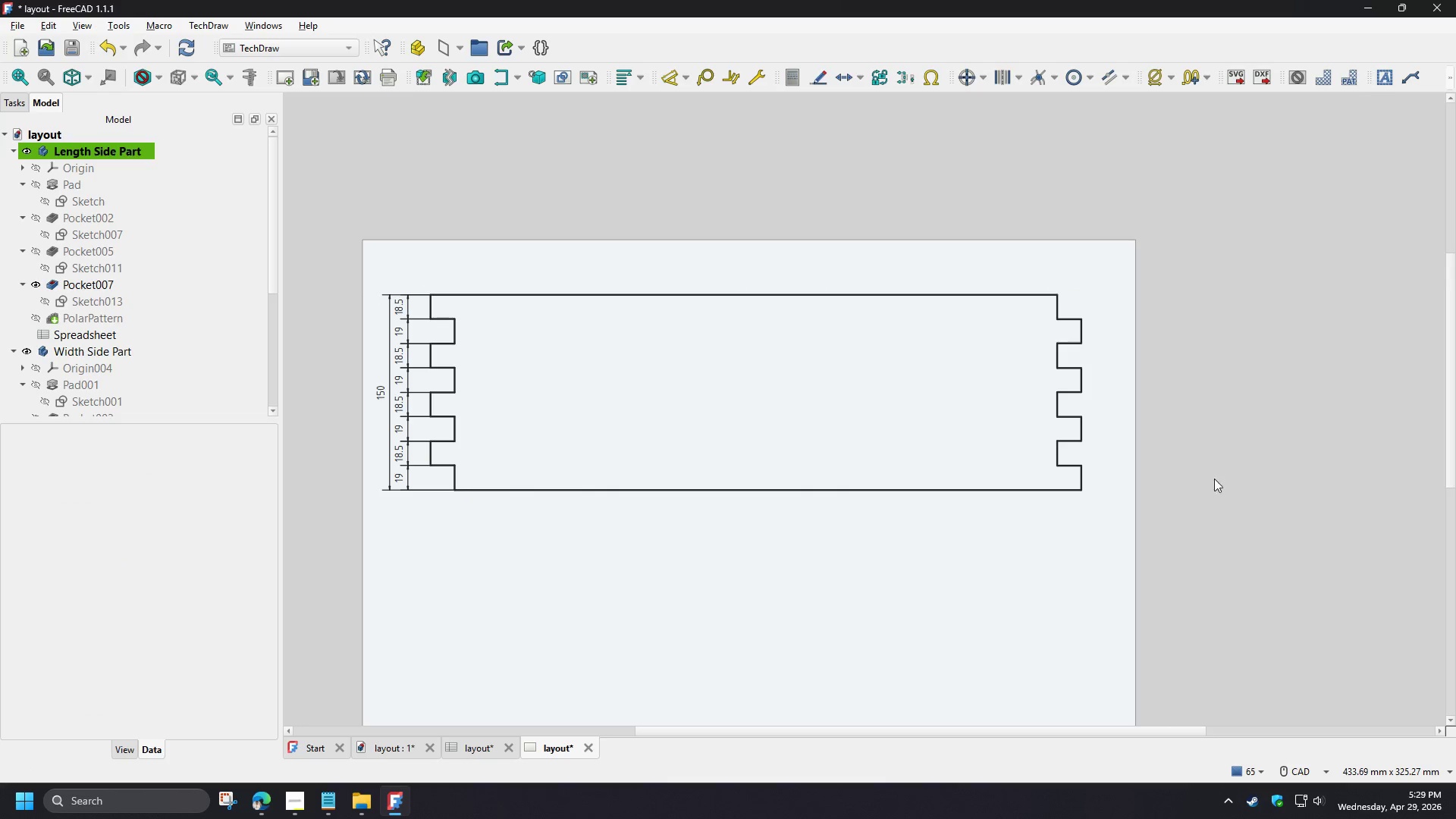 
left_click([941, 468])
 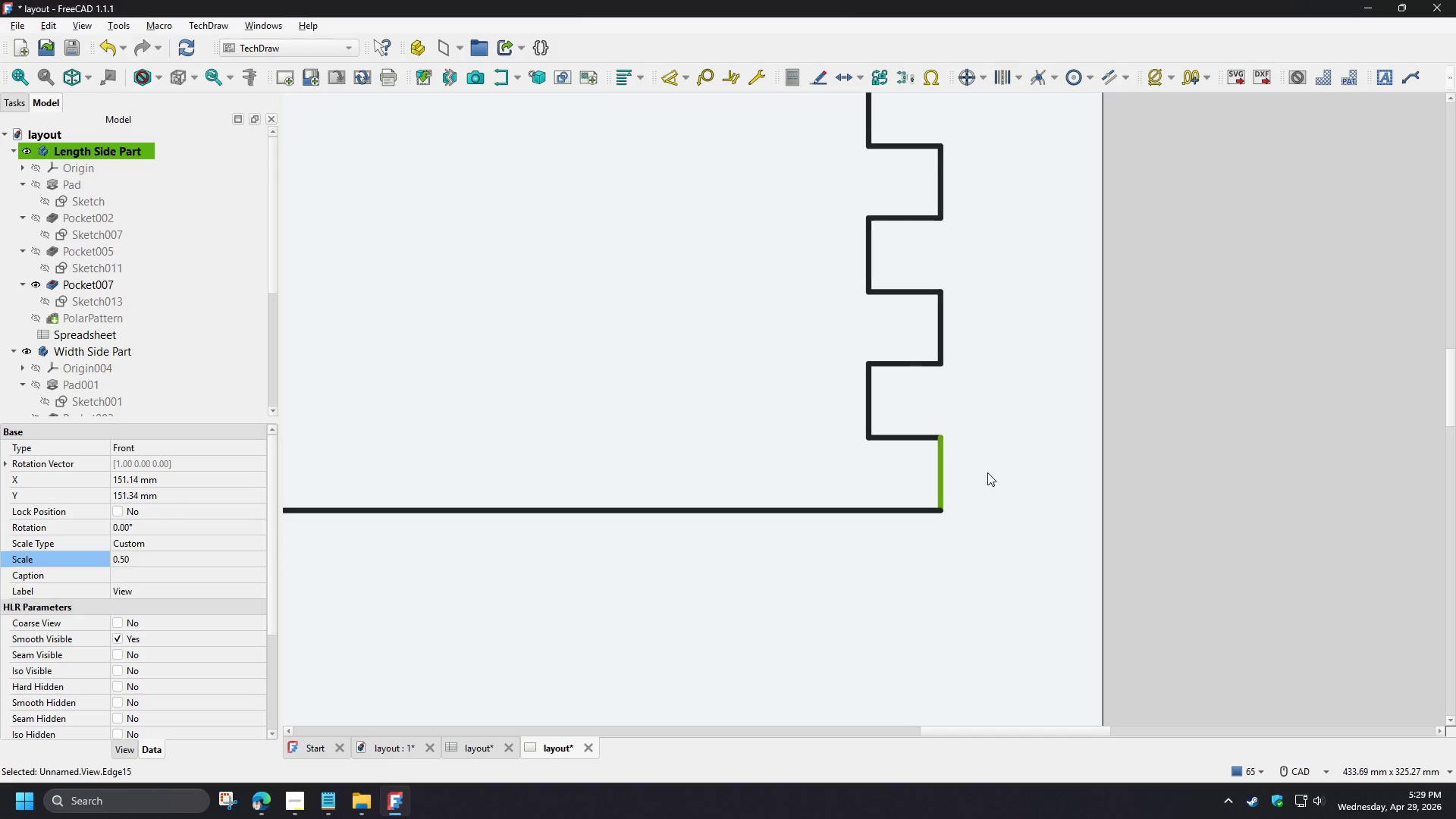 
scroll: coordinate [959, 505], scroll_direction: up, amount: 6.0
 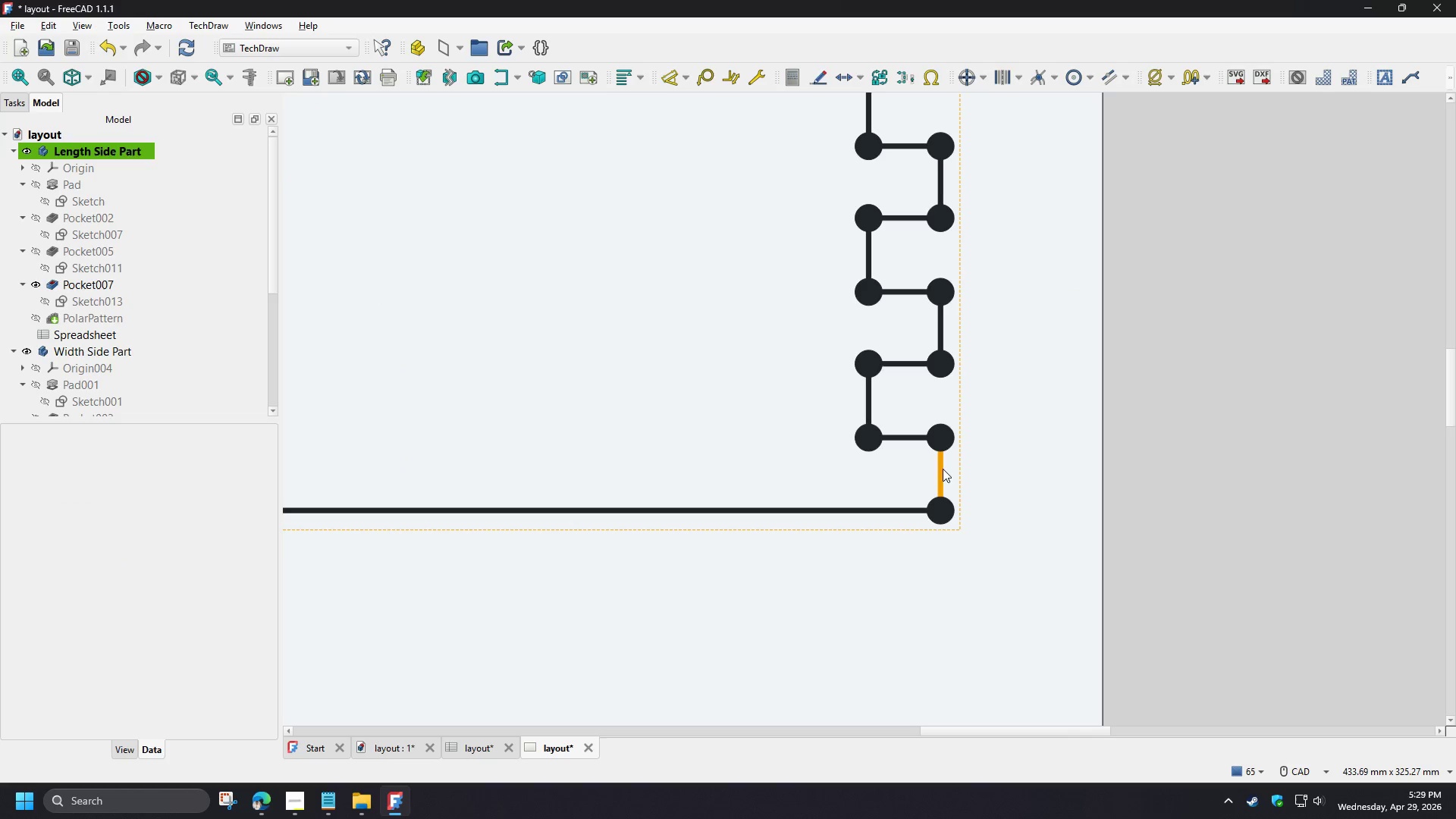 
key(D)
 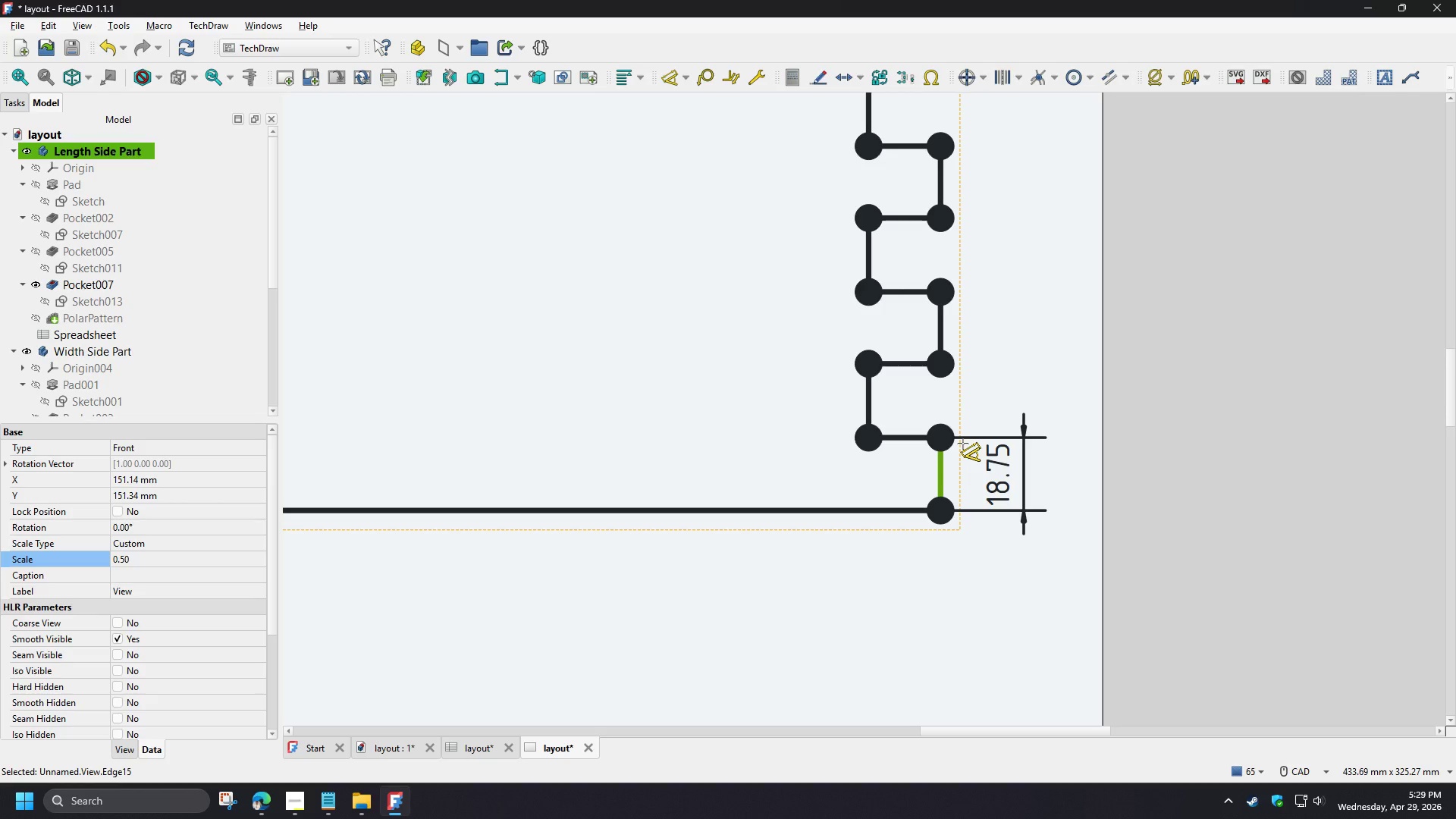 
left_click([959, 444])
 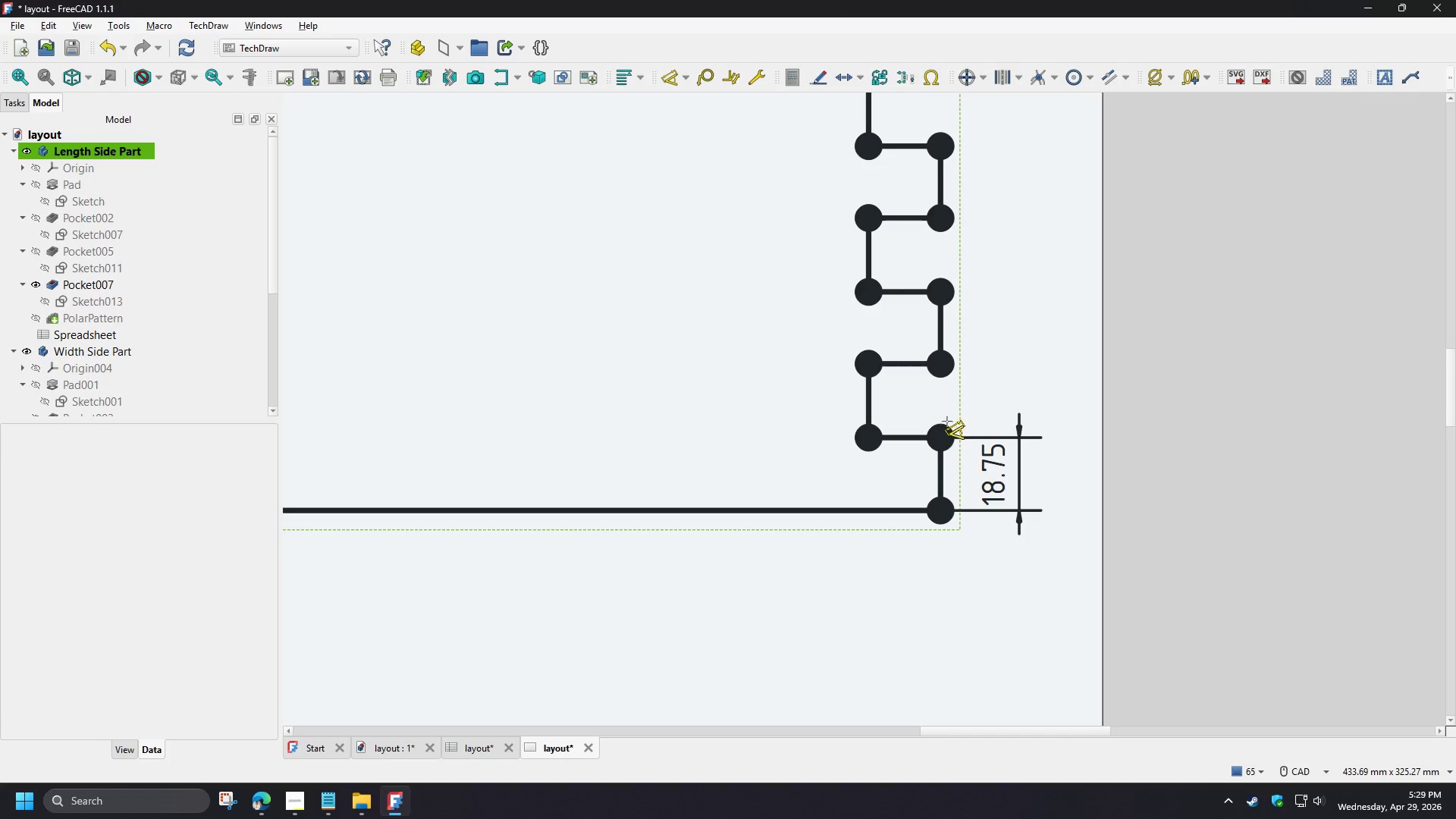 
left_click([944, 428])
 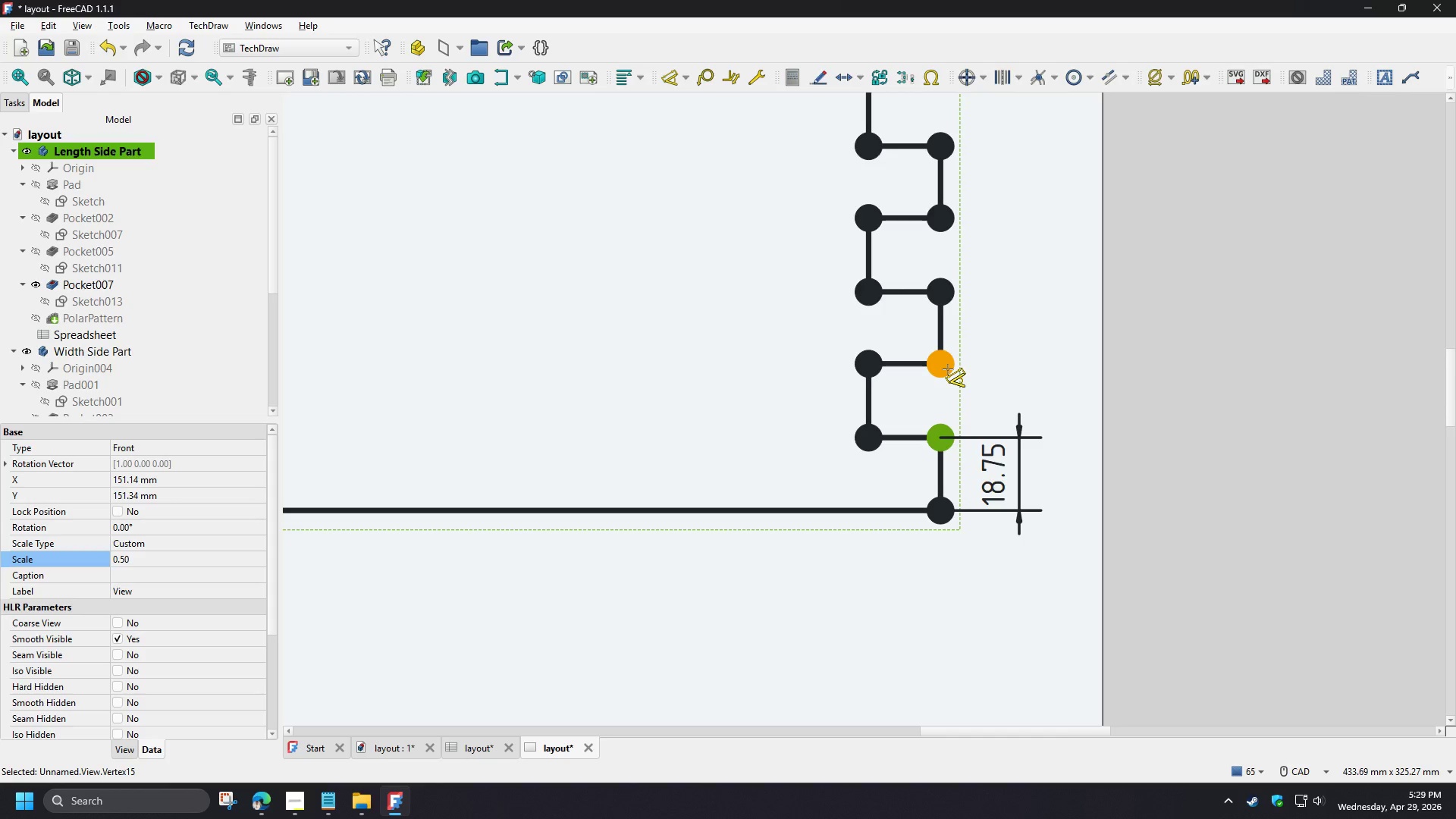 
left_click([948, 369])
 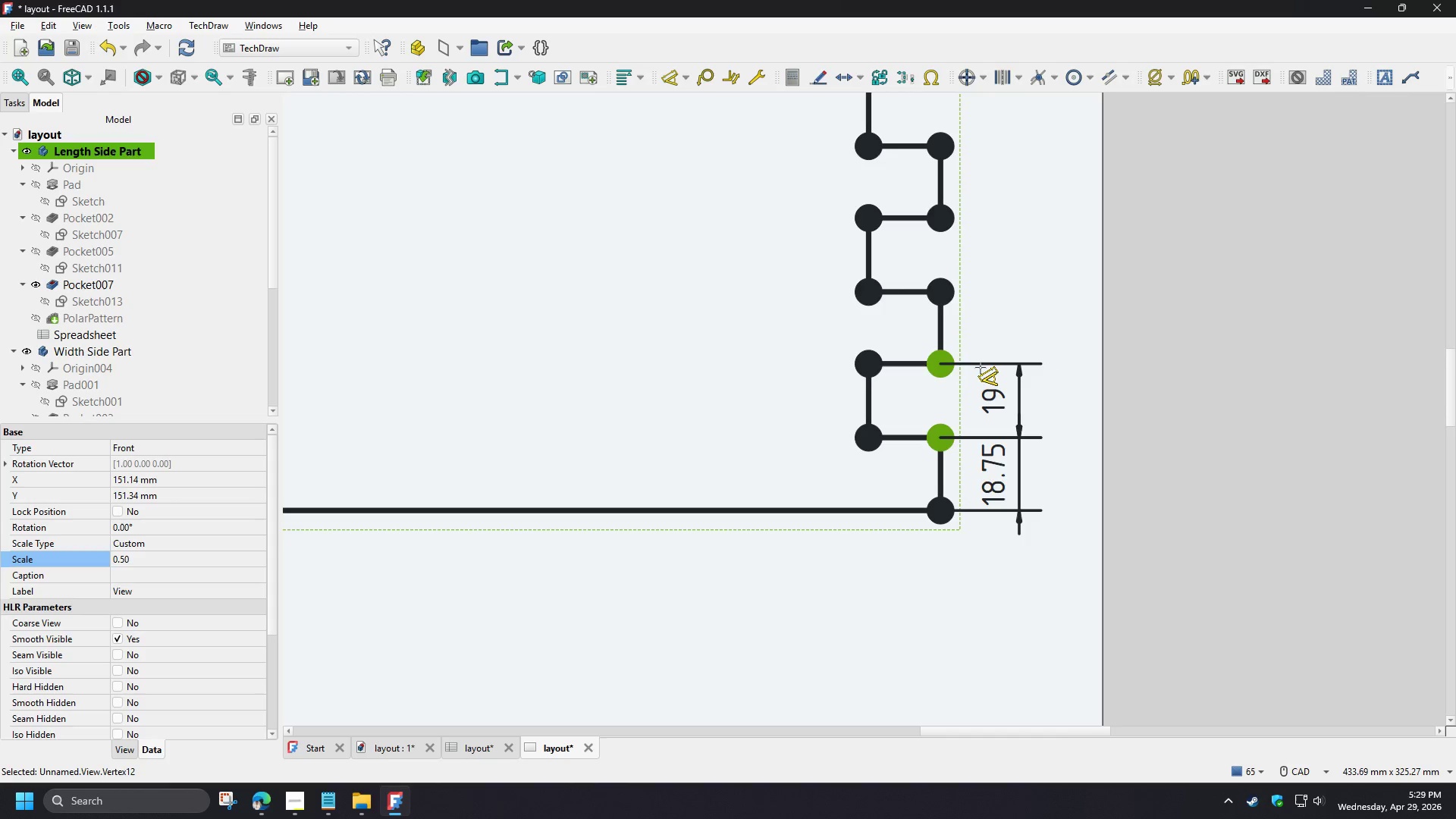 
left_click([979, 368])
 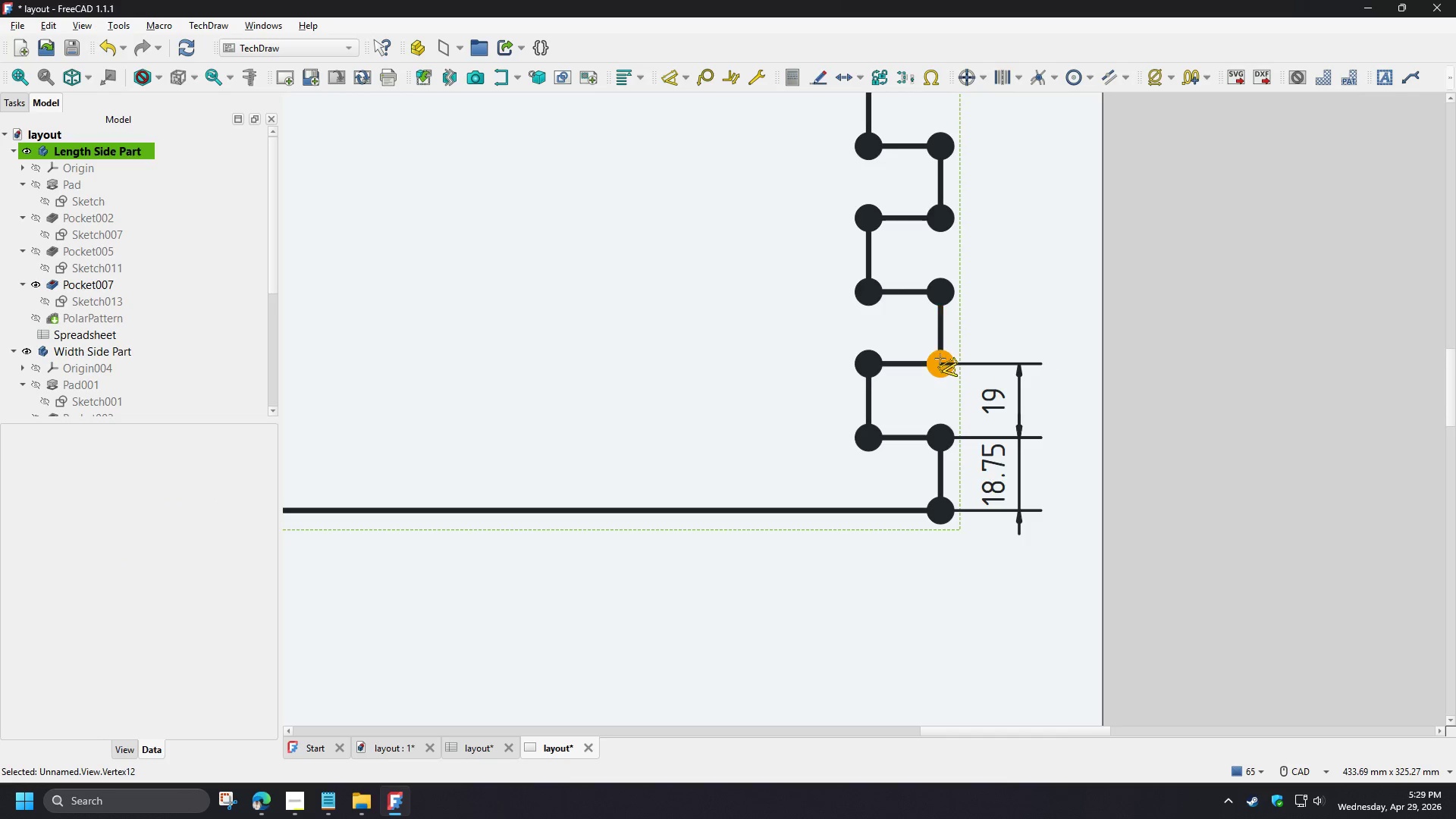 
left_click_drag(start_coordinate=[940, 359], to_coordinate=[940, 354])
 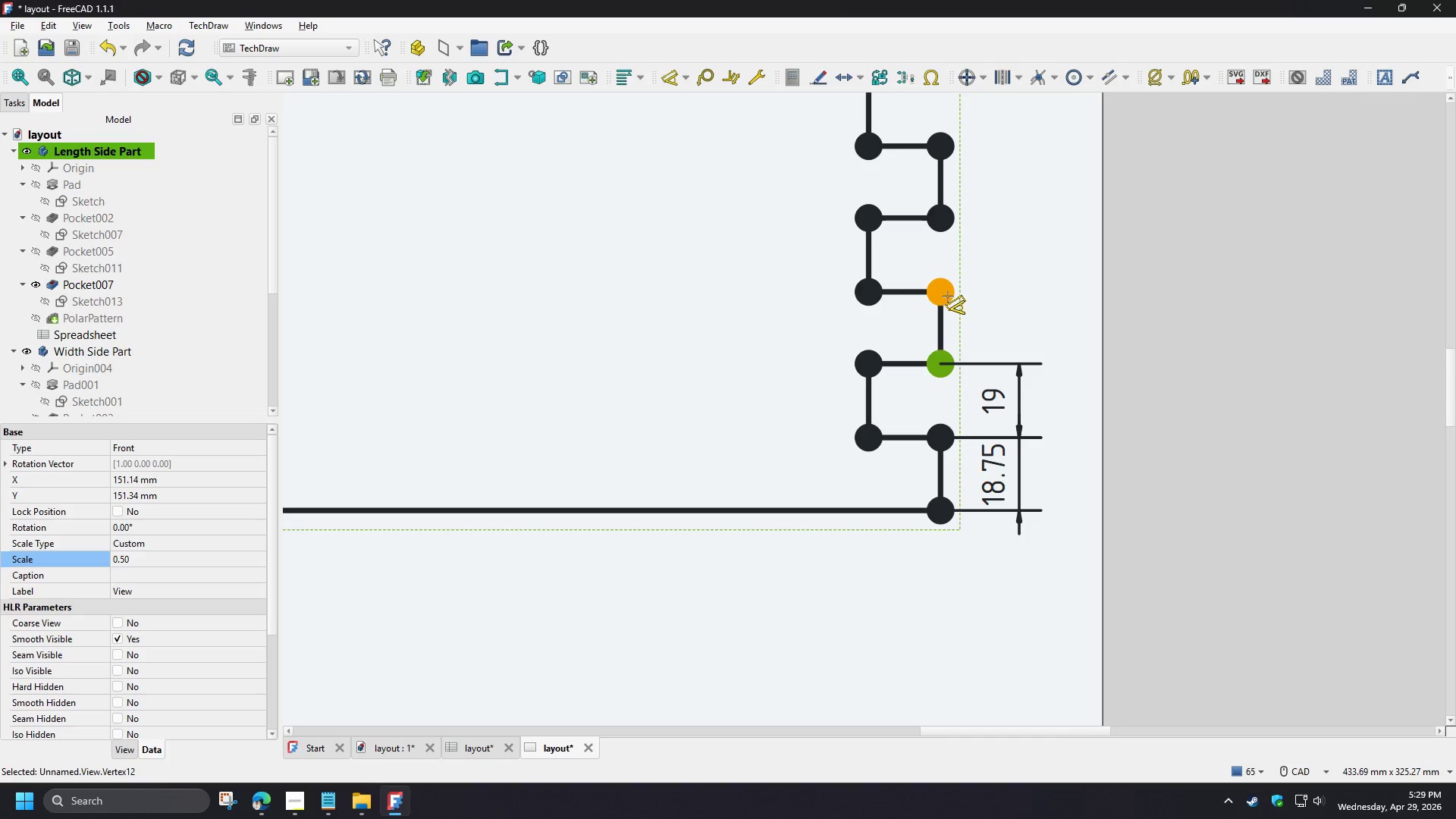 
double_click([948, 297])
 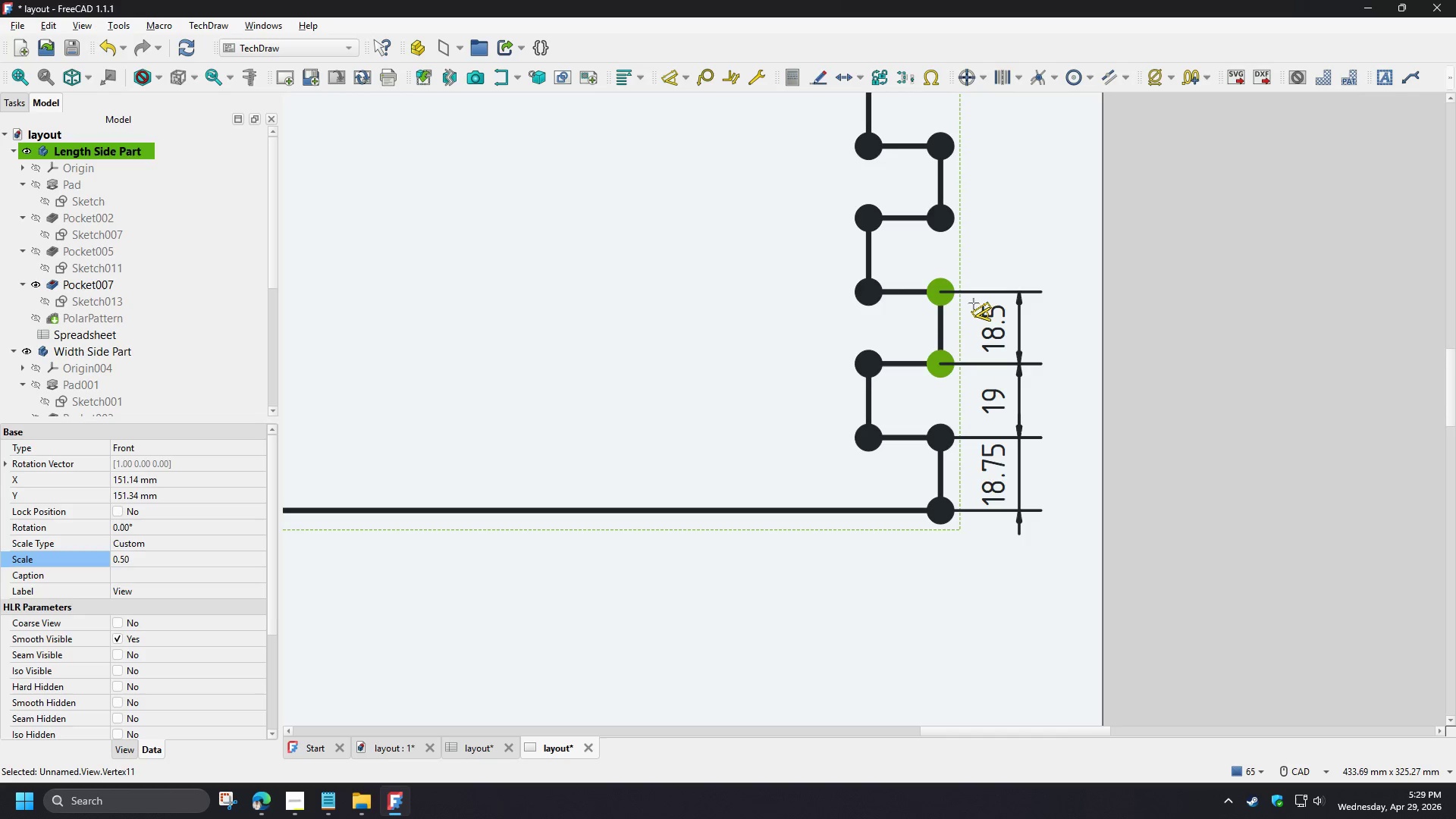 
left_click([974, 303])
 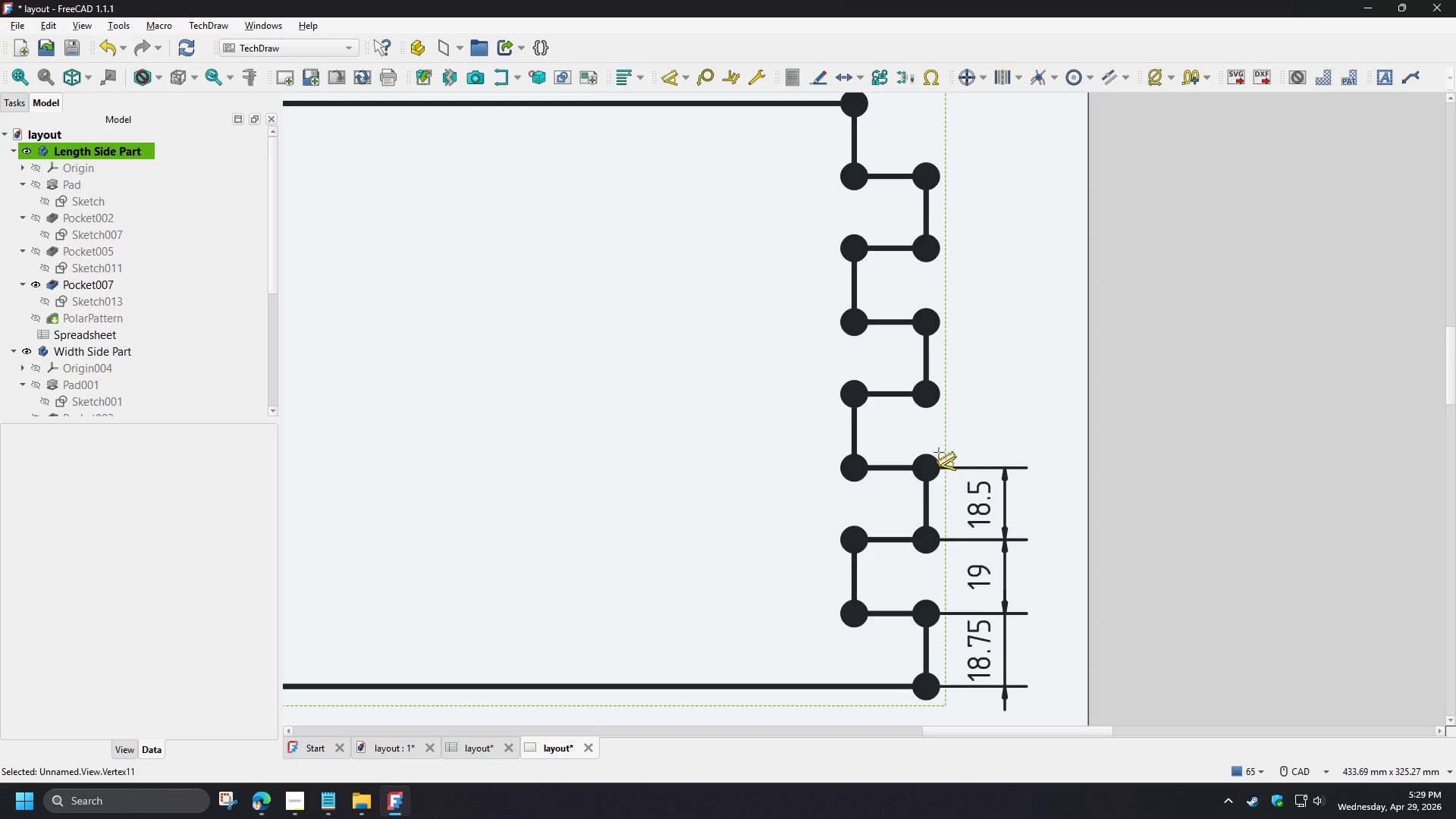 
left_click([932, 461])
 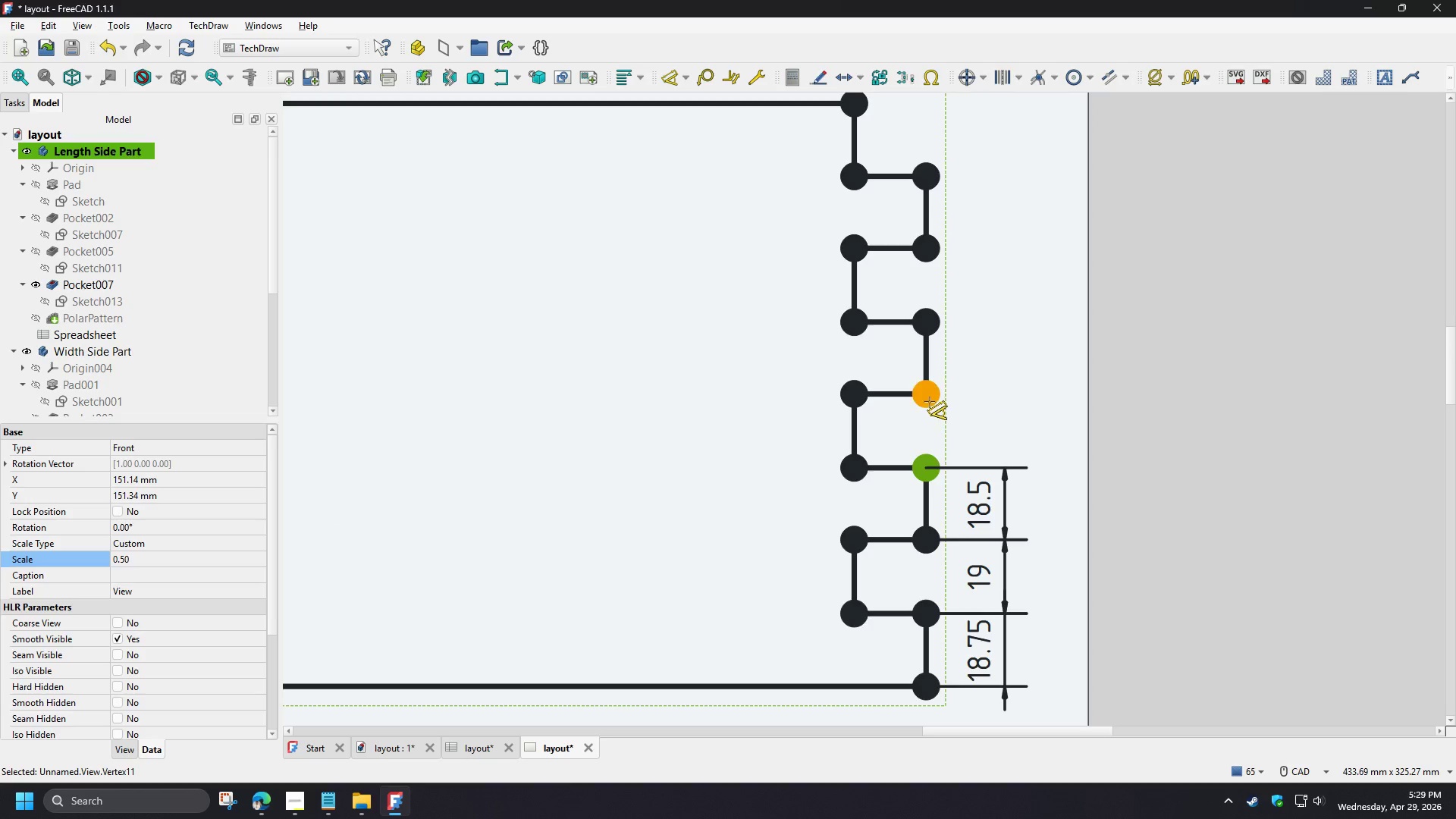 
left_click([930, 402])
 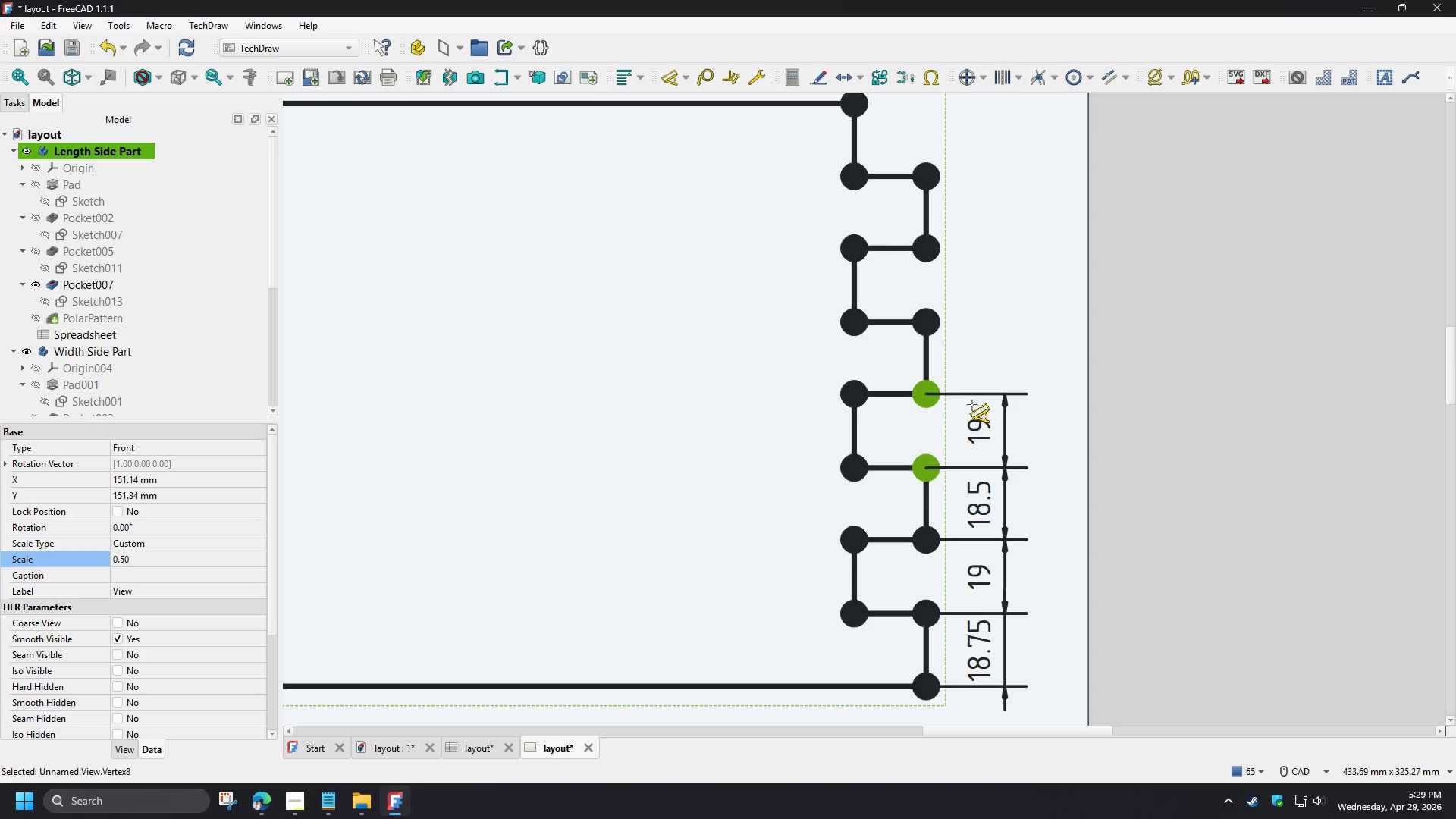 
left_click([972, 405])
 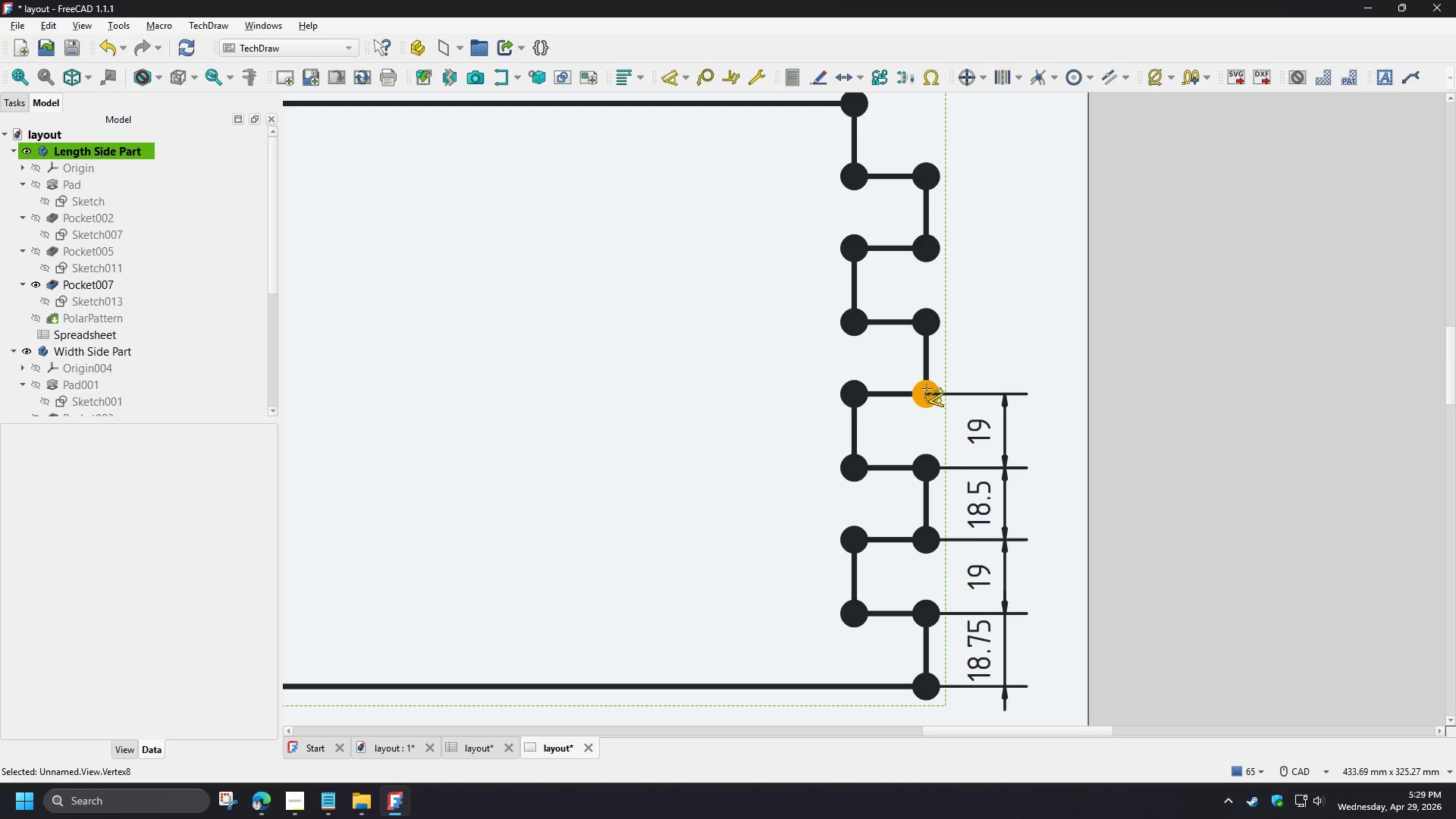 
left_click([927, 389])
 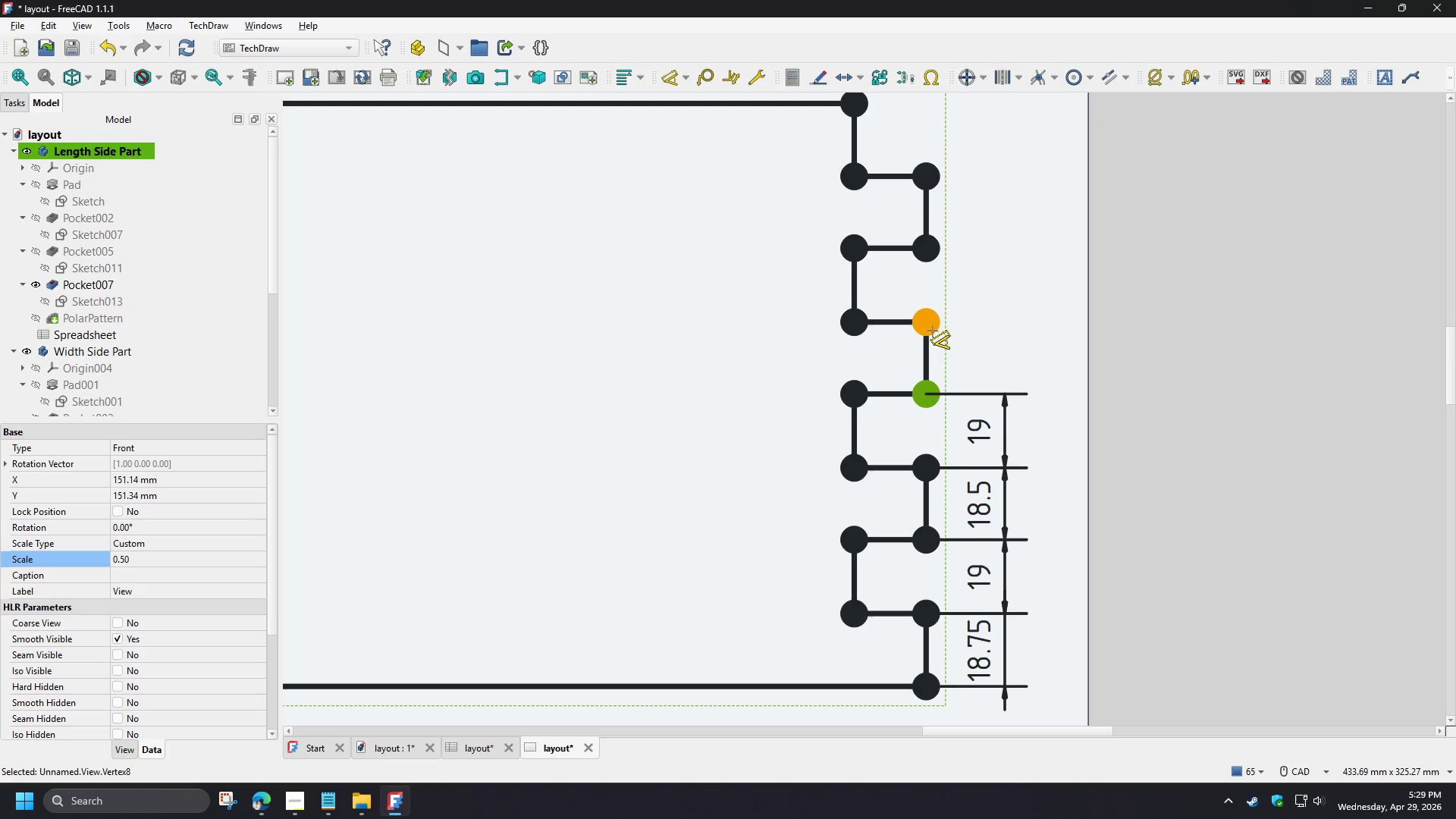 
left_click([933, 331])
 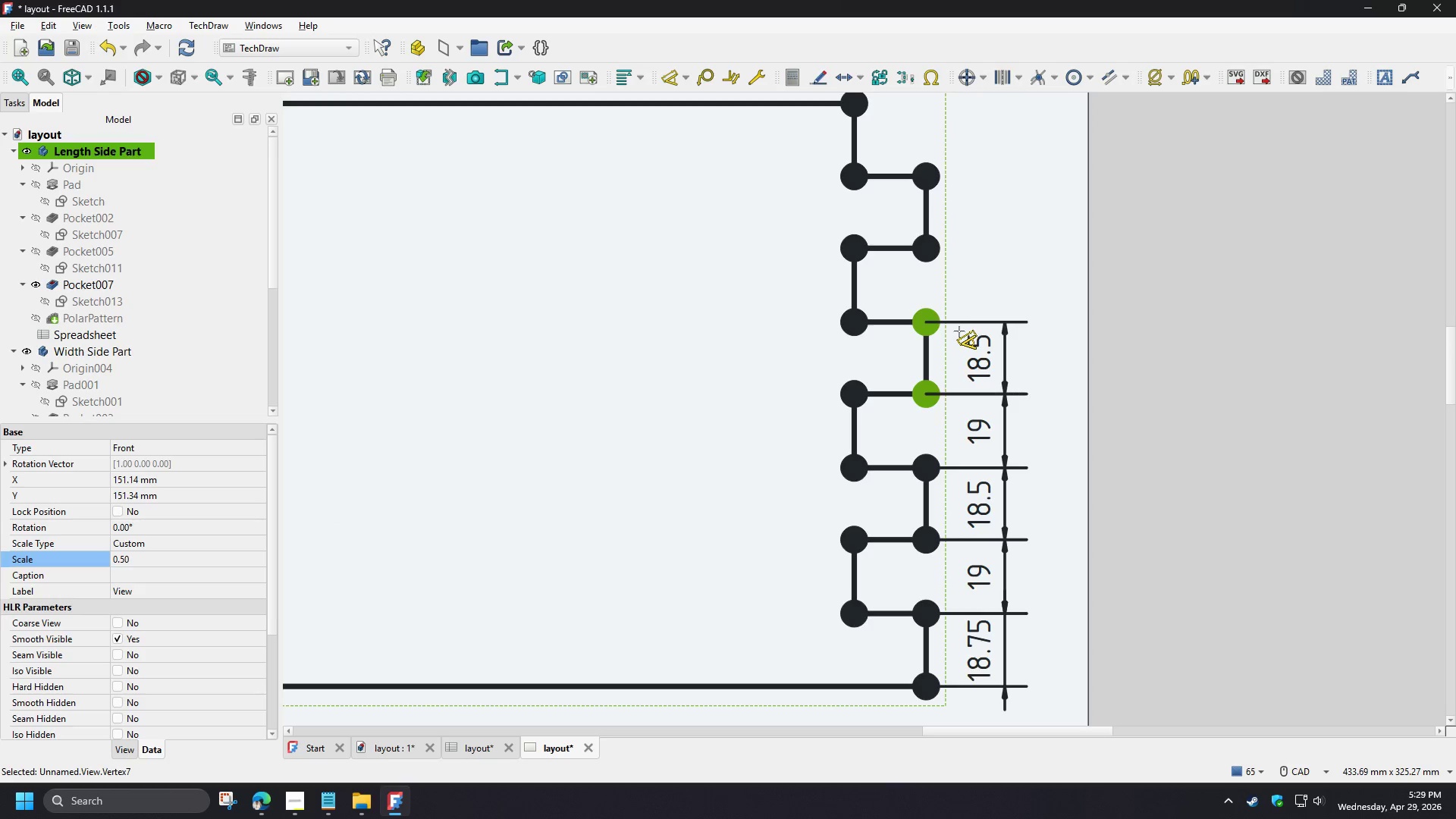 
left_click([959, 331])
 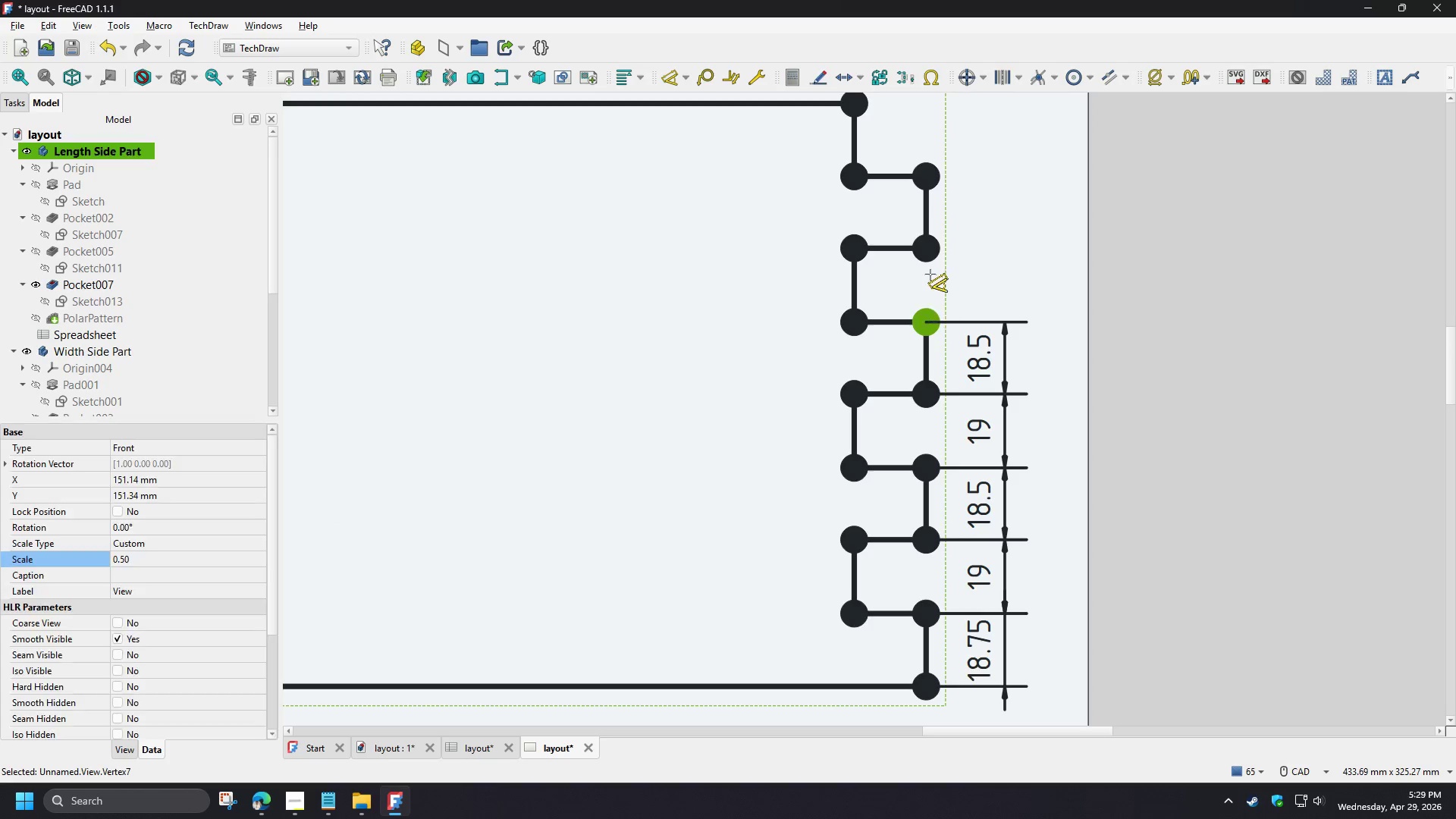 
double_click([930, 254])
 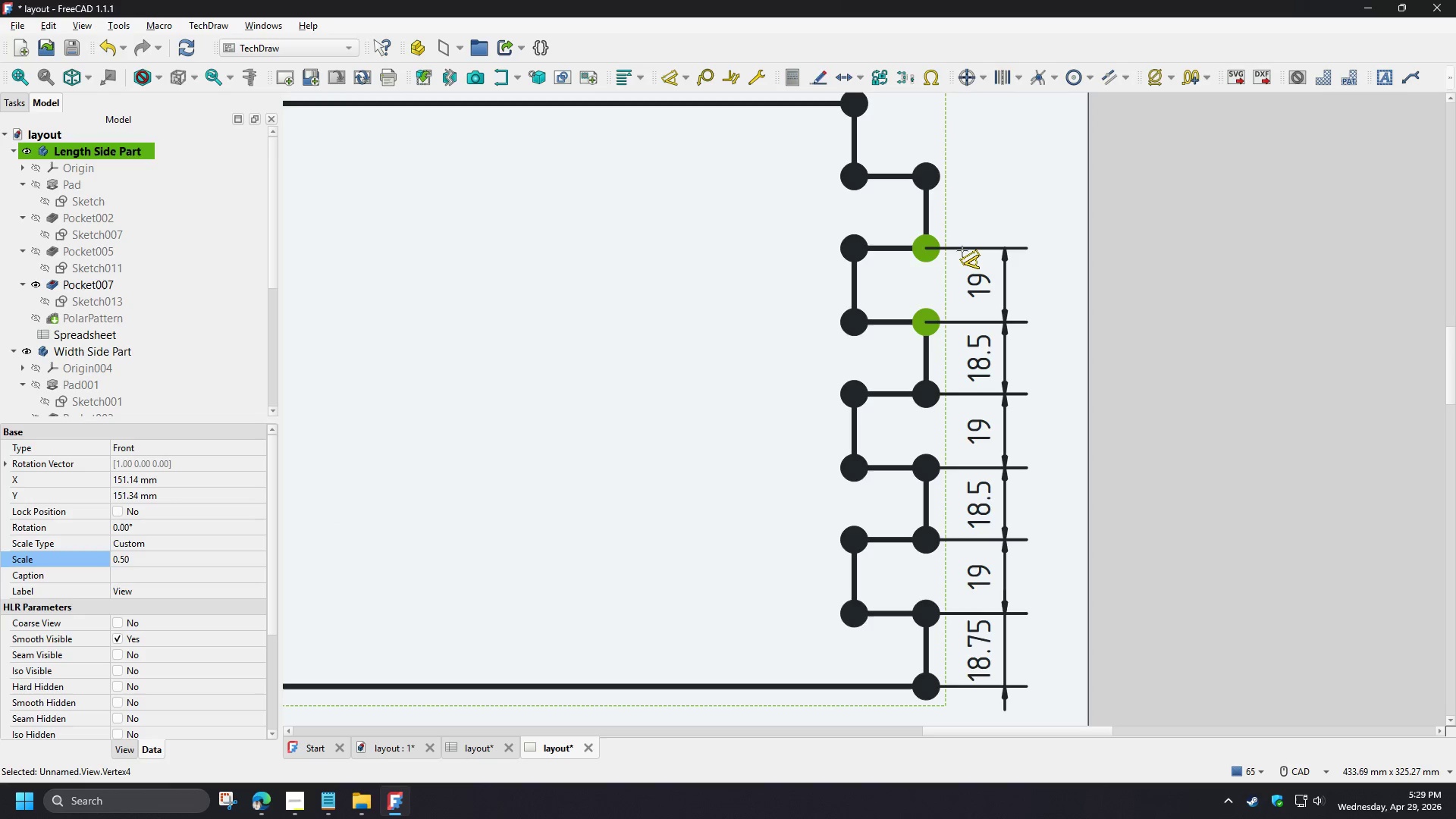 
left_click([962, 251])
 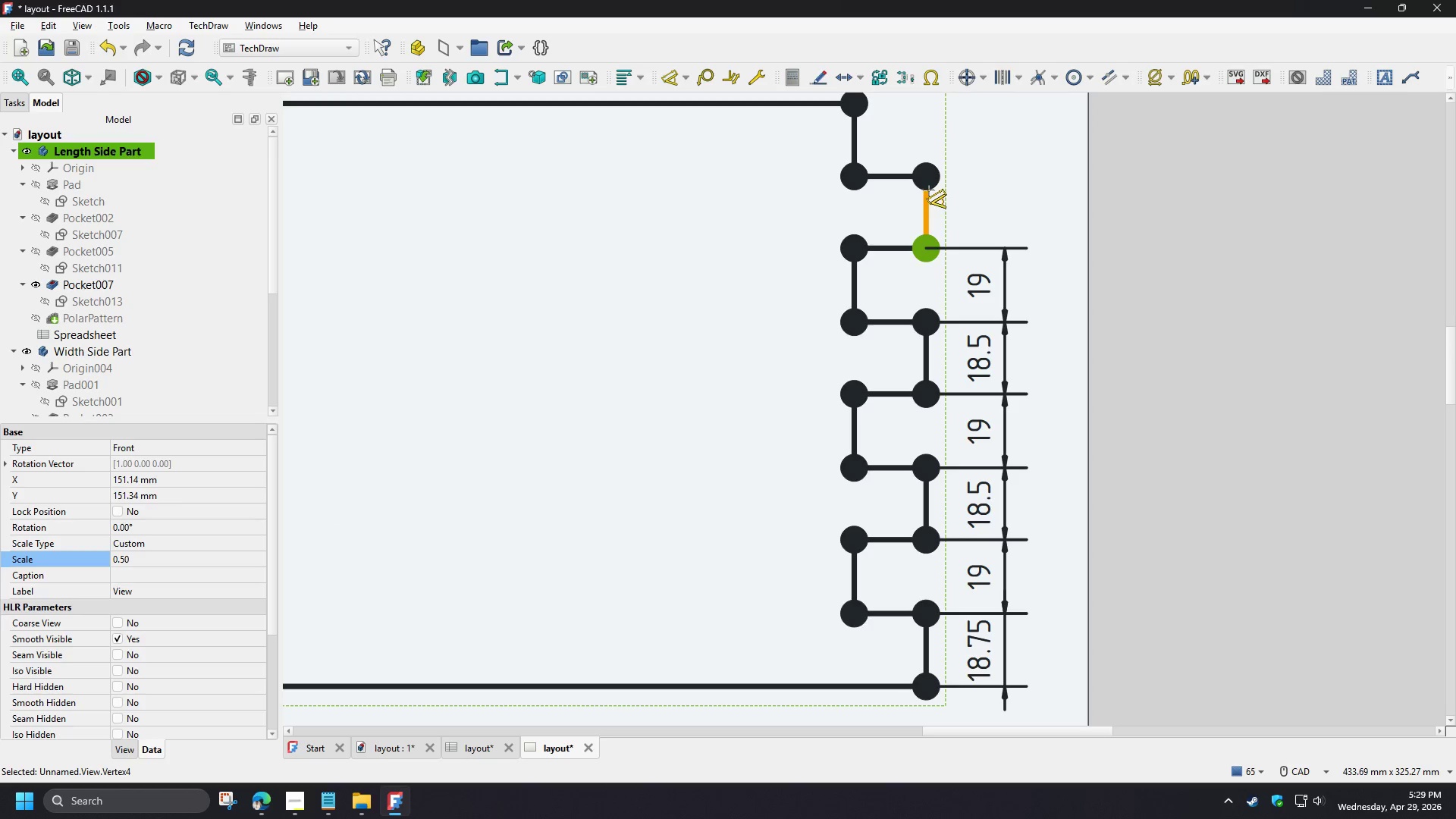 
left_click([927, 178])
 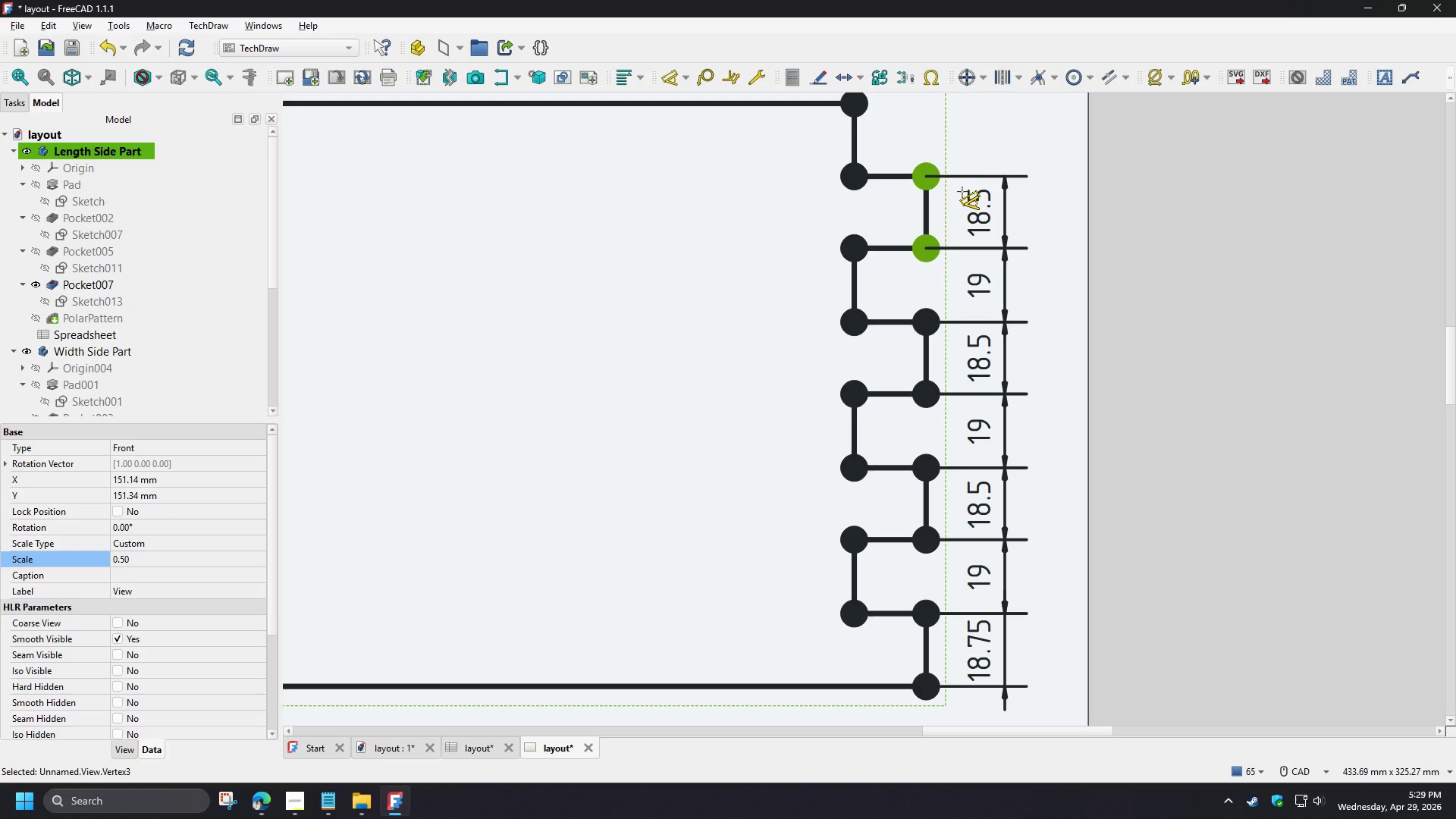 
left_click([962, 192])
 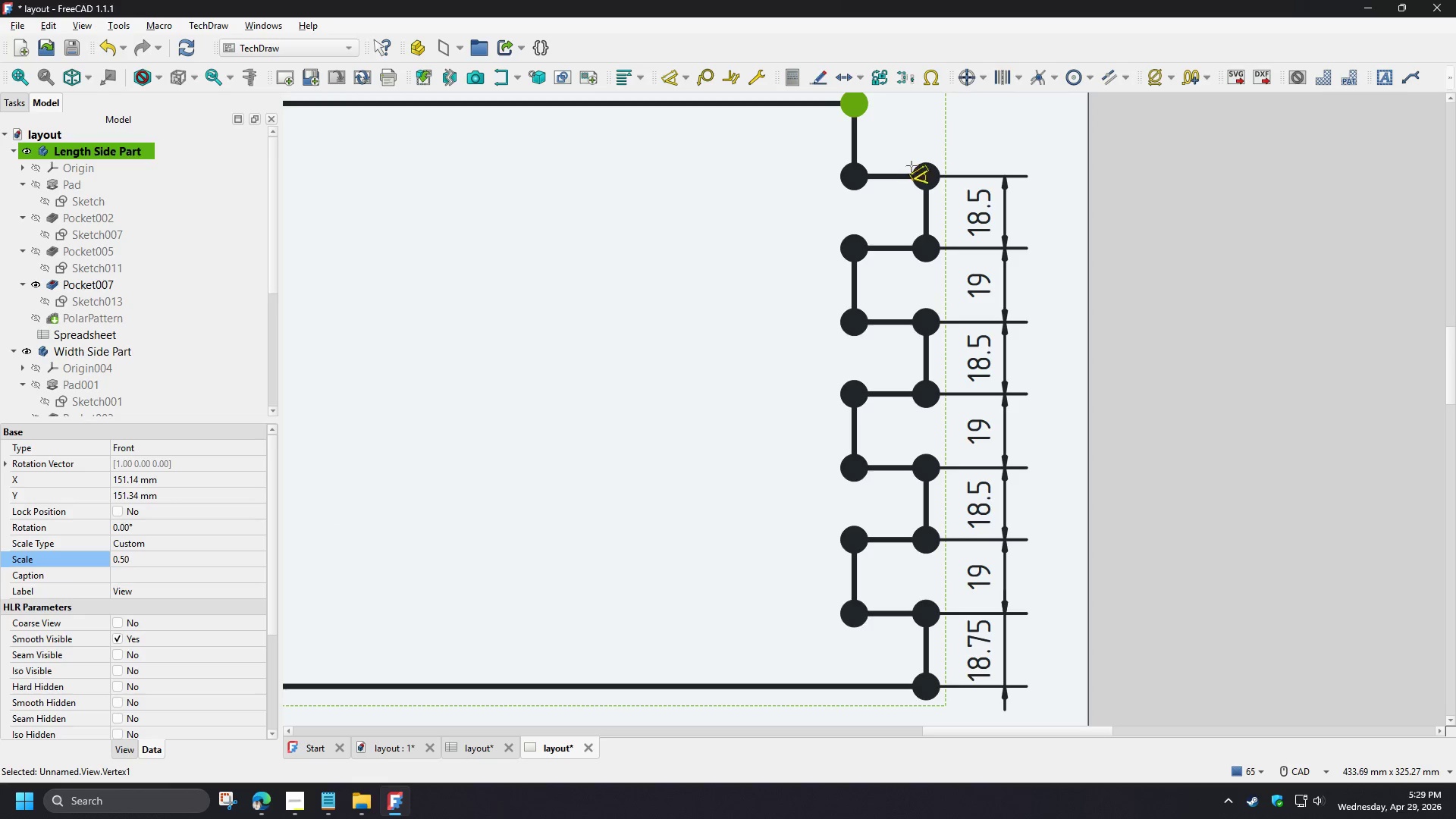 
left_click([921, 173])
 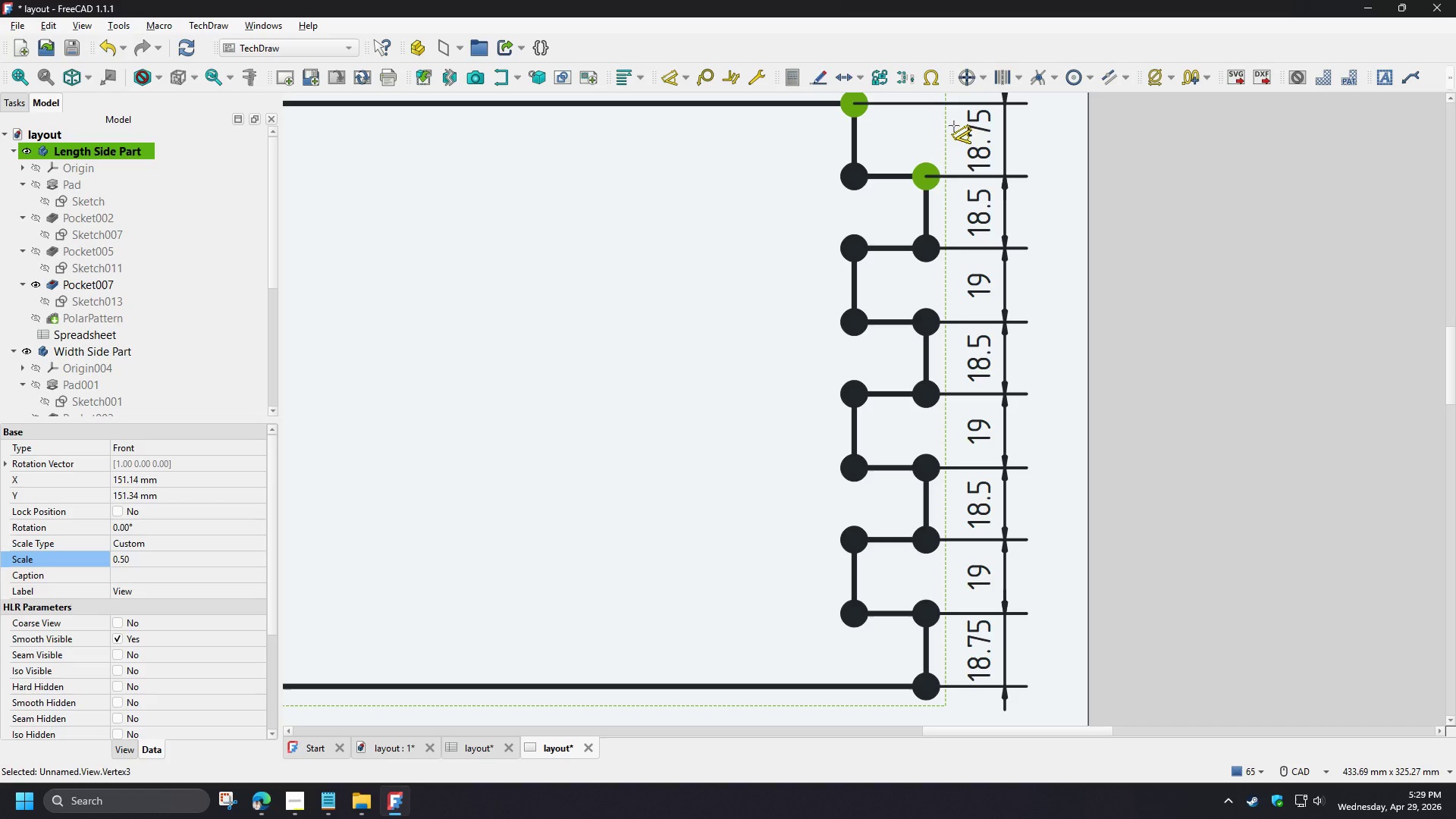 
left_click([951, 126])
 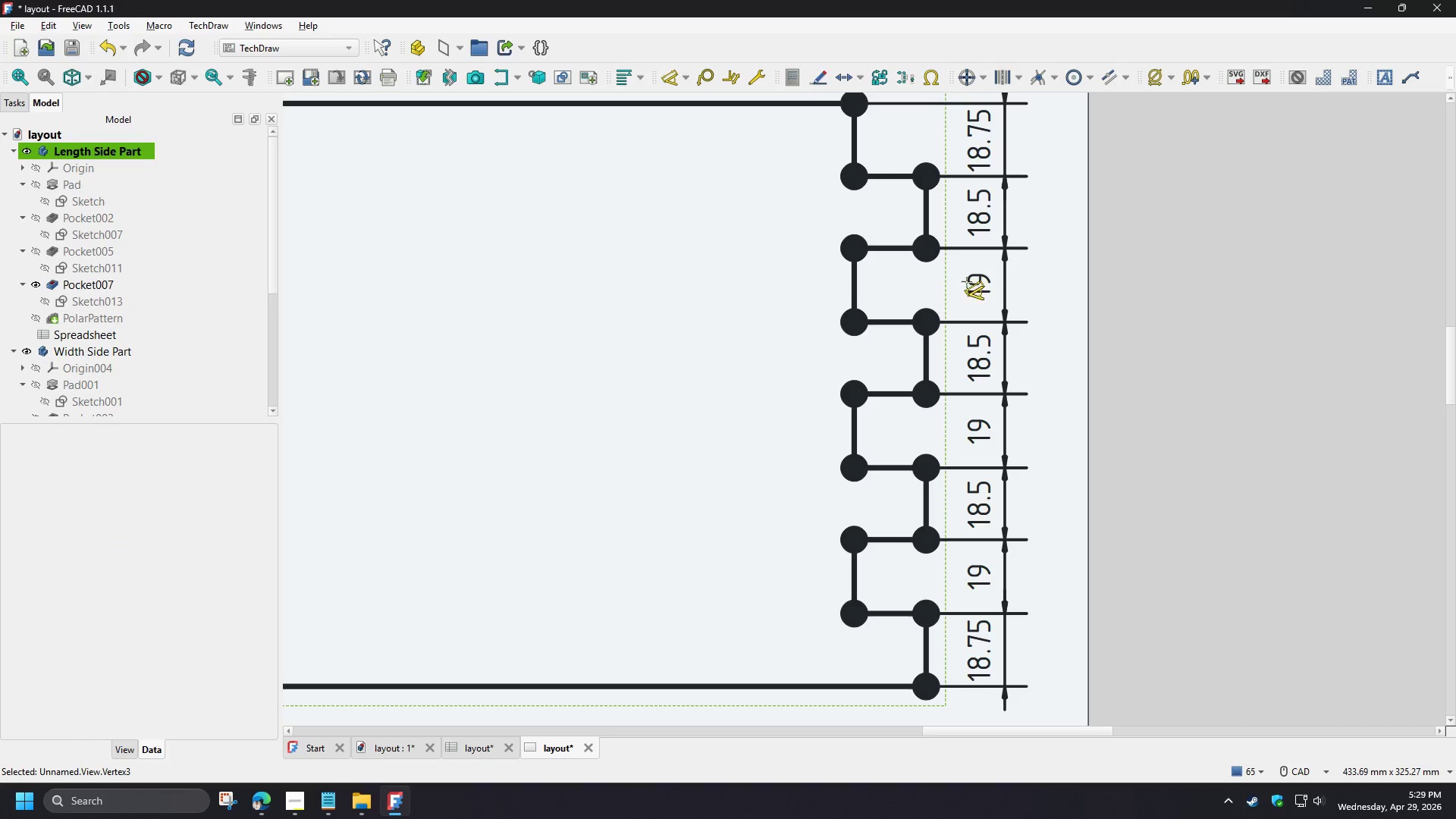 
scroll: coordinate [1168, 359], scroll_direction: down, amount: 6.0
 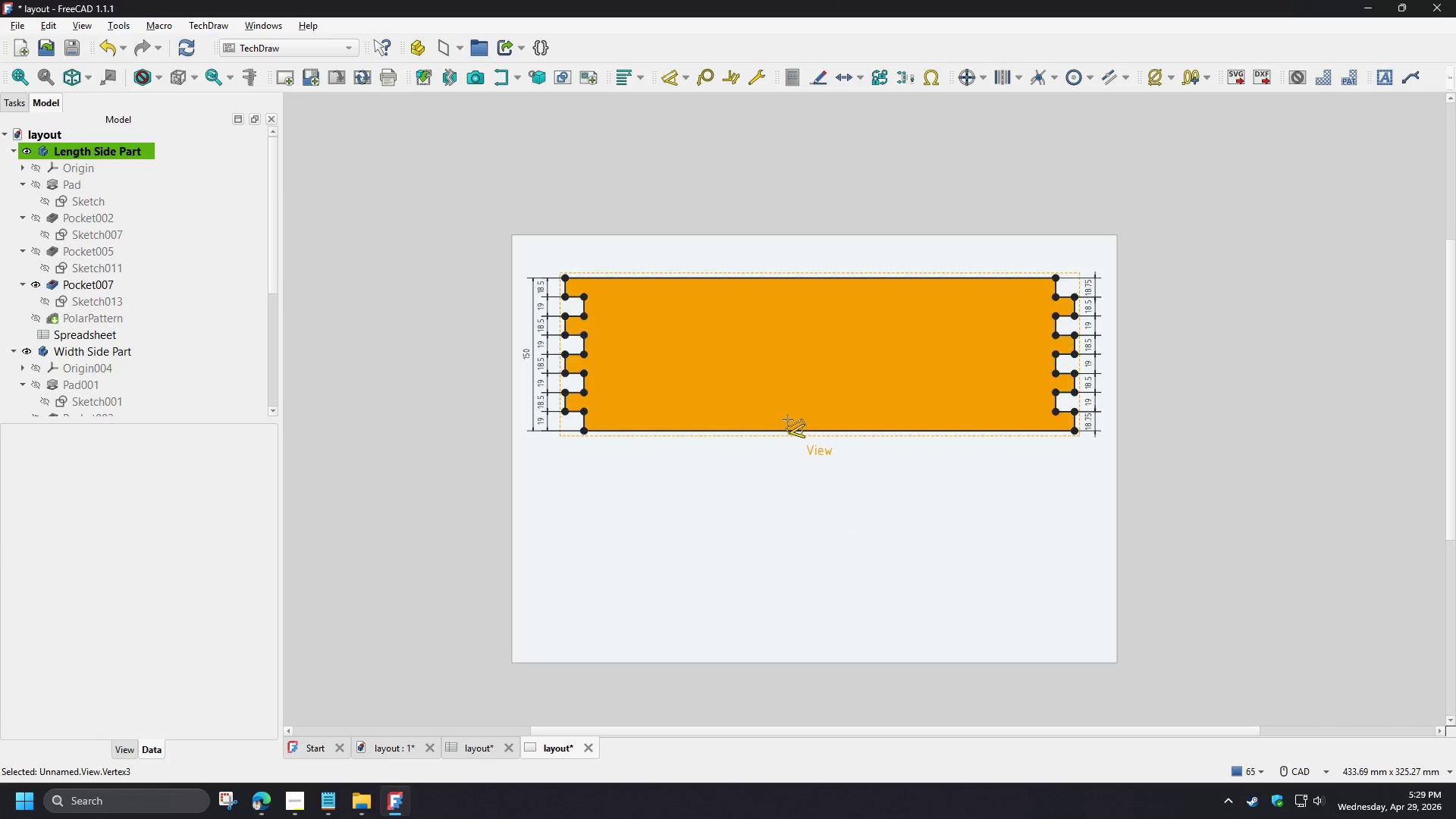 
scroll: coordinate [526, 272], scroll_direction: up, amount: 4.0
 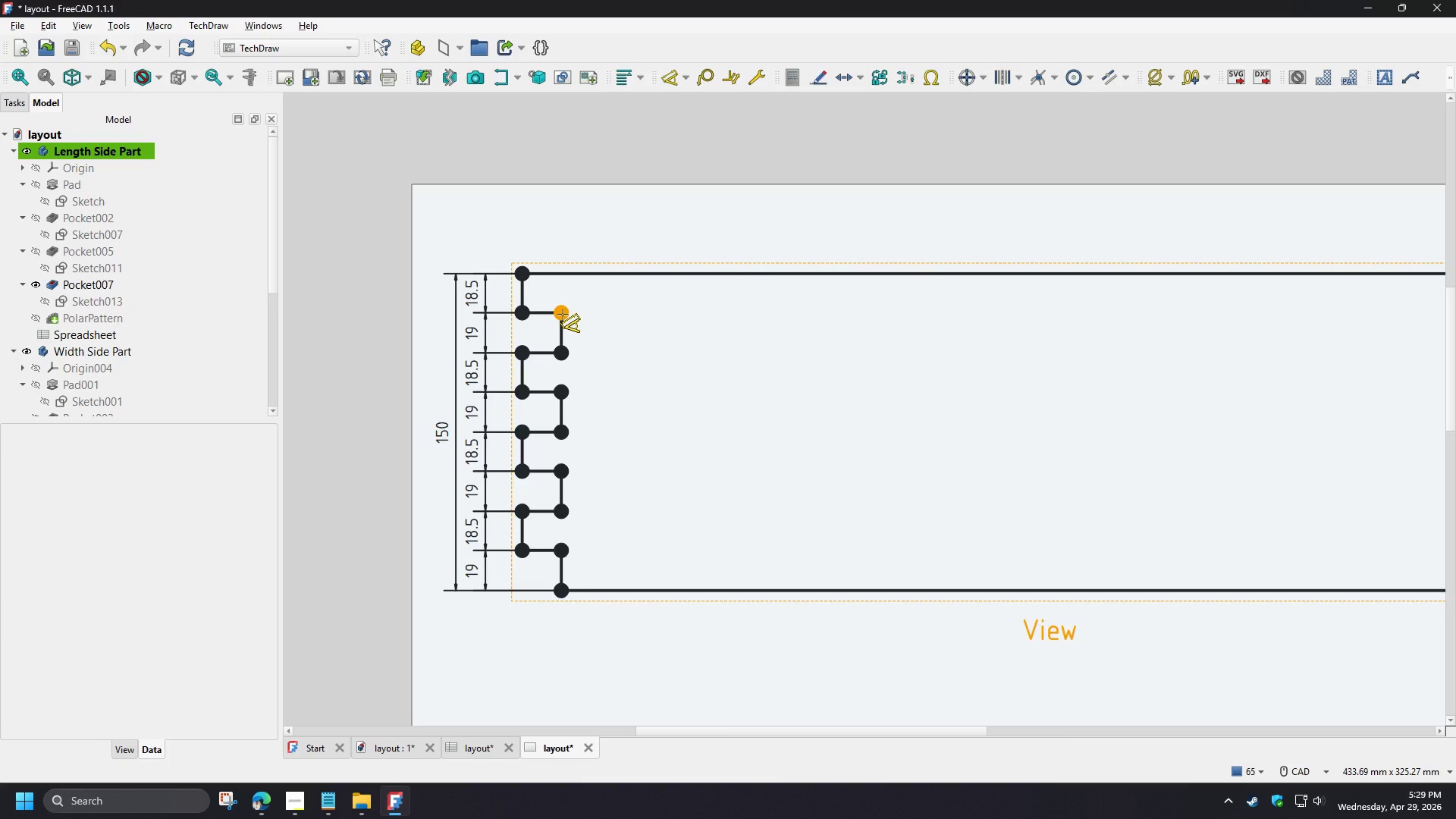 
left_click([527, 272])
 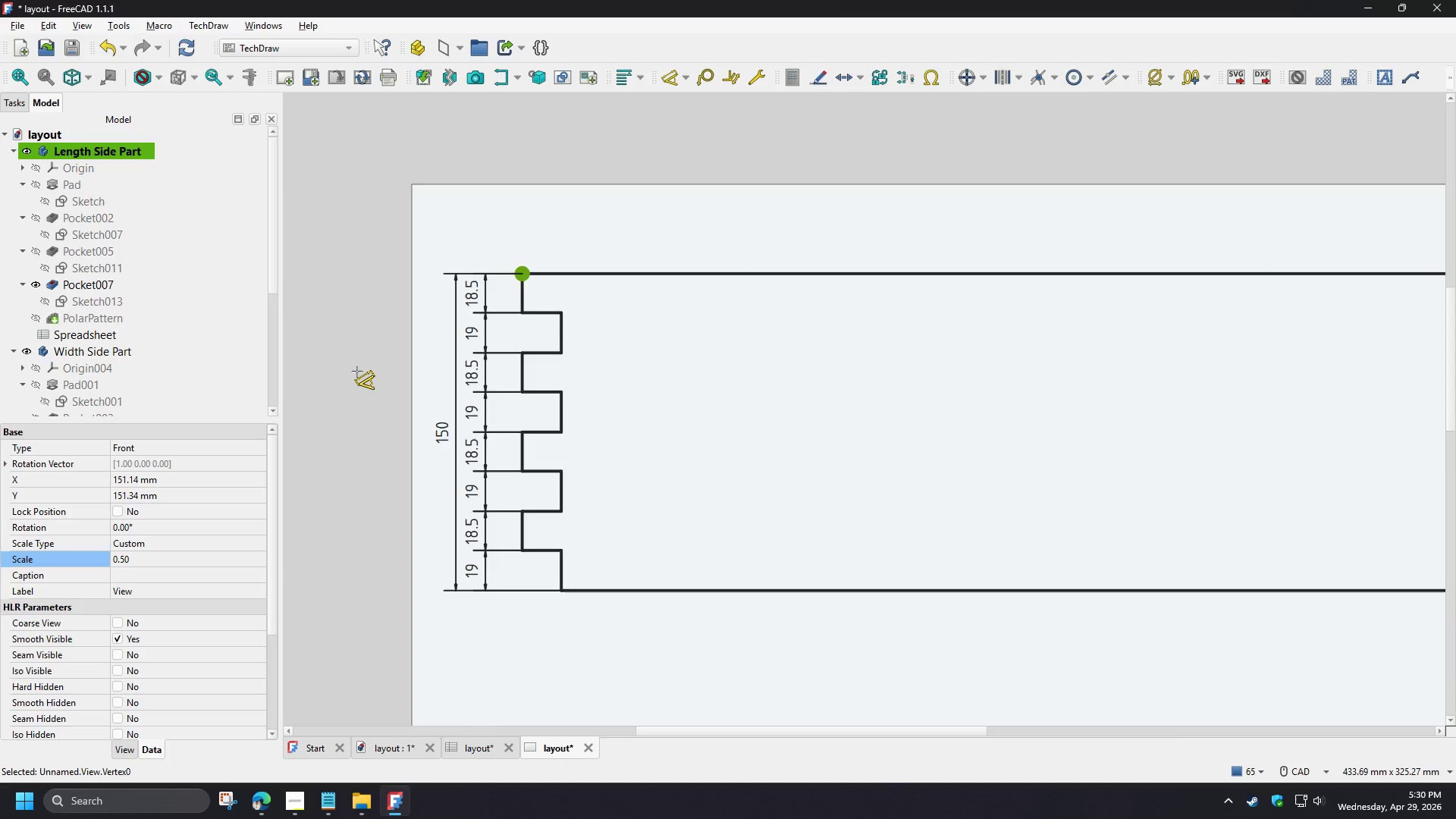 
scroll: coordinate [357, 372], scroll_direction: down, amount: 3.0
 